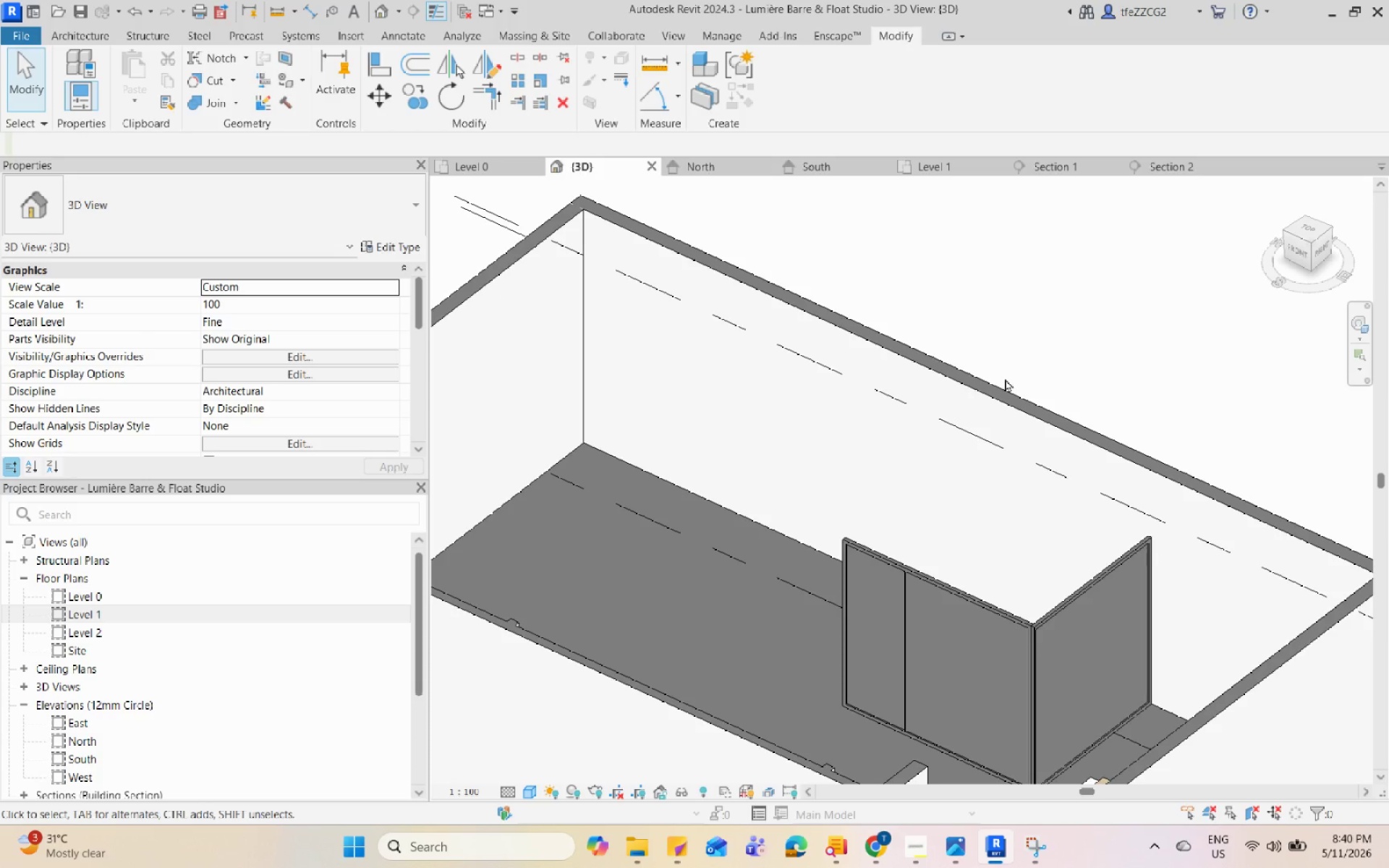 
hold_key(key=Space, duration=1.52)
 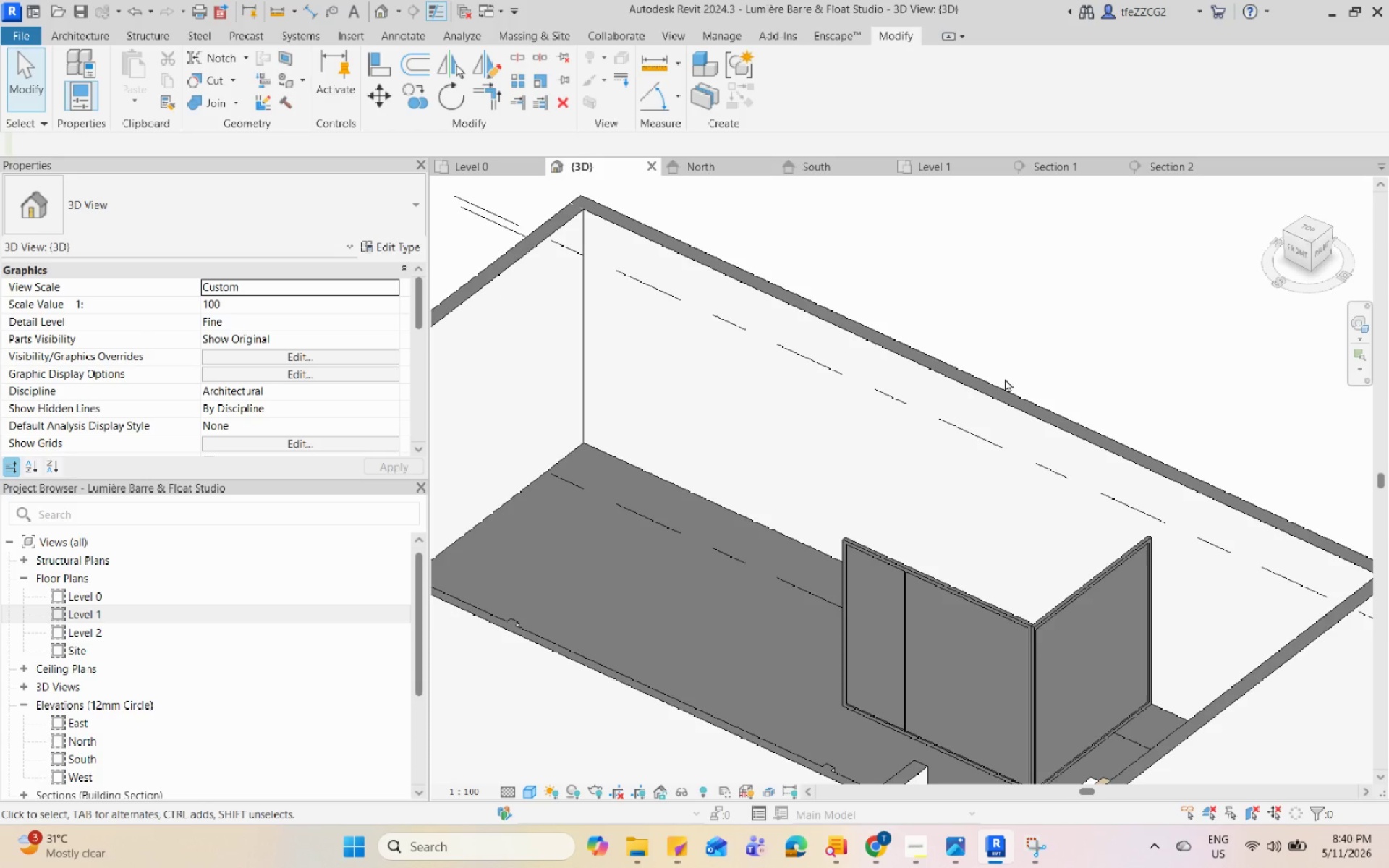 
hold_key(key=Space, duration=1.51)
 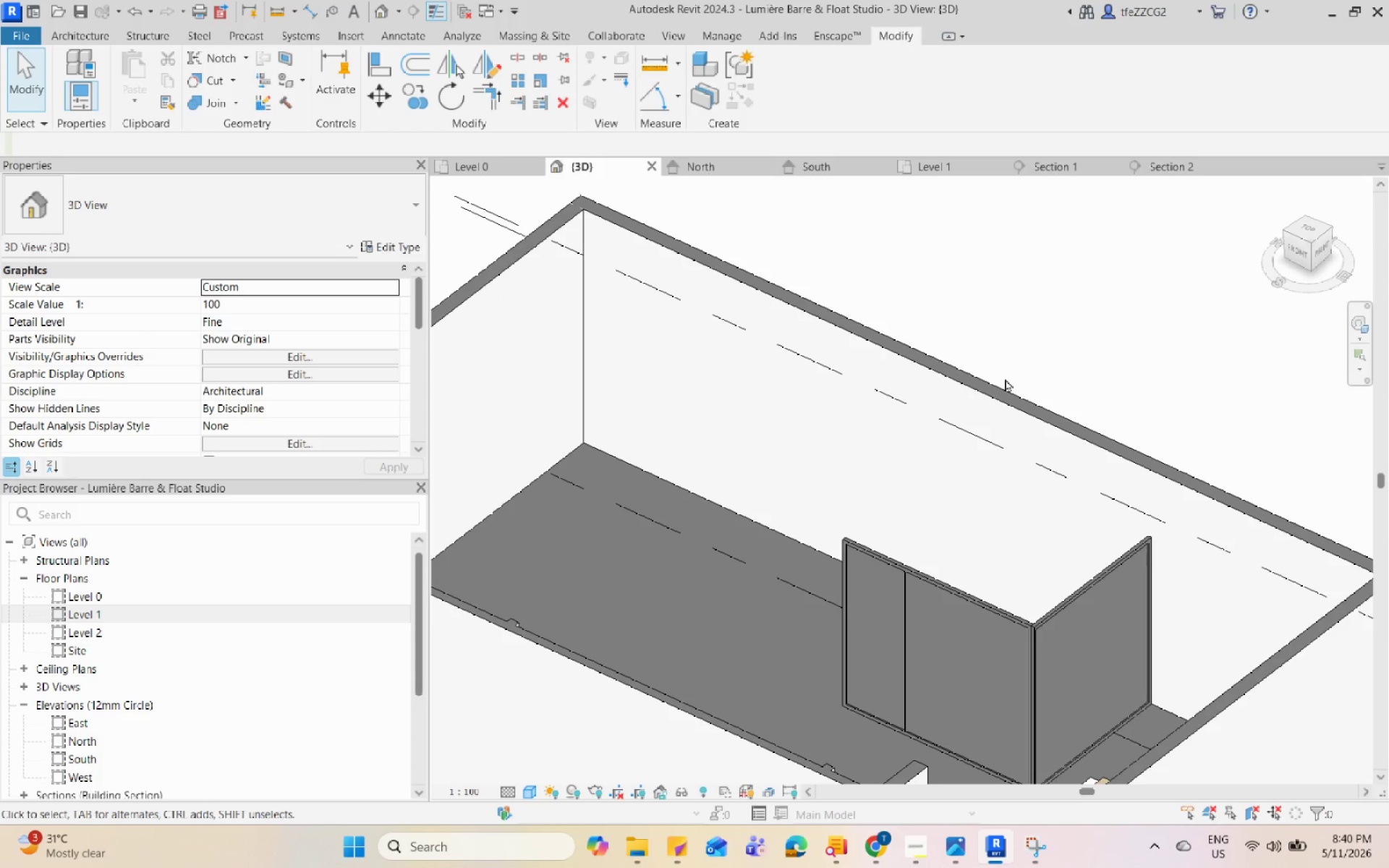 
hold_key(key=Space, duration=1.5)
 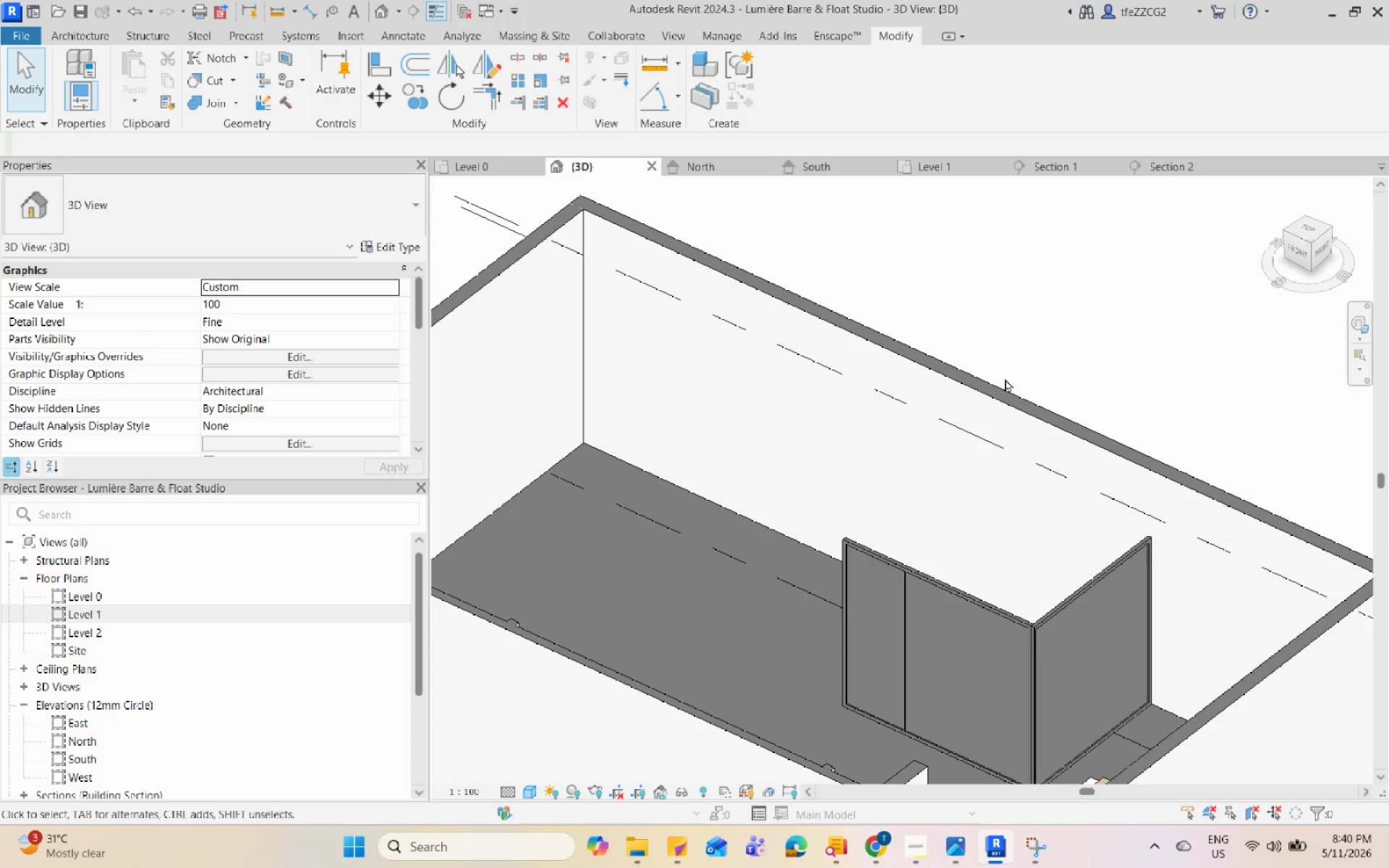 
hold_key(key=Space, duration=1.5)
 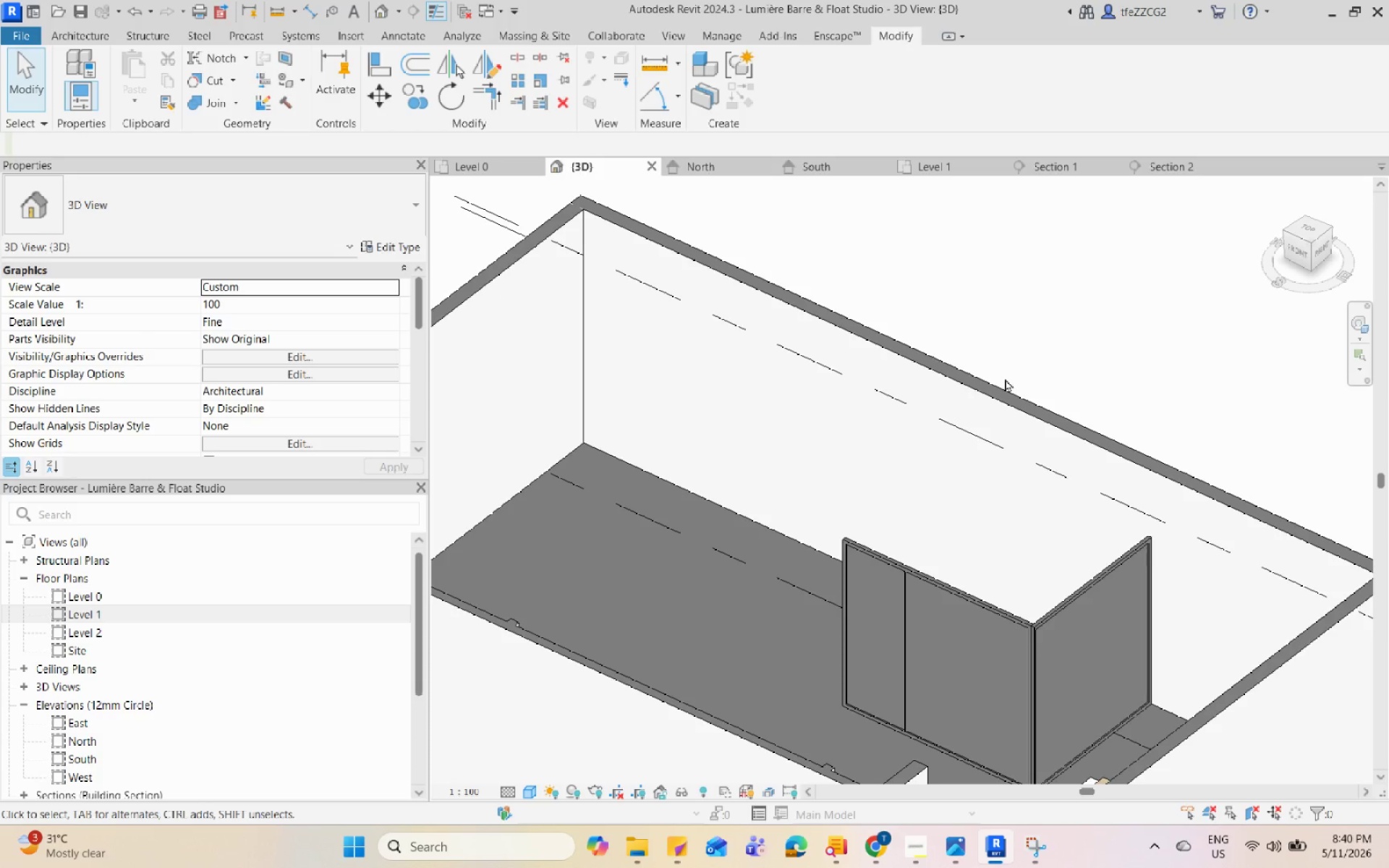 
hold_key(key=Space, duration=1.5)
 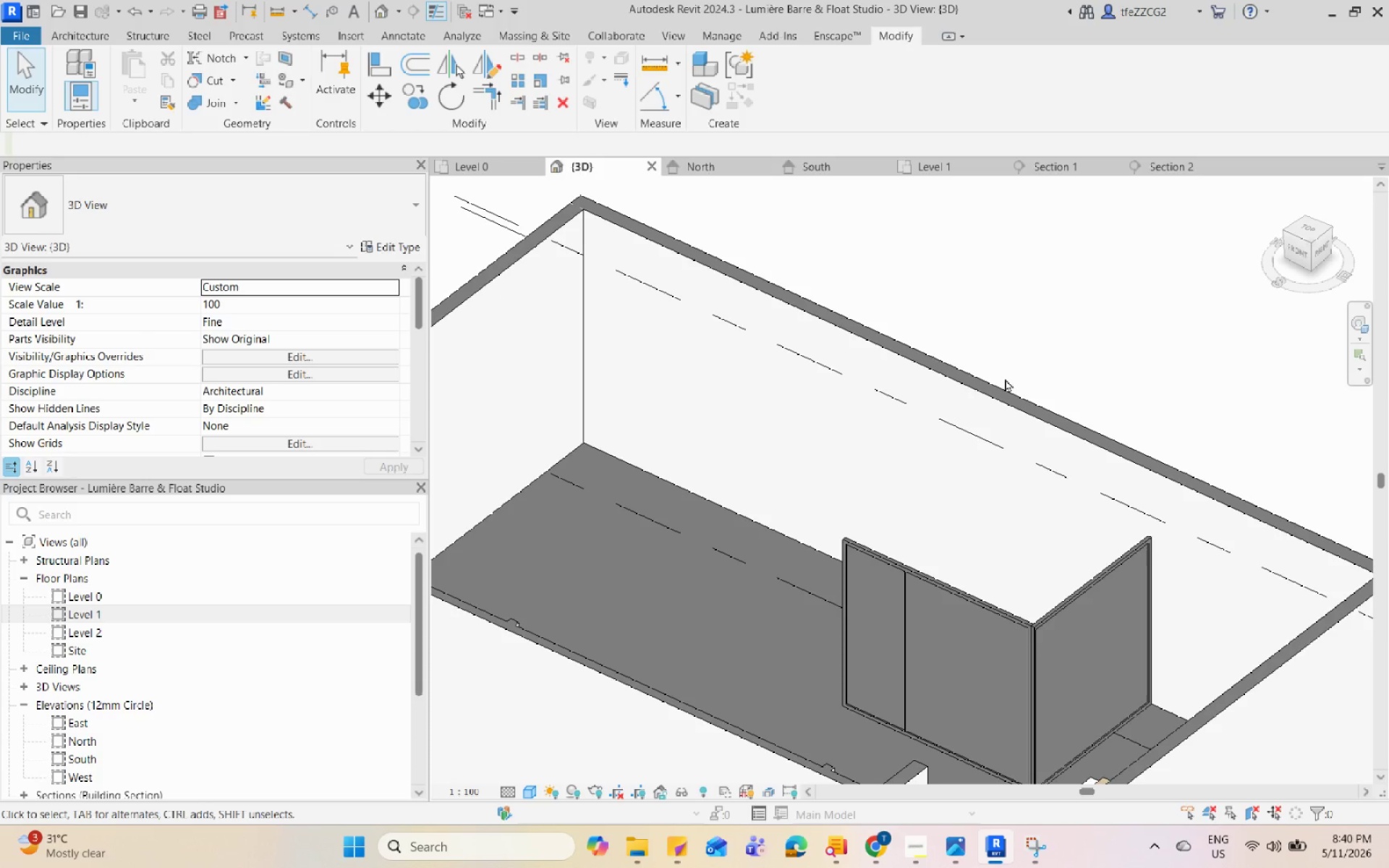 
hold_key(key=Space, duration=1.52)
 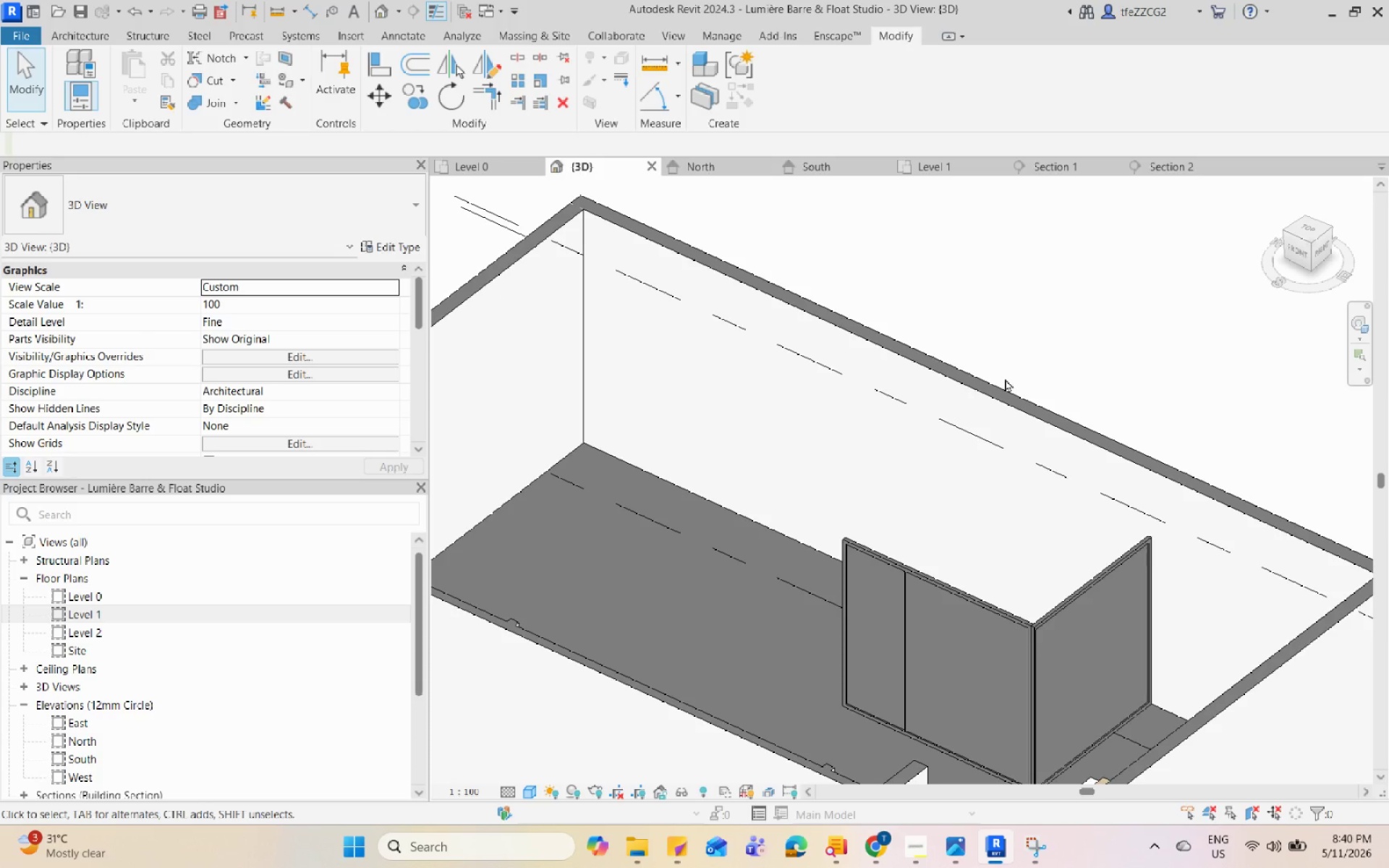 
hold_key(key=Space, duration=1.52)
 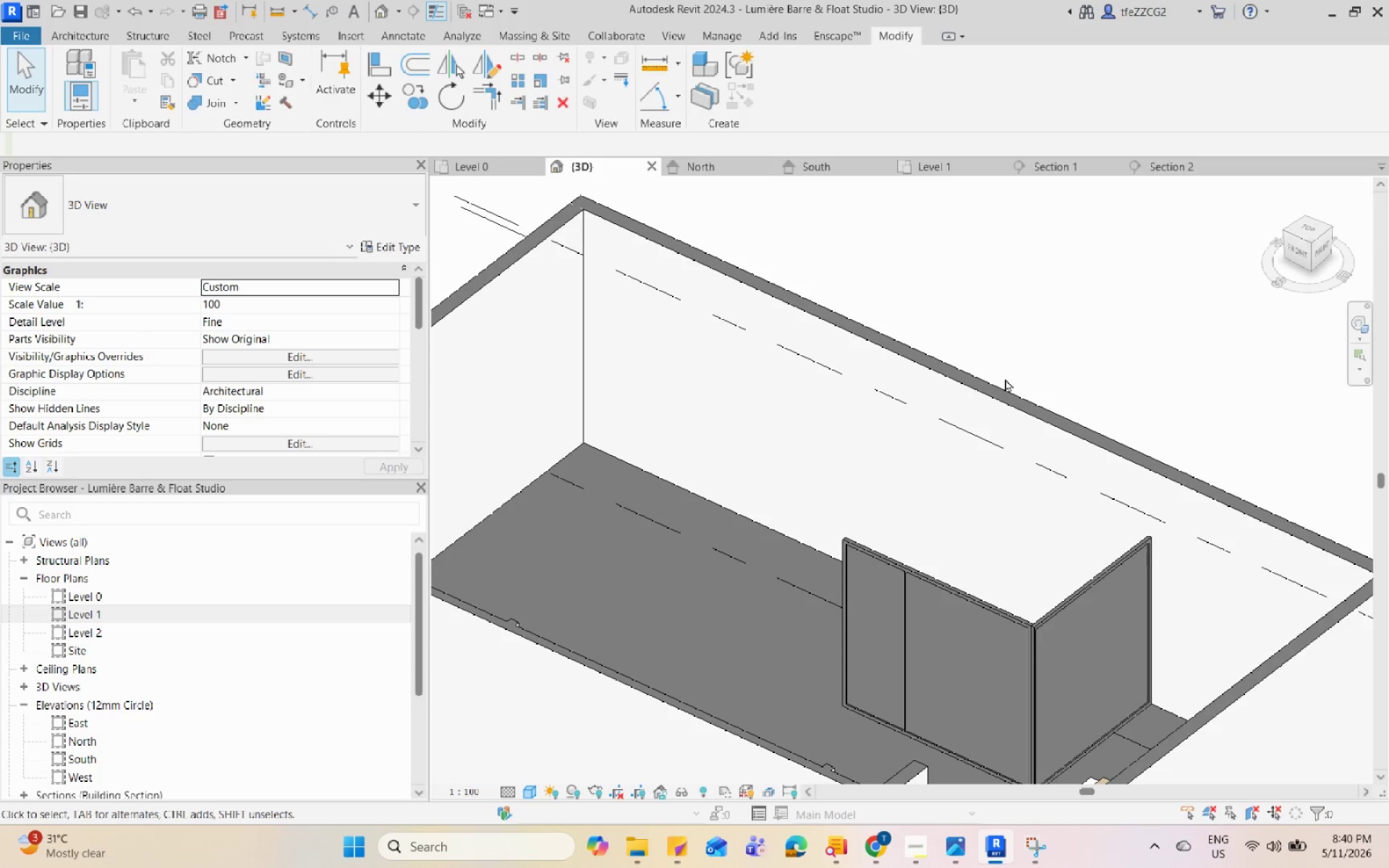 
hold_key(key=Space, duration=1.51)
 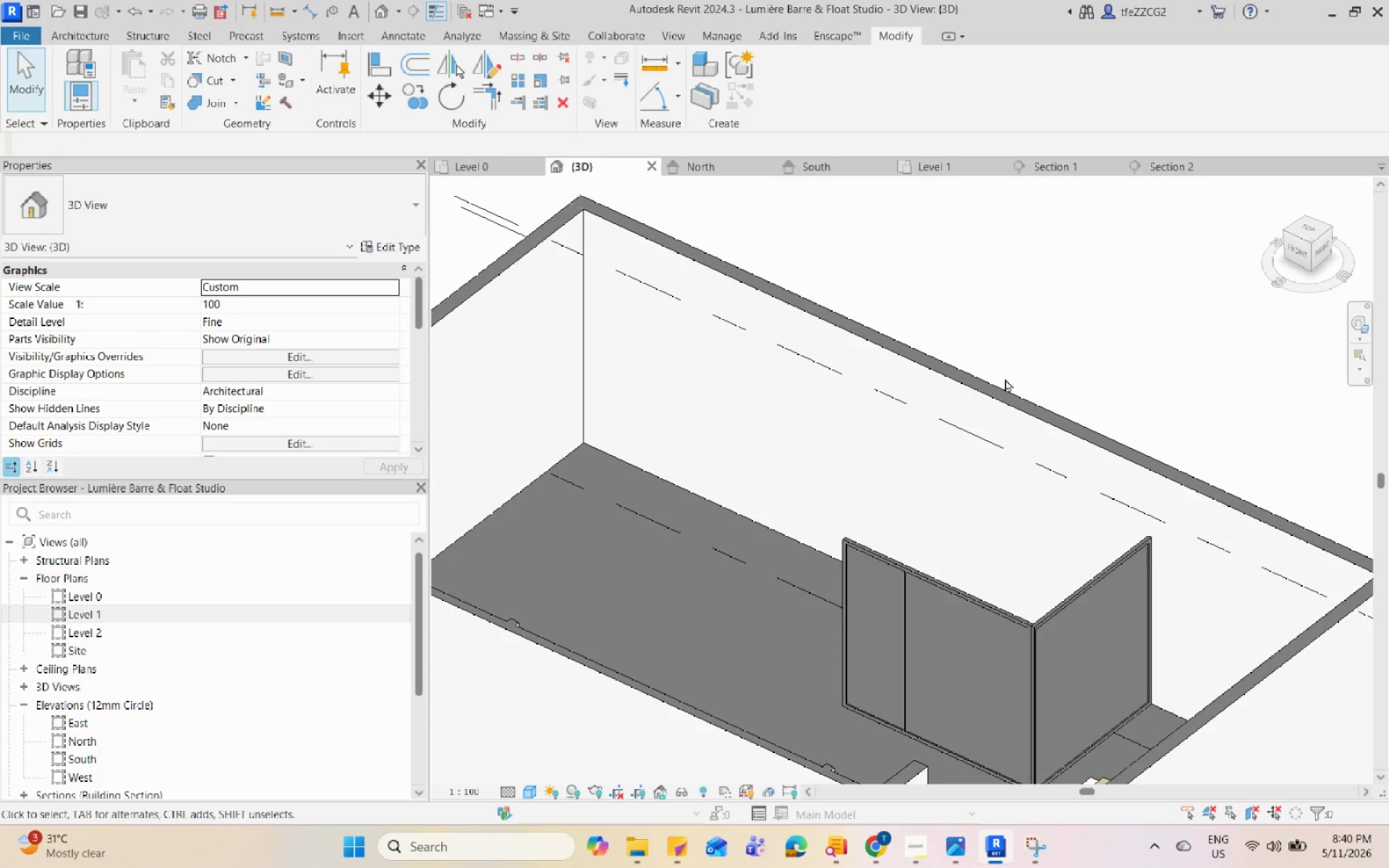 
hold_key(key=Space, duration=1.52)
 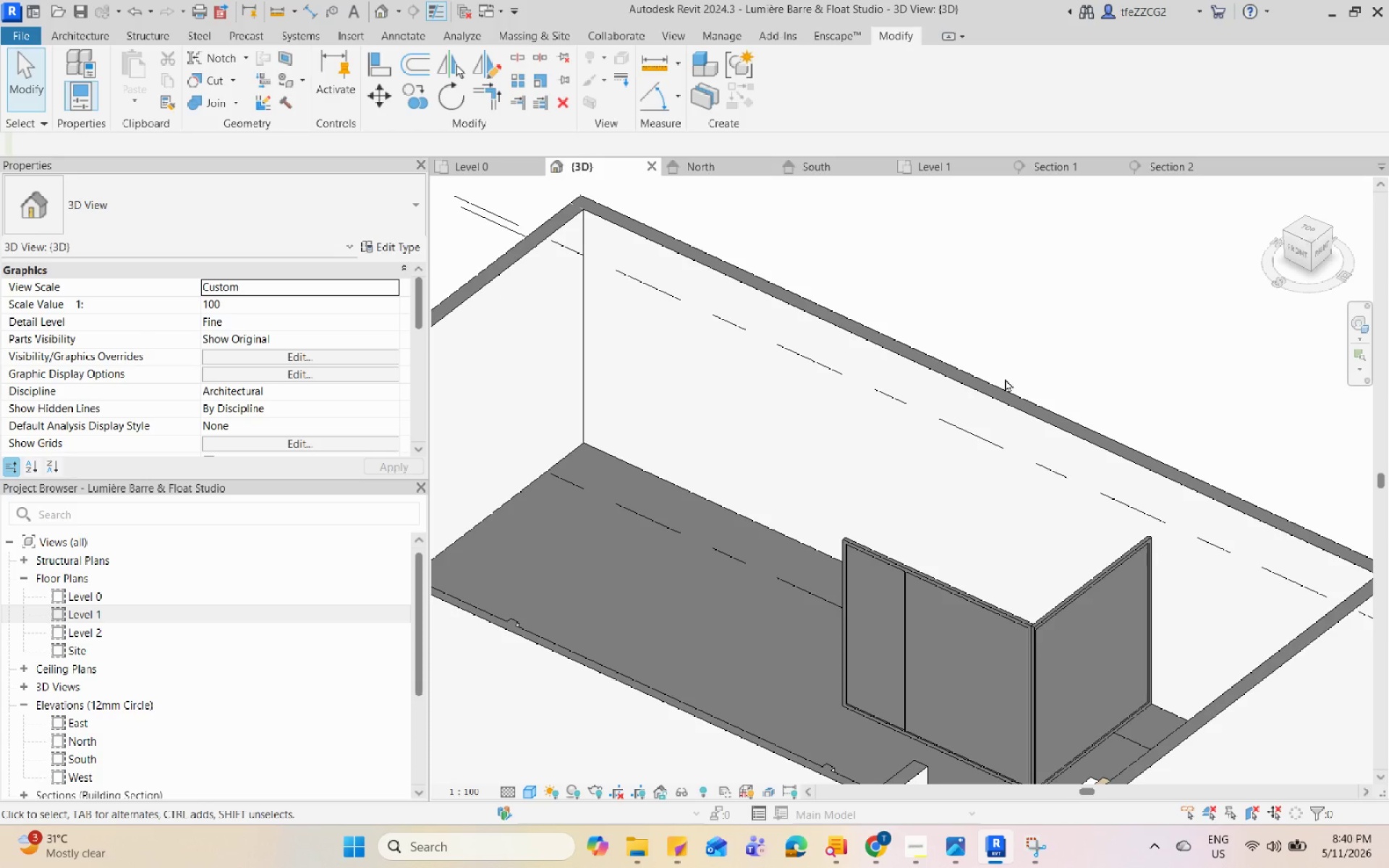 
hold_key(key=Space, duration=1.53)
 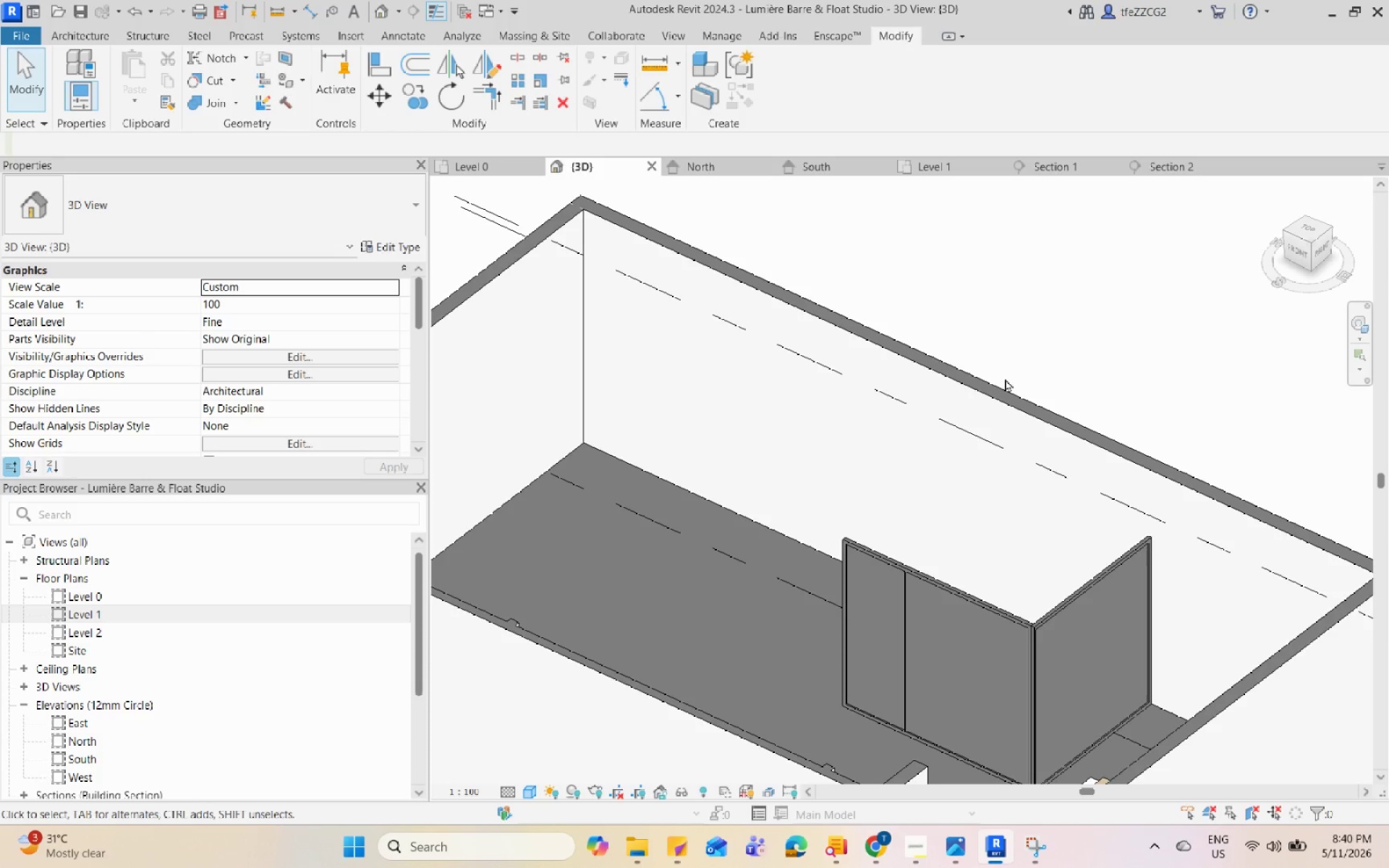 
hold_key(key=Space, duration=1.52)
 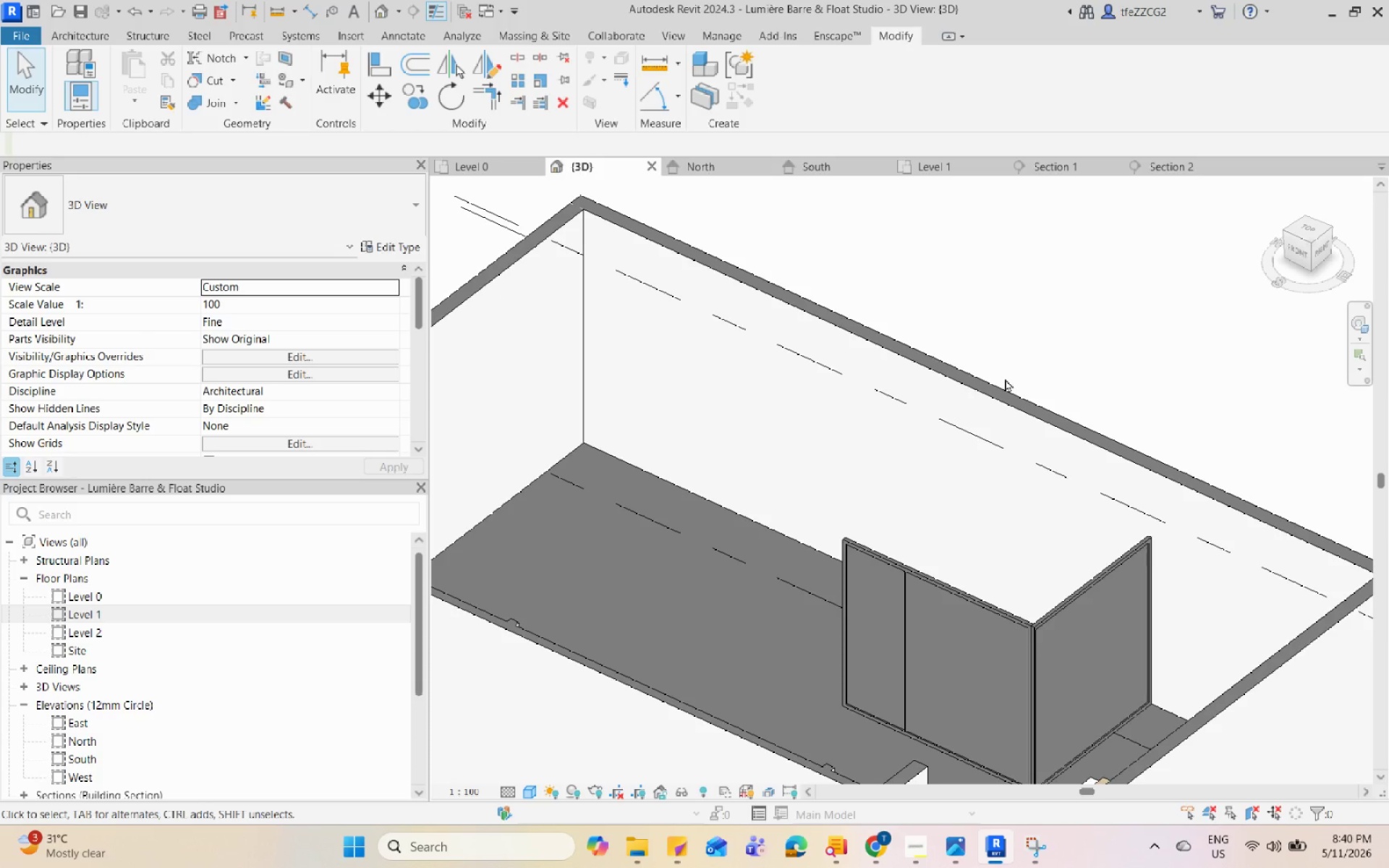 
hold_key(key=Space, duration=1.51)
 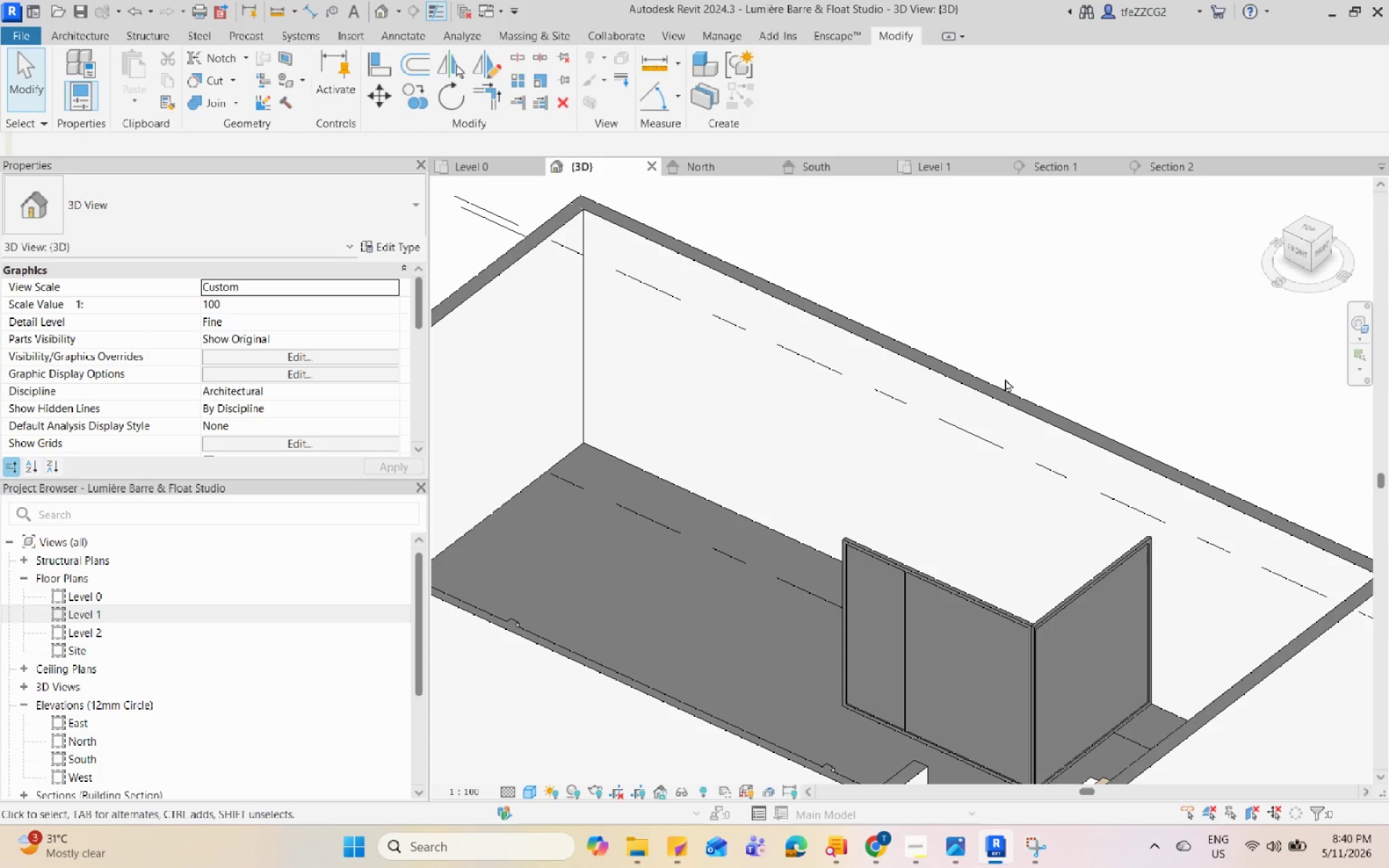 
hold_key(key=Space, duration=1.52)
 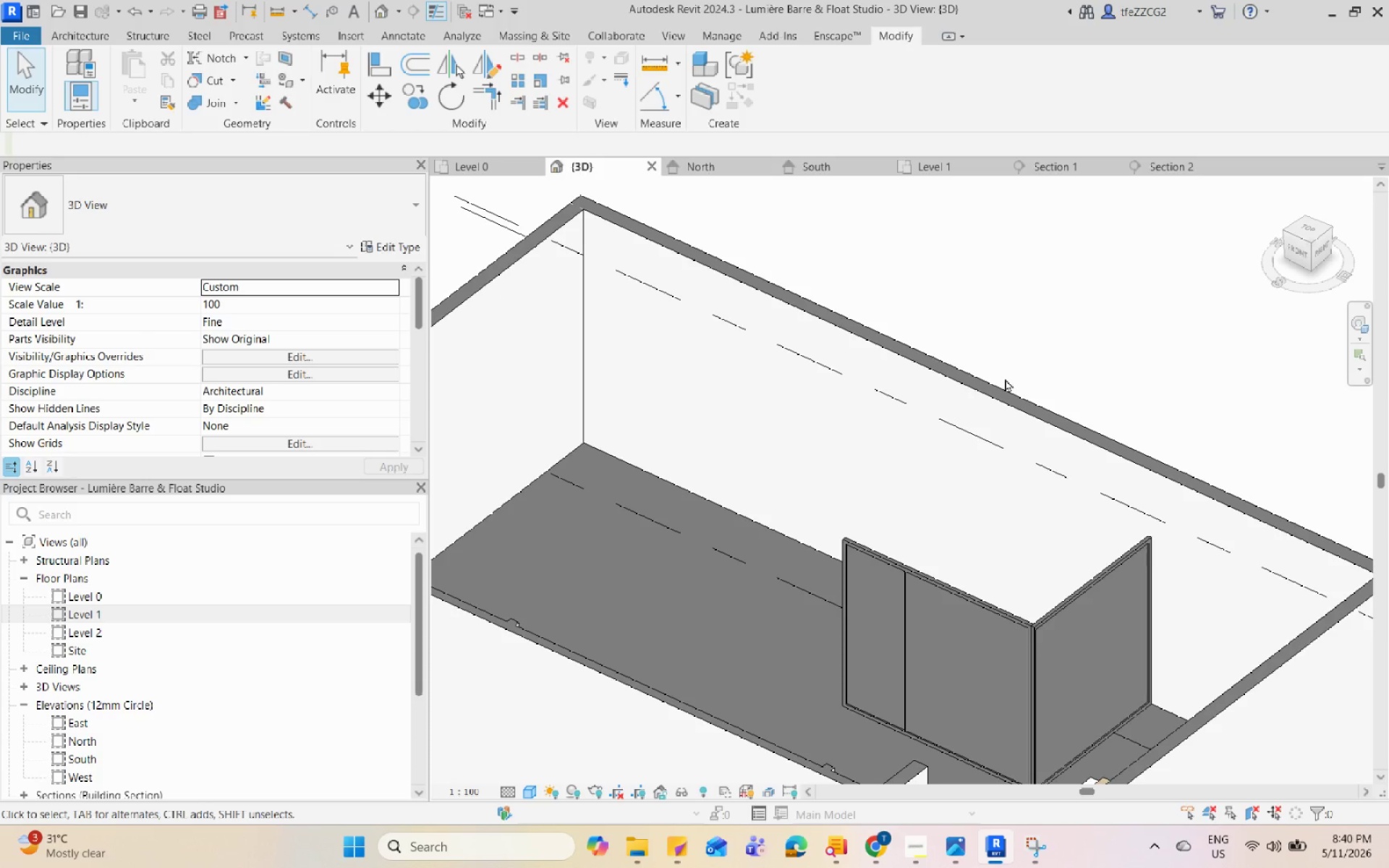 
hold_key(key=Space, duration=1.52)
 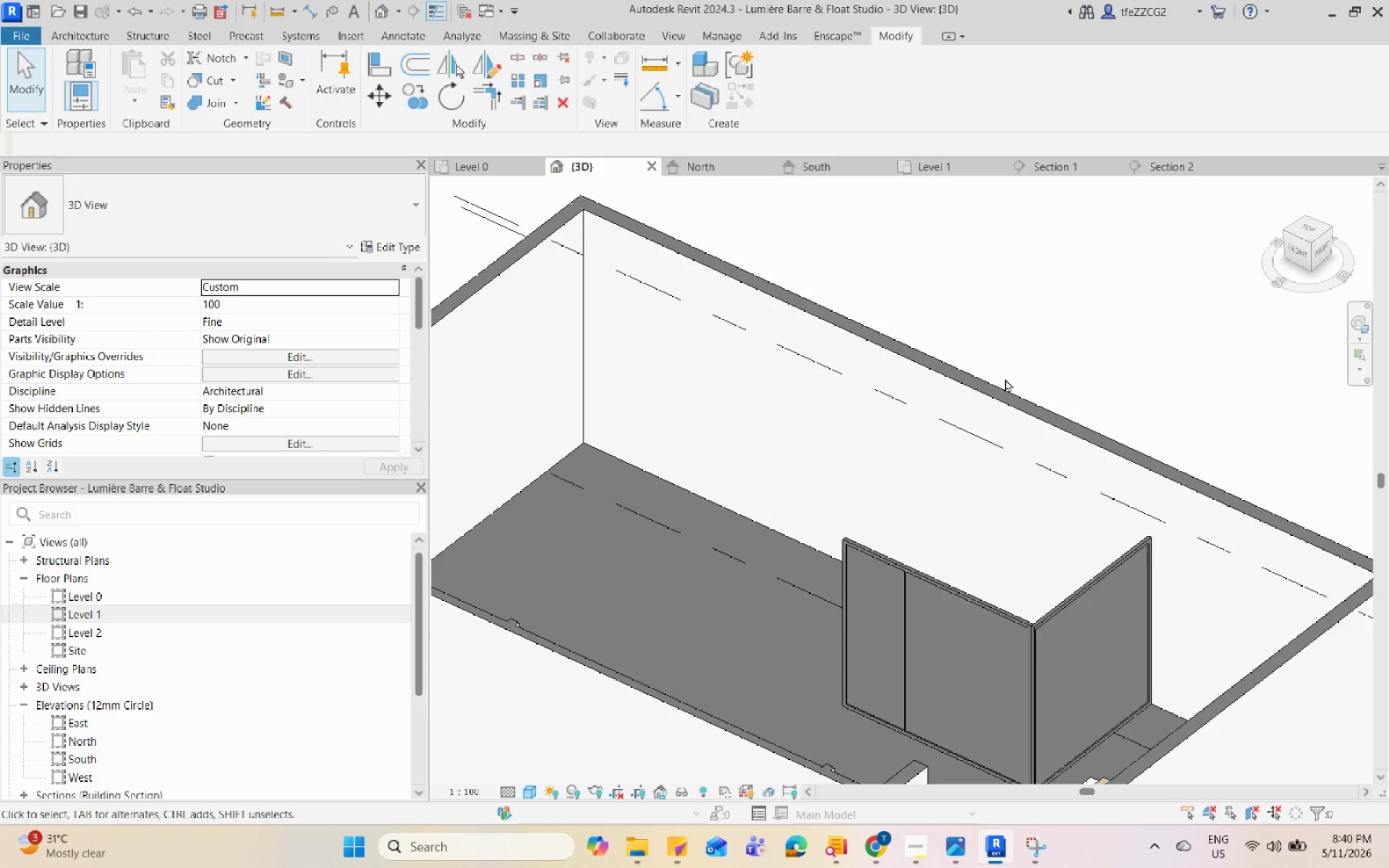 
hold_key(key=Space, duration=1.51)
 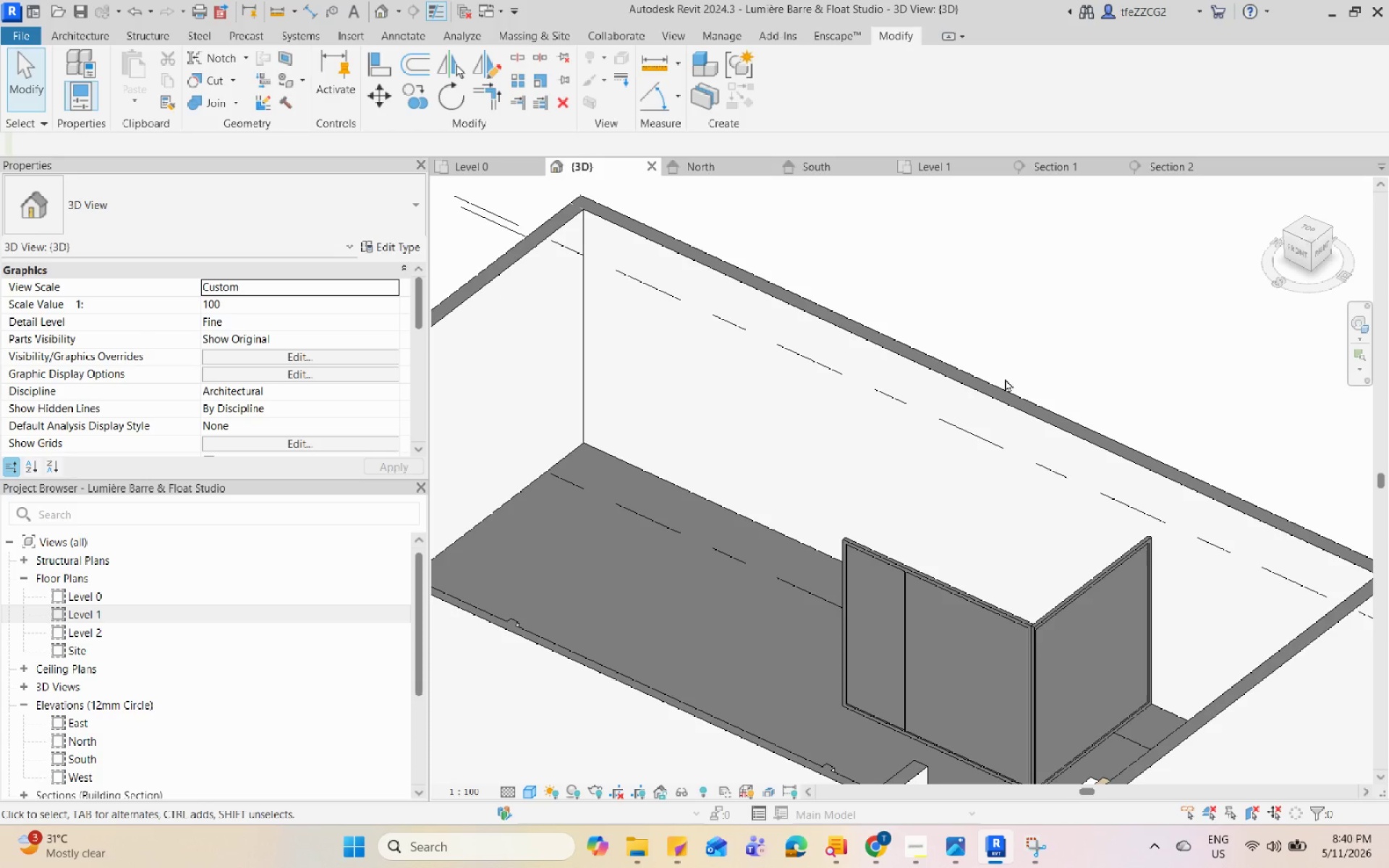 
hold_key(key=Space, duration=1.52)
 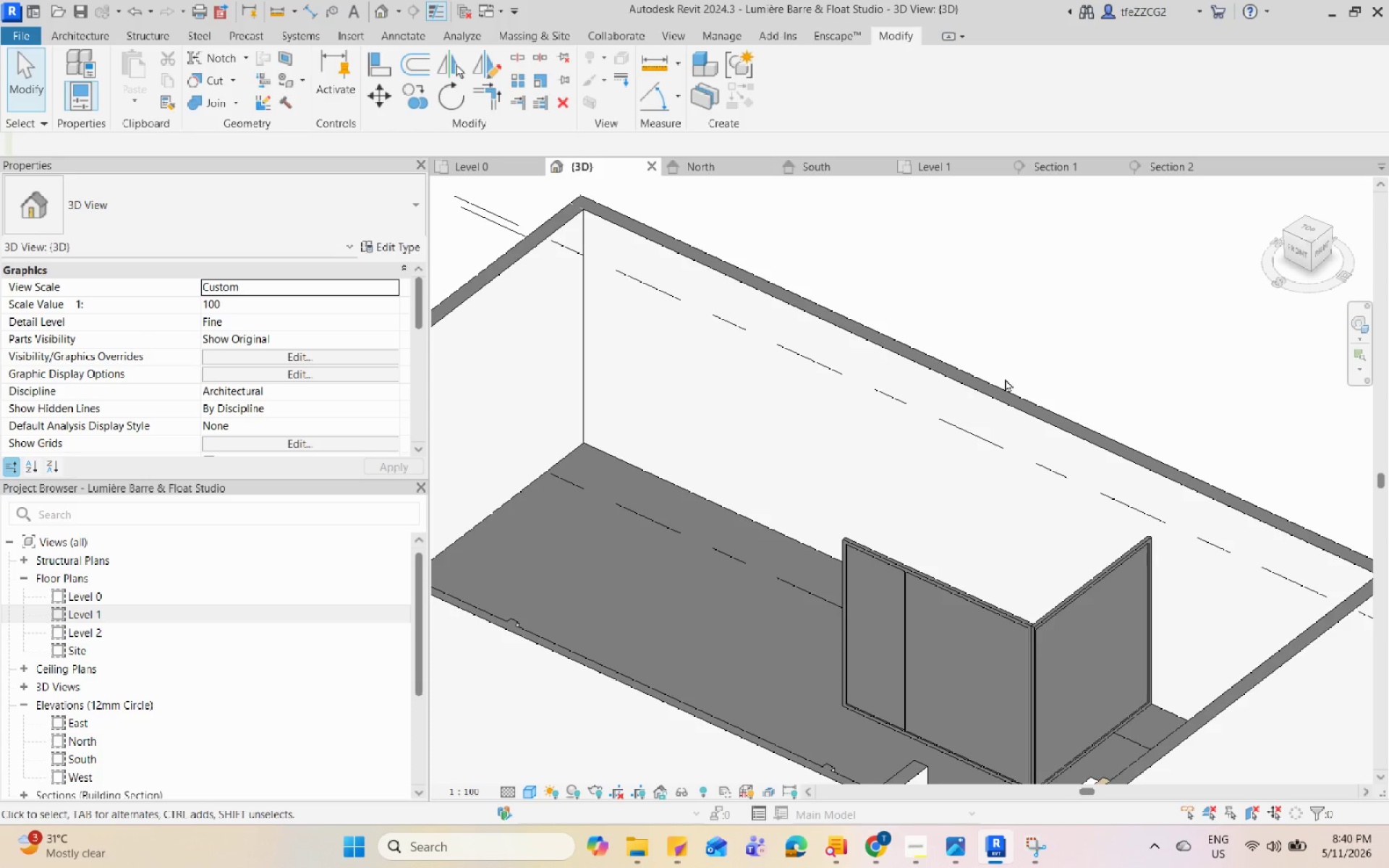 
hold_key(key=Space, duration=1.52)
 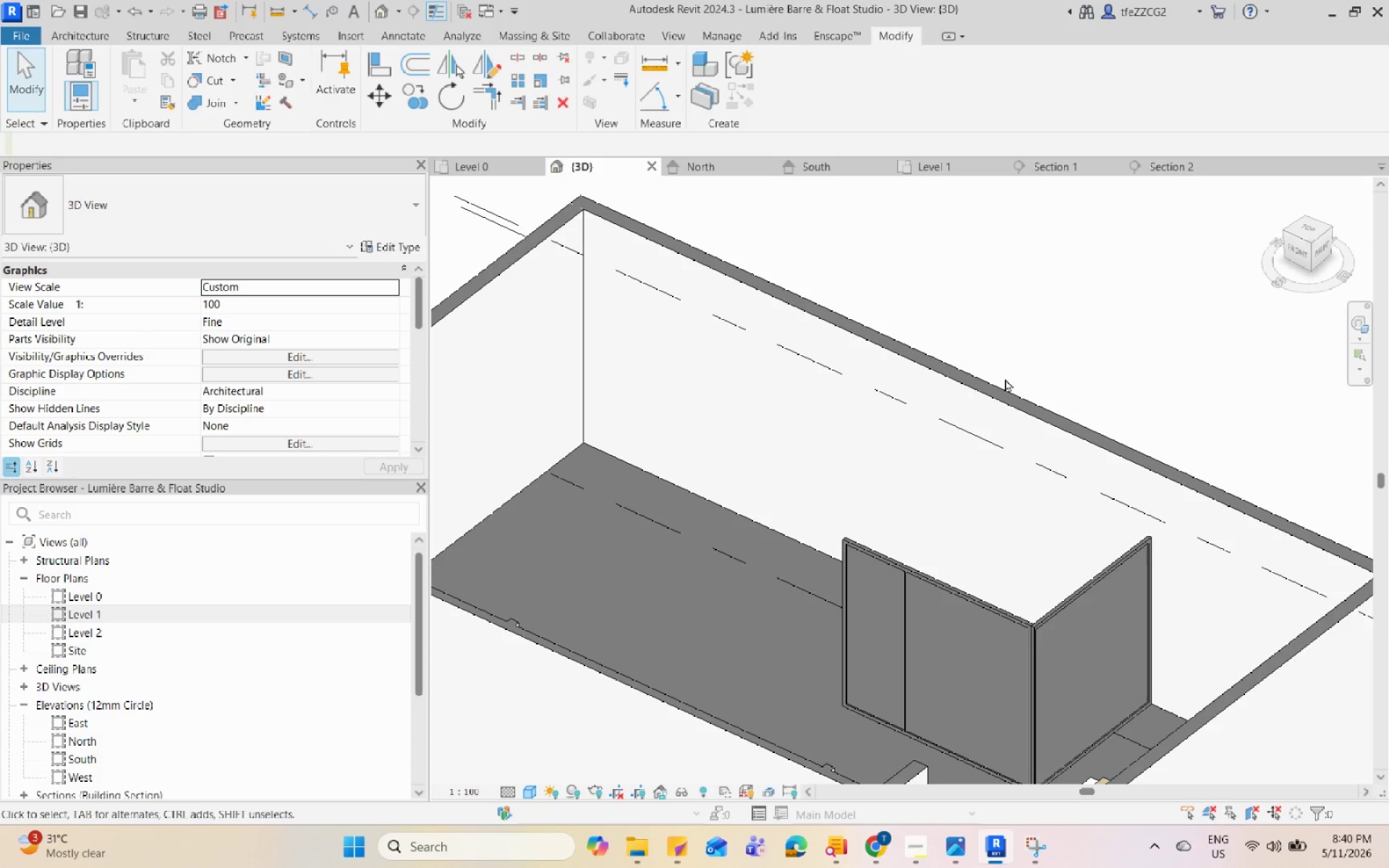 
hold_key(key=Space, duration=1.53)
 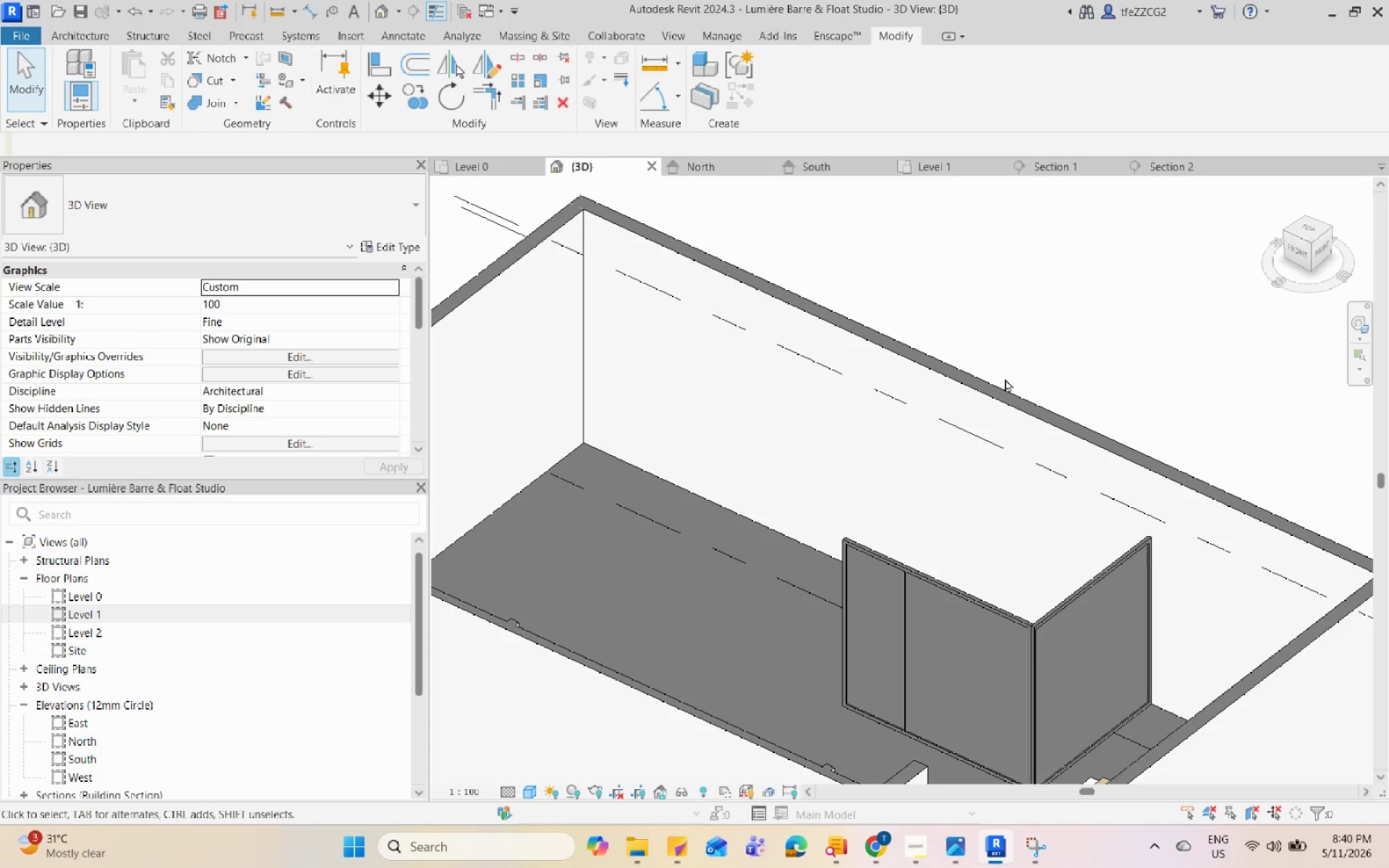 
hold_key(key=Space, duration=1.51)
 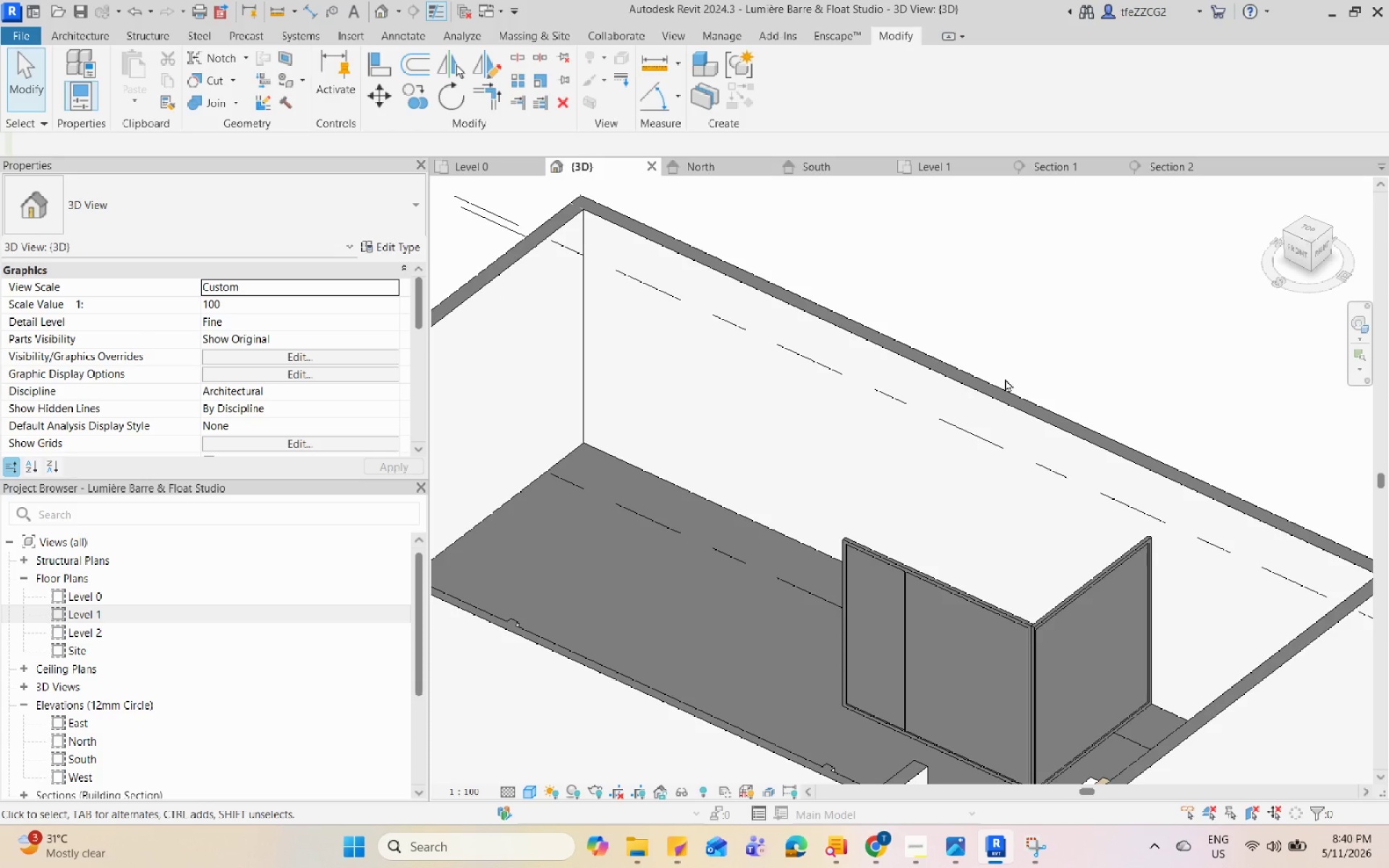 
hold_key(key=Space, duration=1.52)
 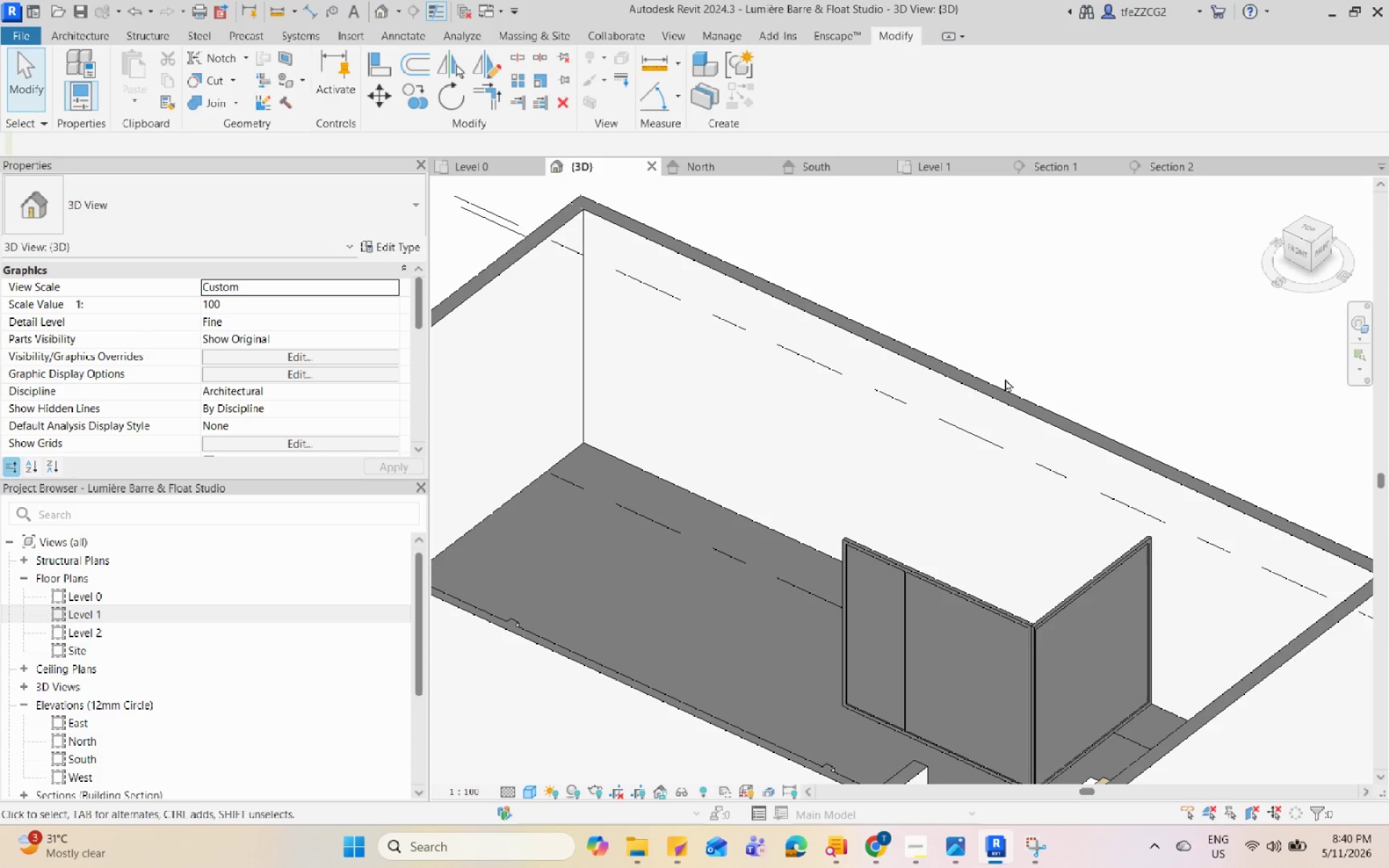 
hold_key(key=Space, duration=1.52)
 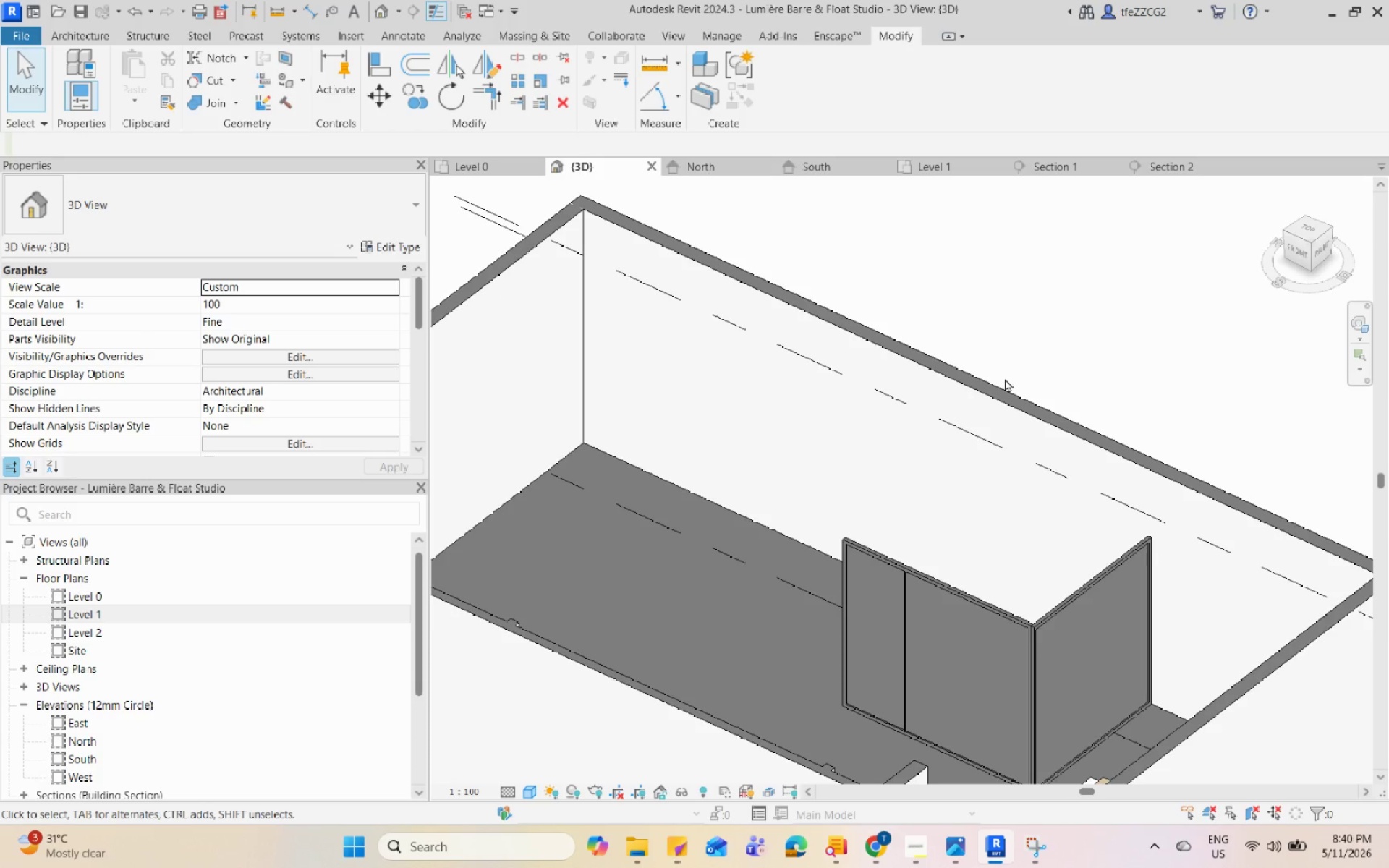 
hold_key(key=Space, duration=1.51)
 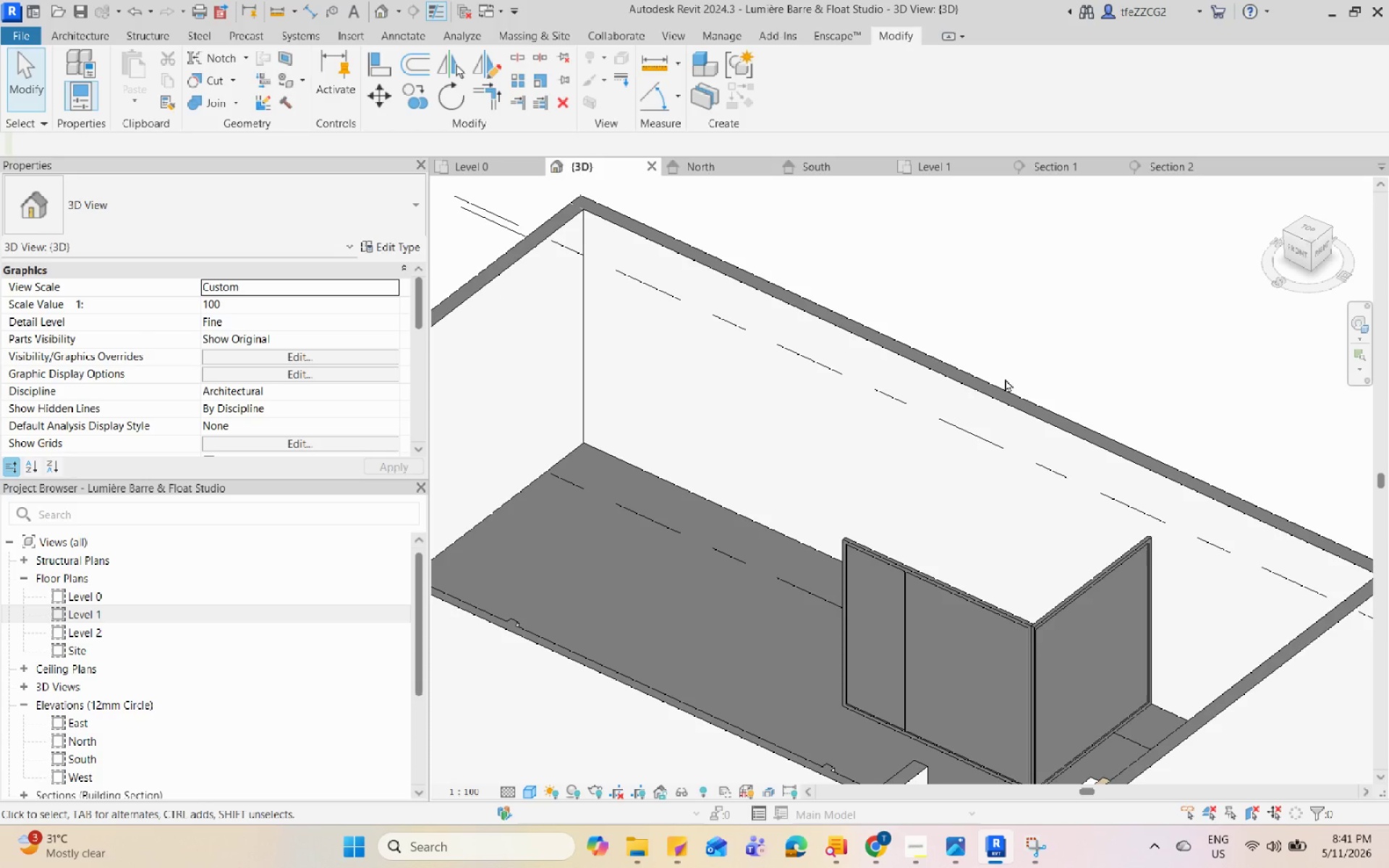 
hold_key(key=Space, duration=1.5)
 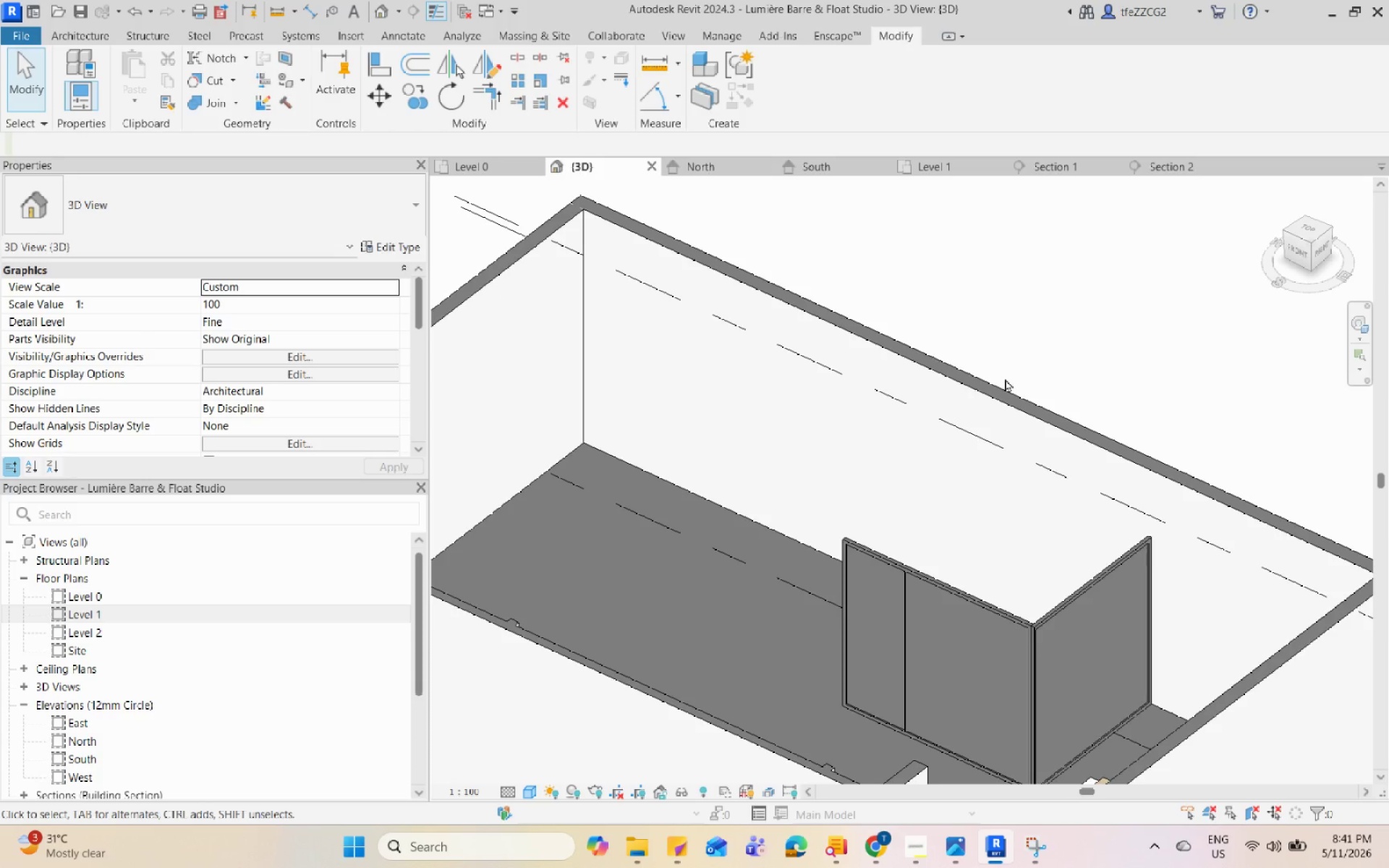 
hold_key(key=Space, duration=1.52)
 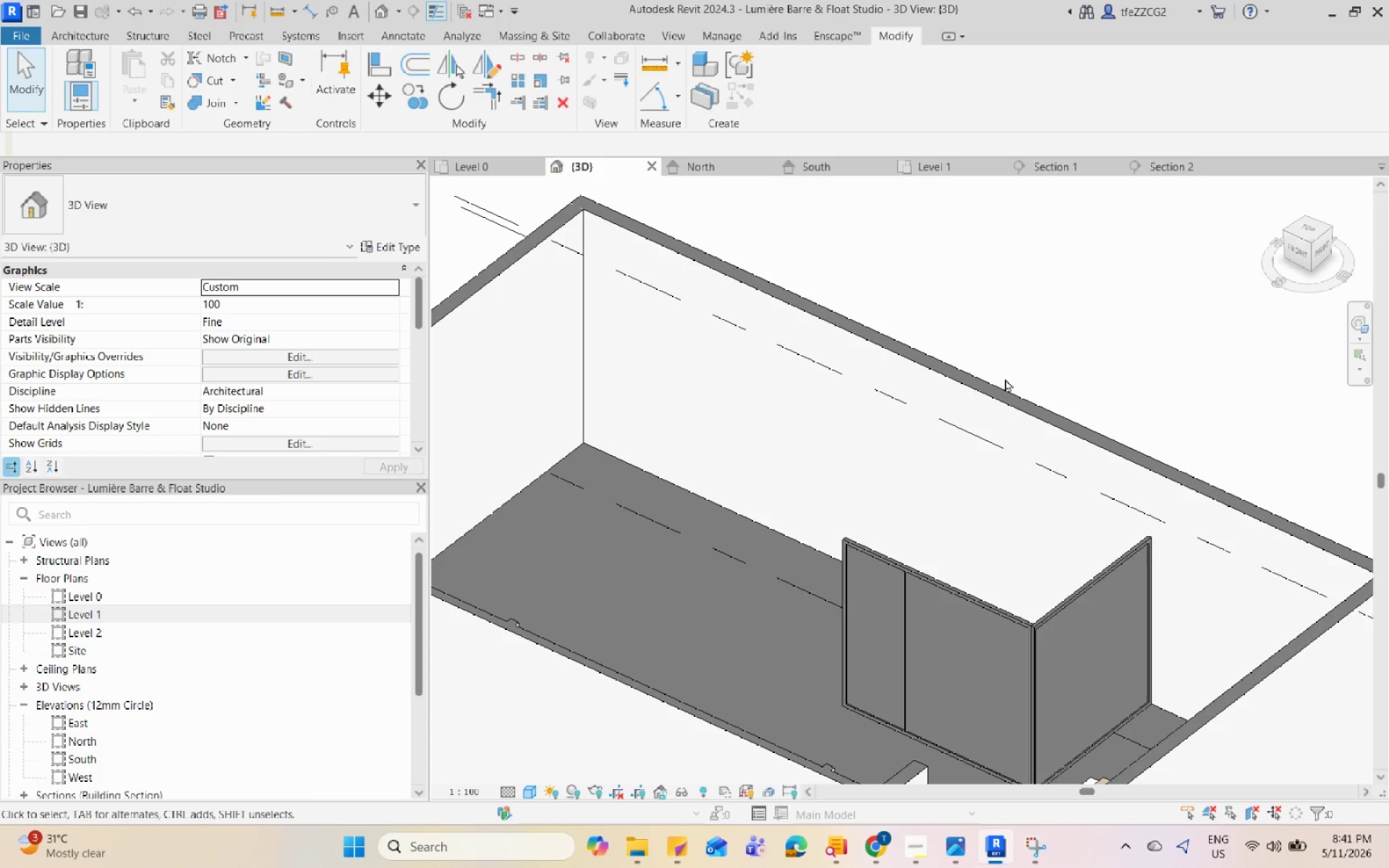 
hold_key(key=Space, duration=1.52)
 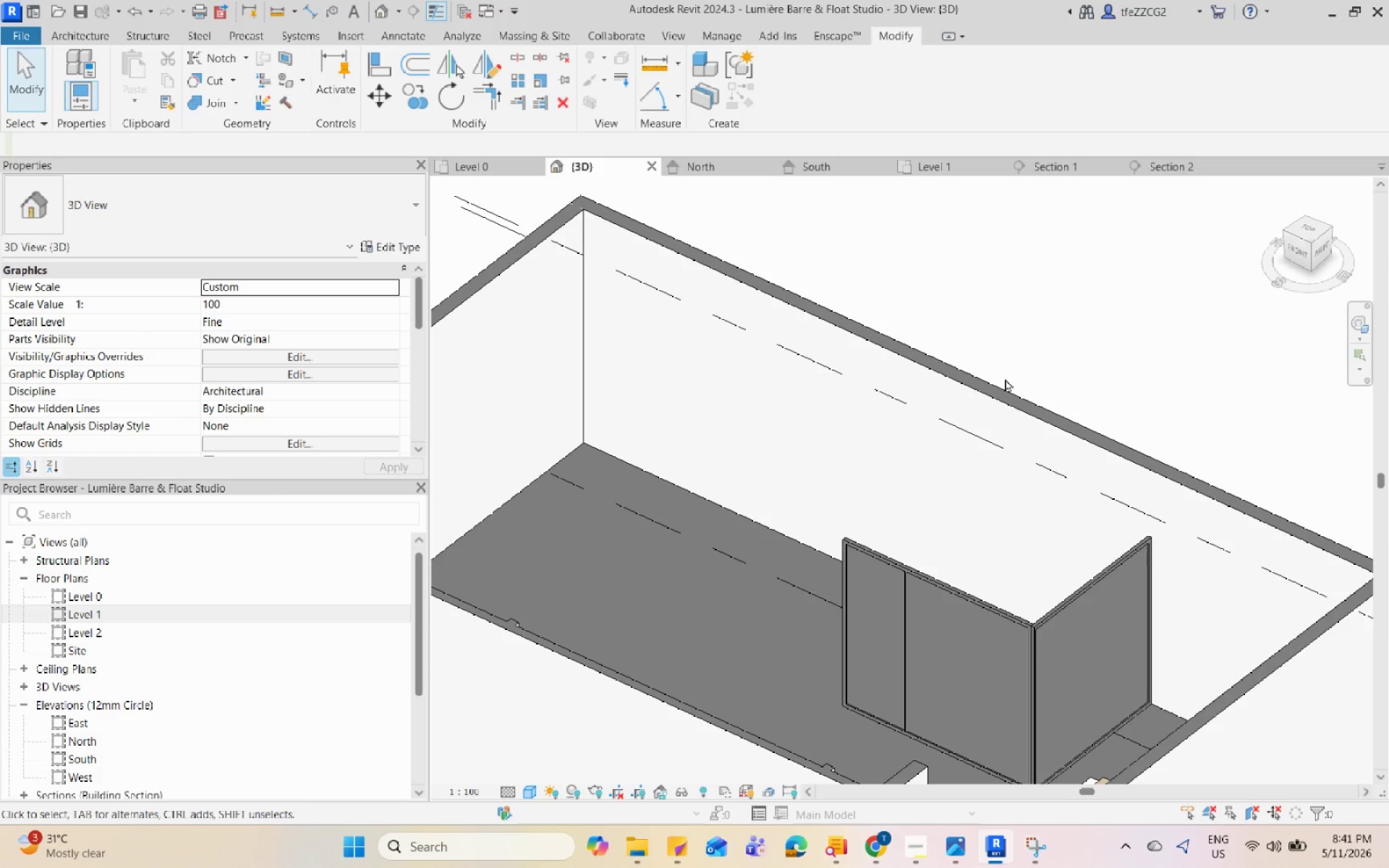 
hold_key(key=Space, duration=1.51)
 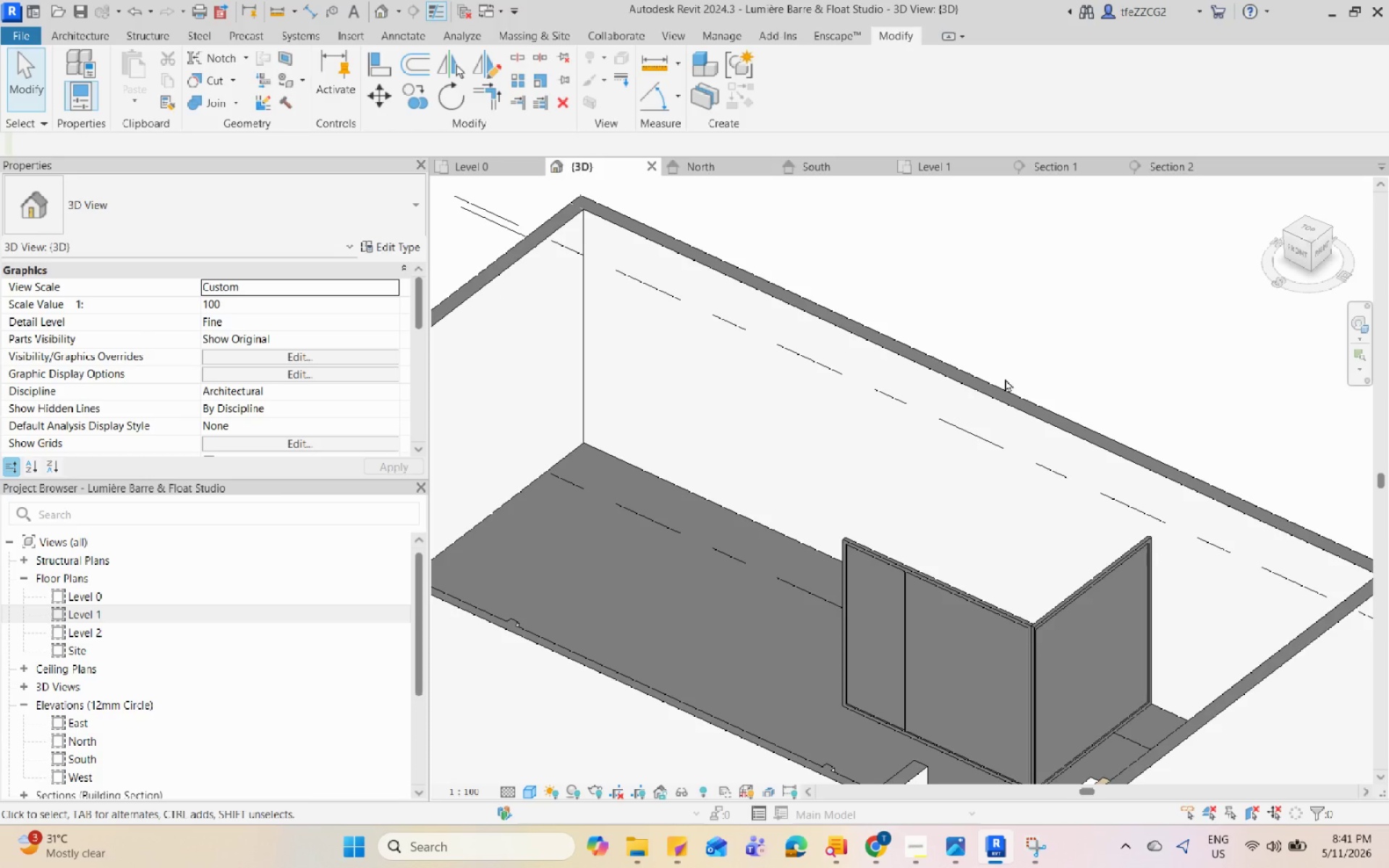 
hold_key(key=Space, duration=1.52)
 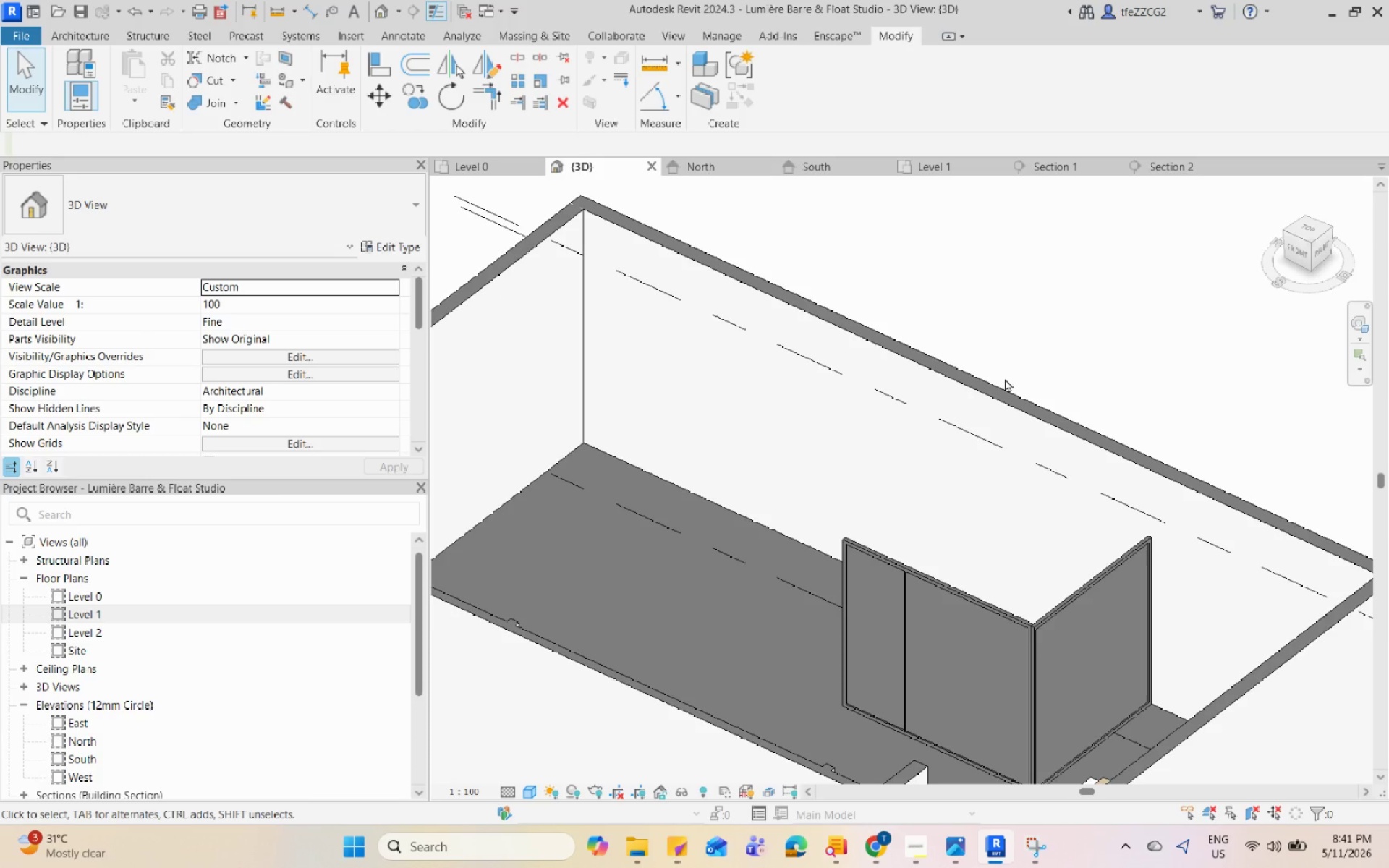 
hold_key(key=Space, duration=1.51)
 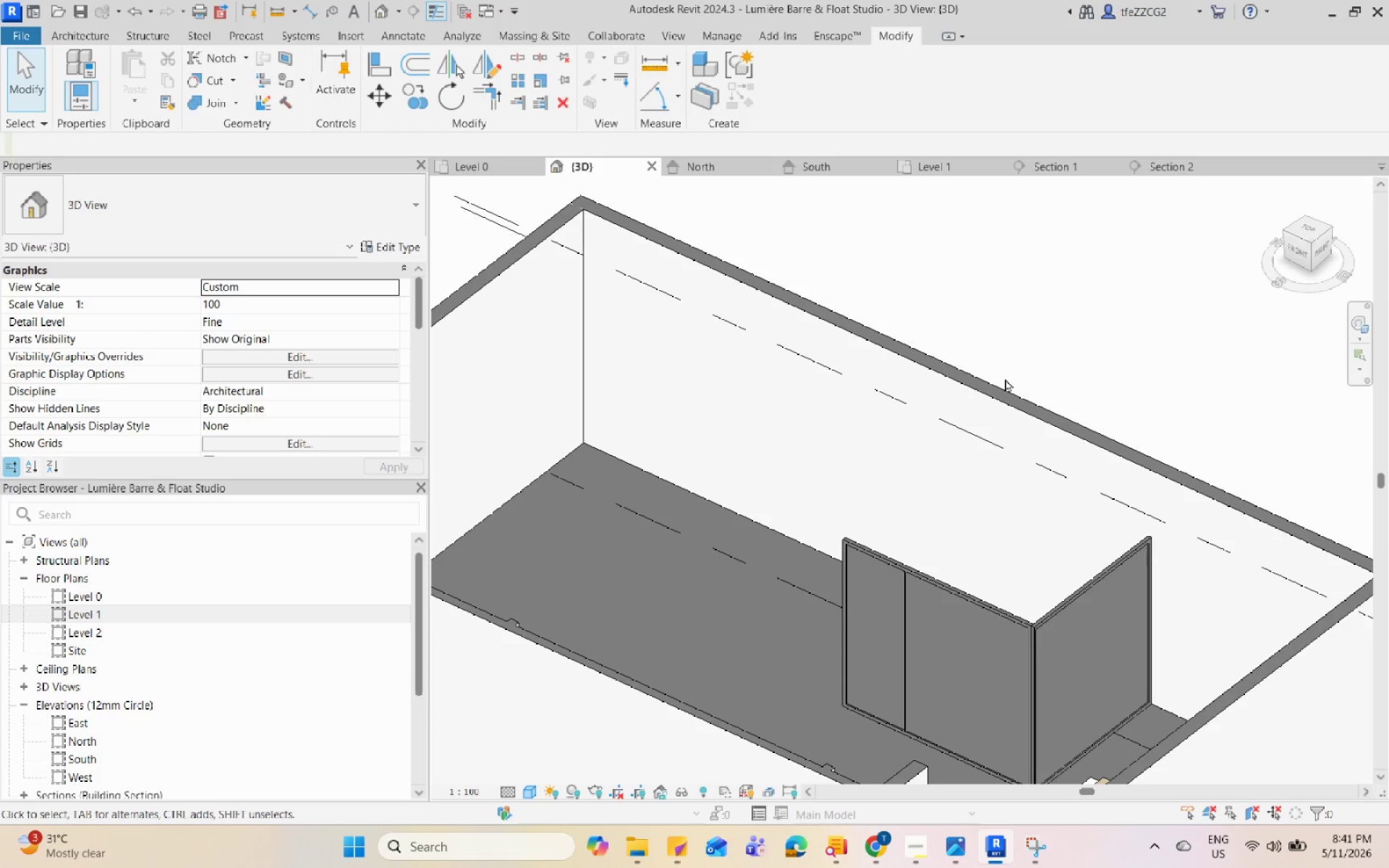 
hold_key(key=Space, duration=1.52)
 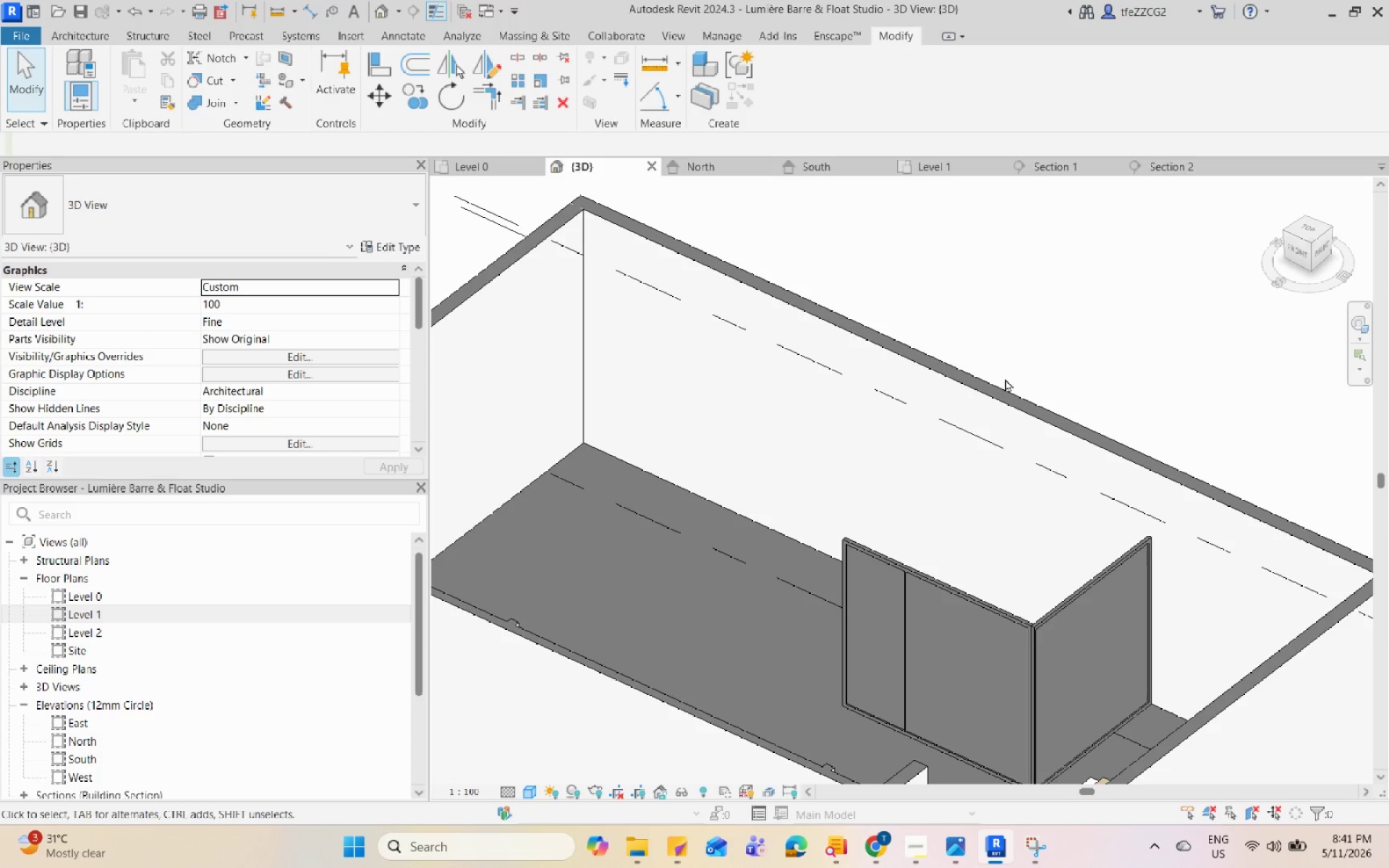 
hold_key(key=Space, duration=1.52)
 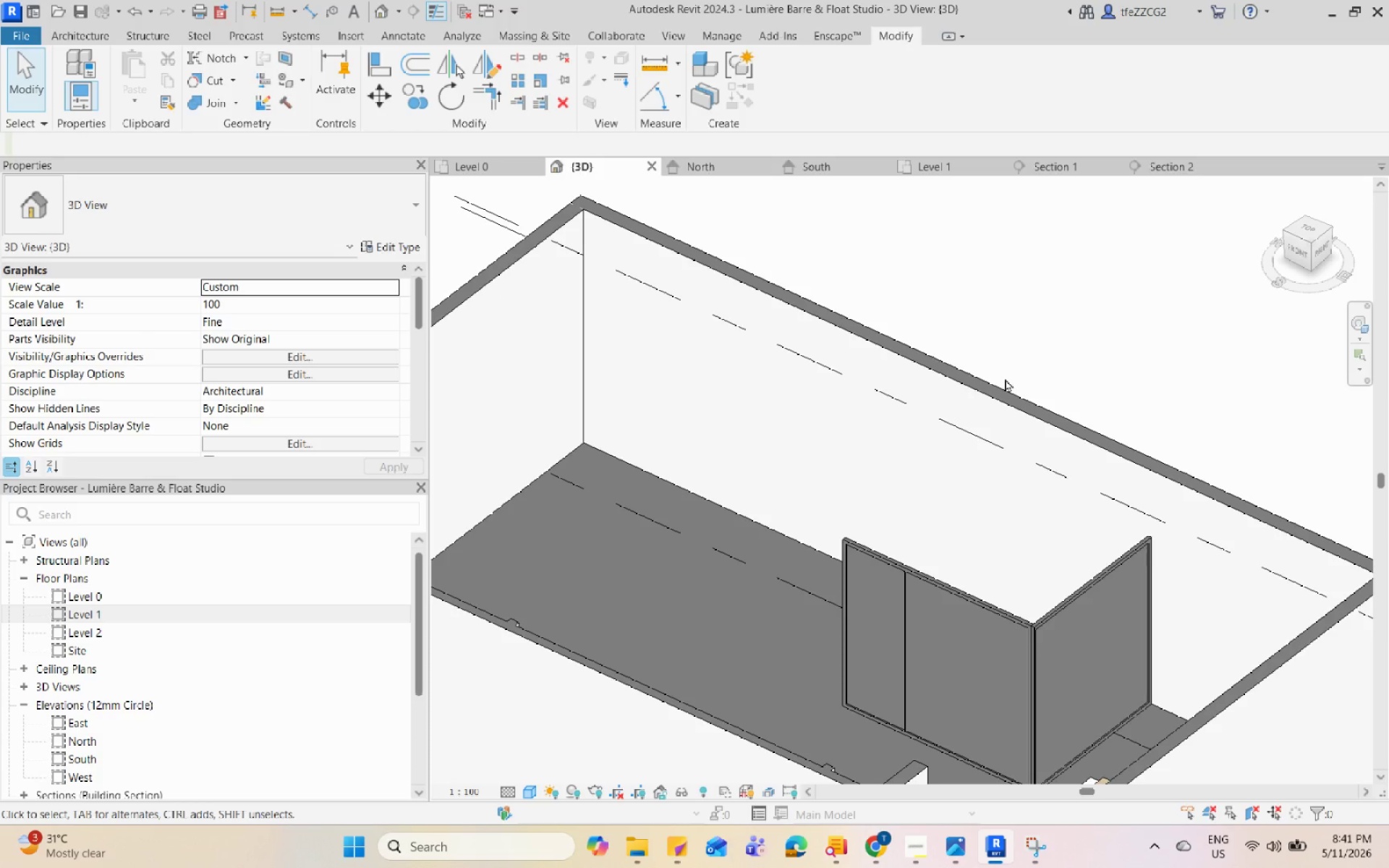 
hold_key(key=Space, duration=1.51)
 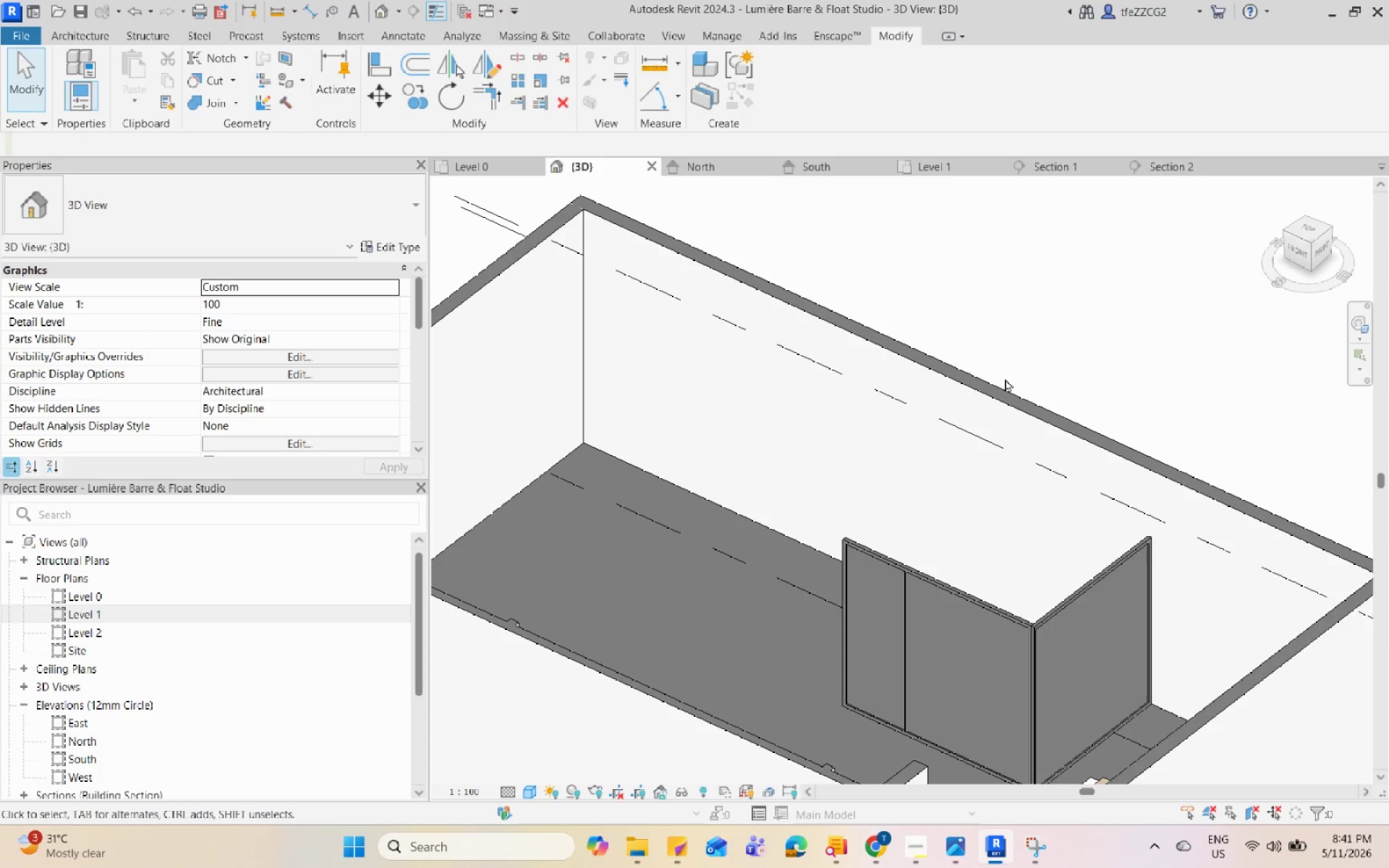 
hold_key(key=Space, duration=1.5)
 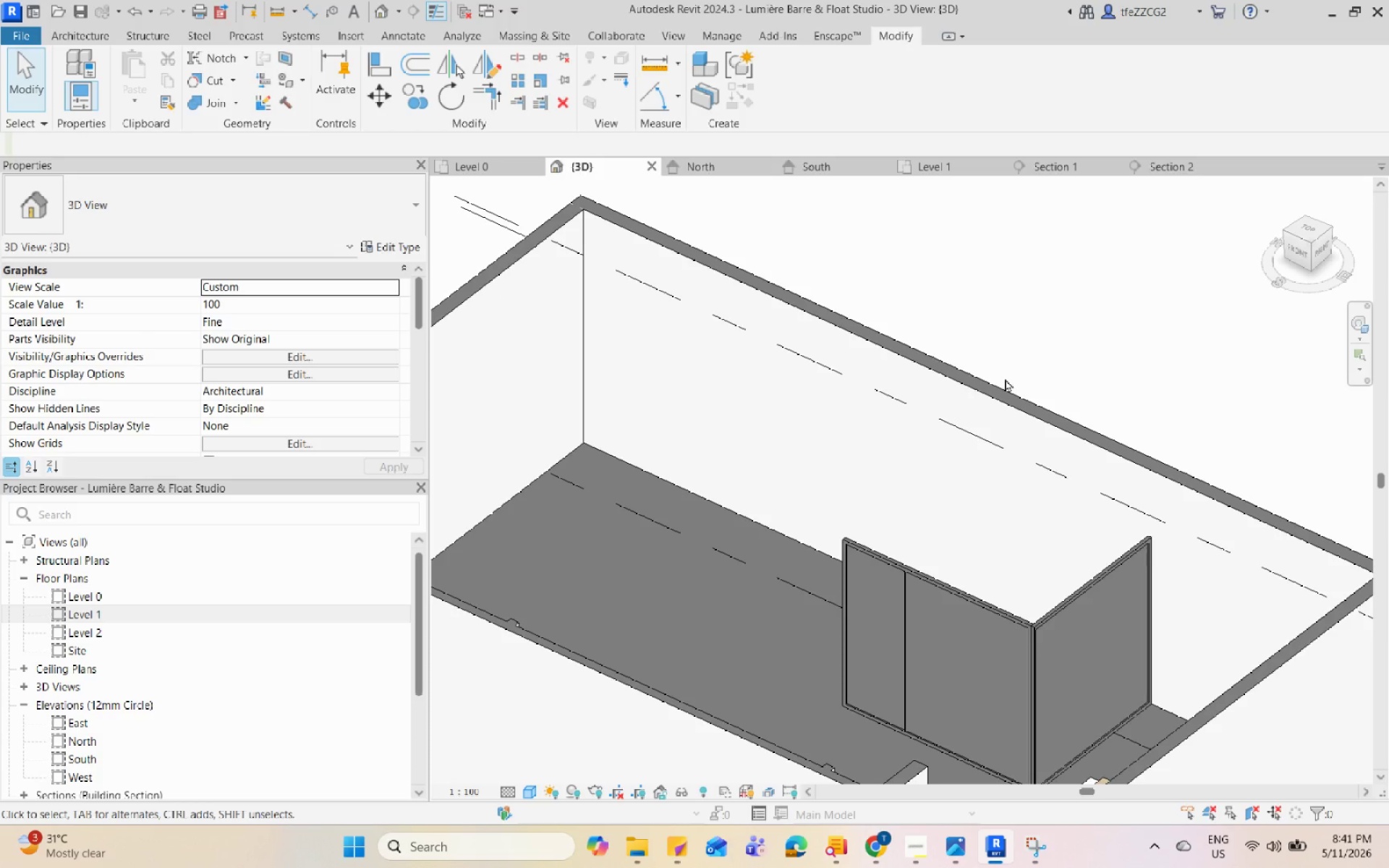 
hold_key(key=Space, duration=1.52)
 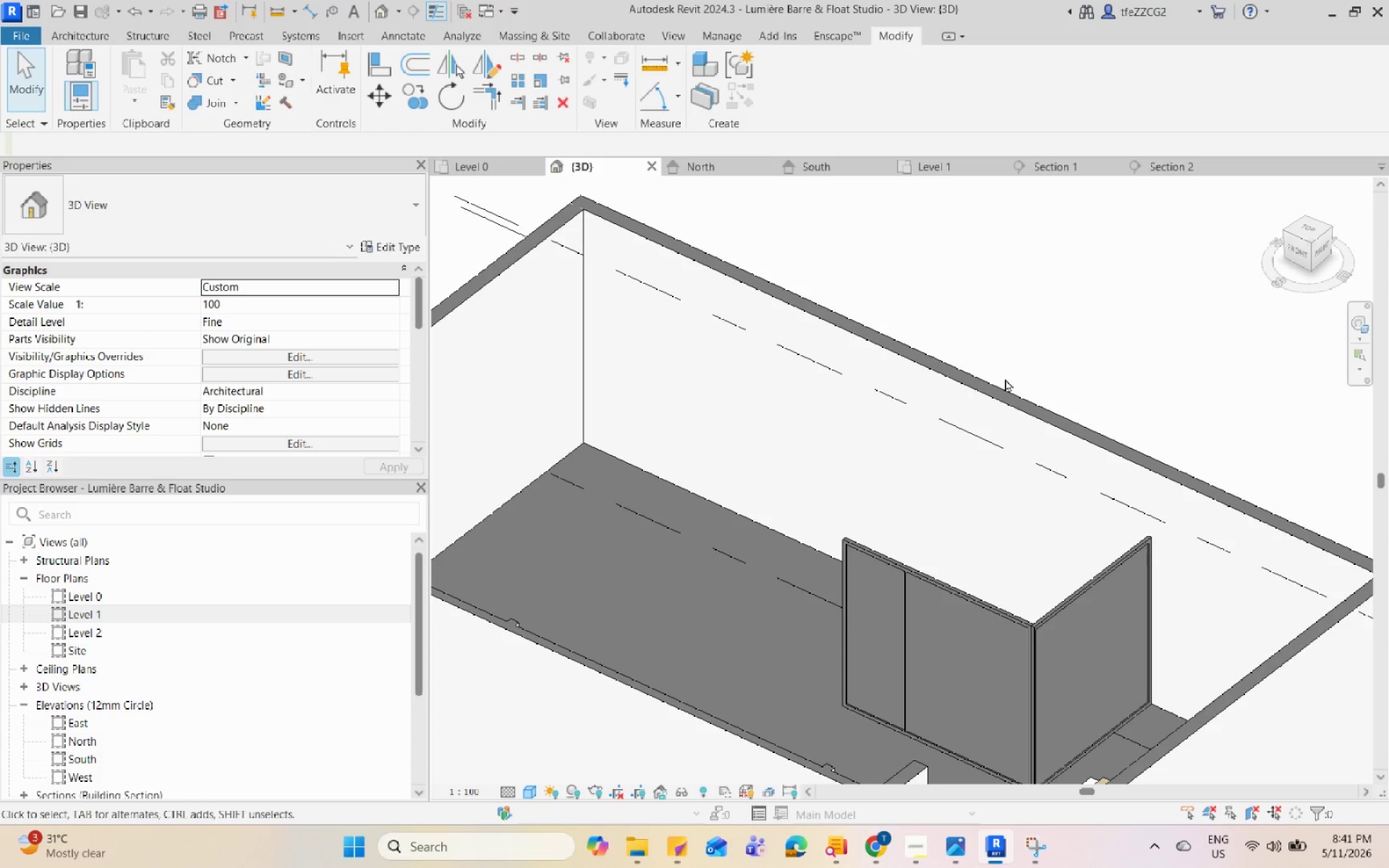 
hold_key(key=Space, duration=1.5)
 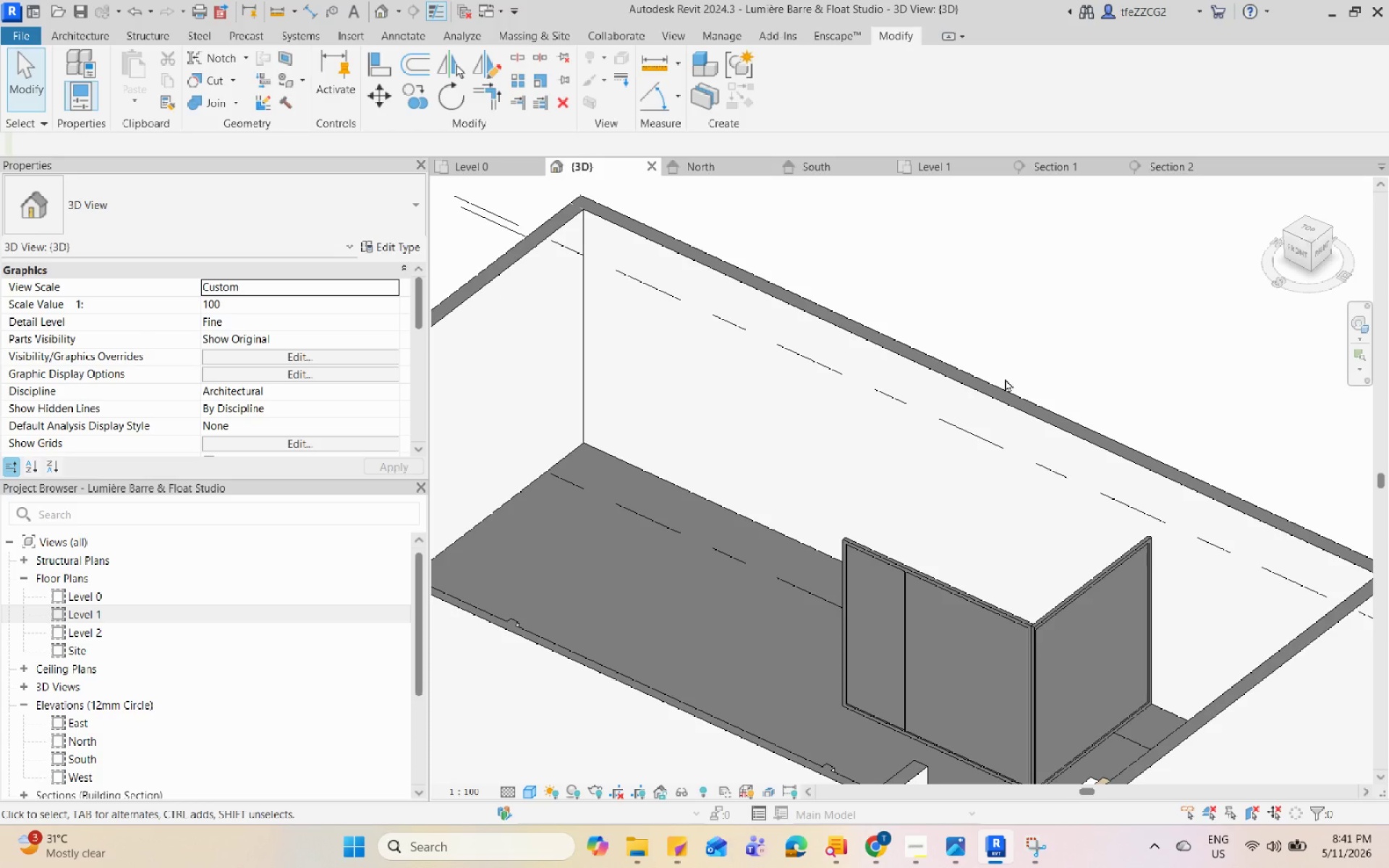 
hold_key(key=Space, duration=1.5)
 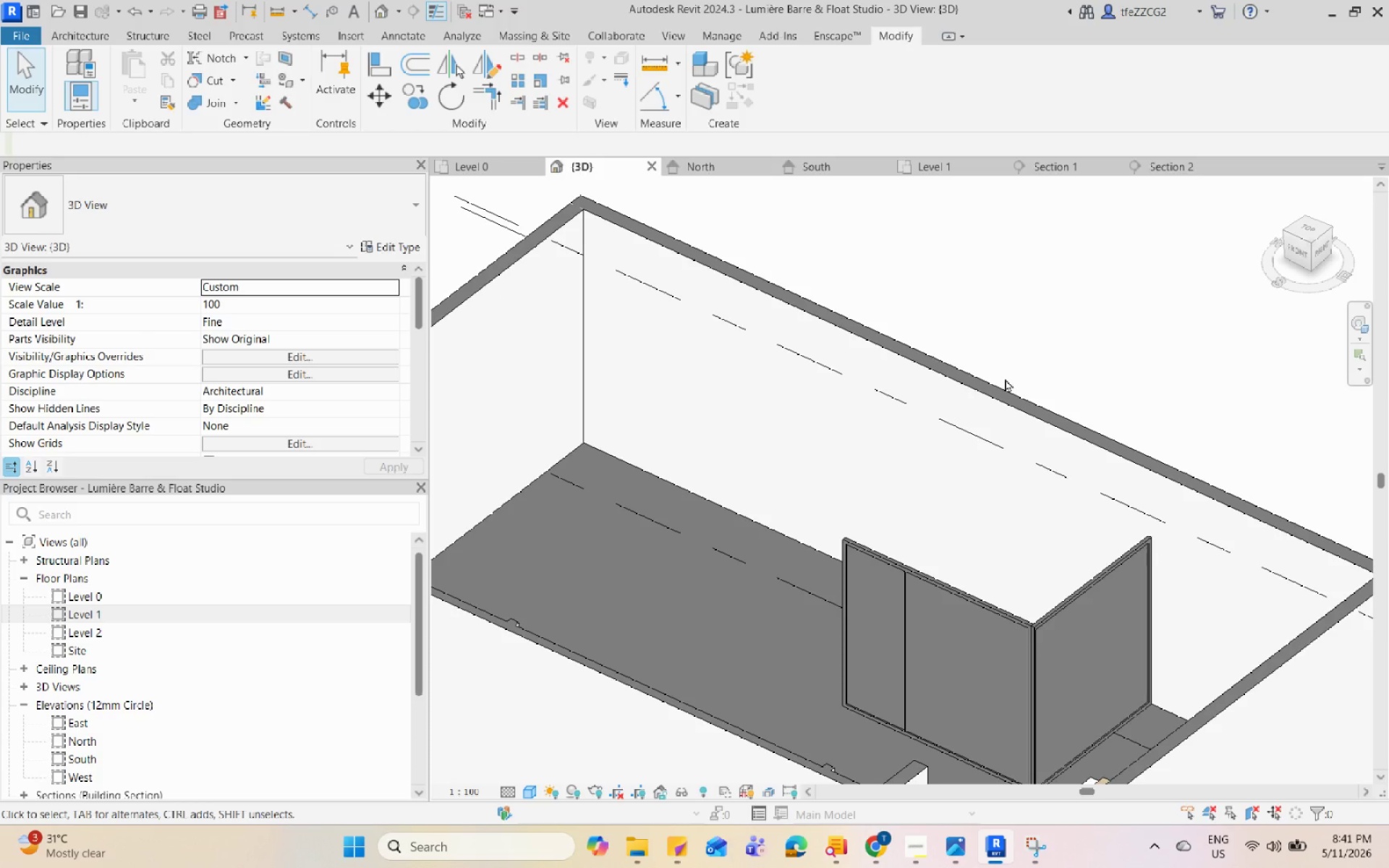 
hold_key(key=Space, duration=1.52)
 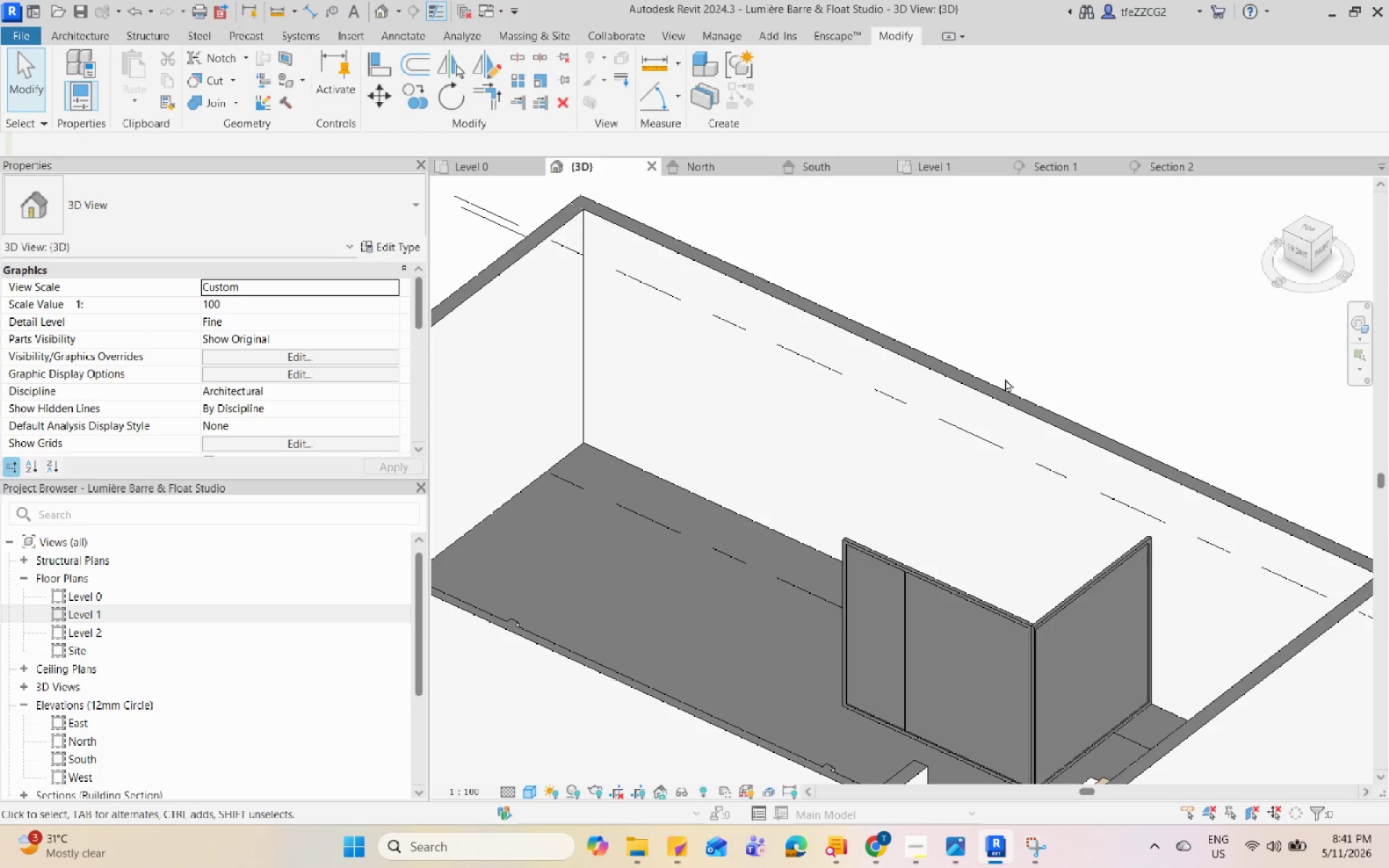 
hold_key(key=Space, duration=1.53)
 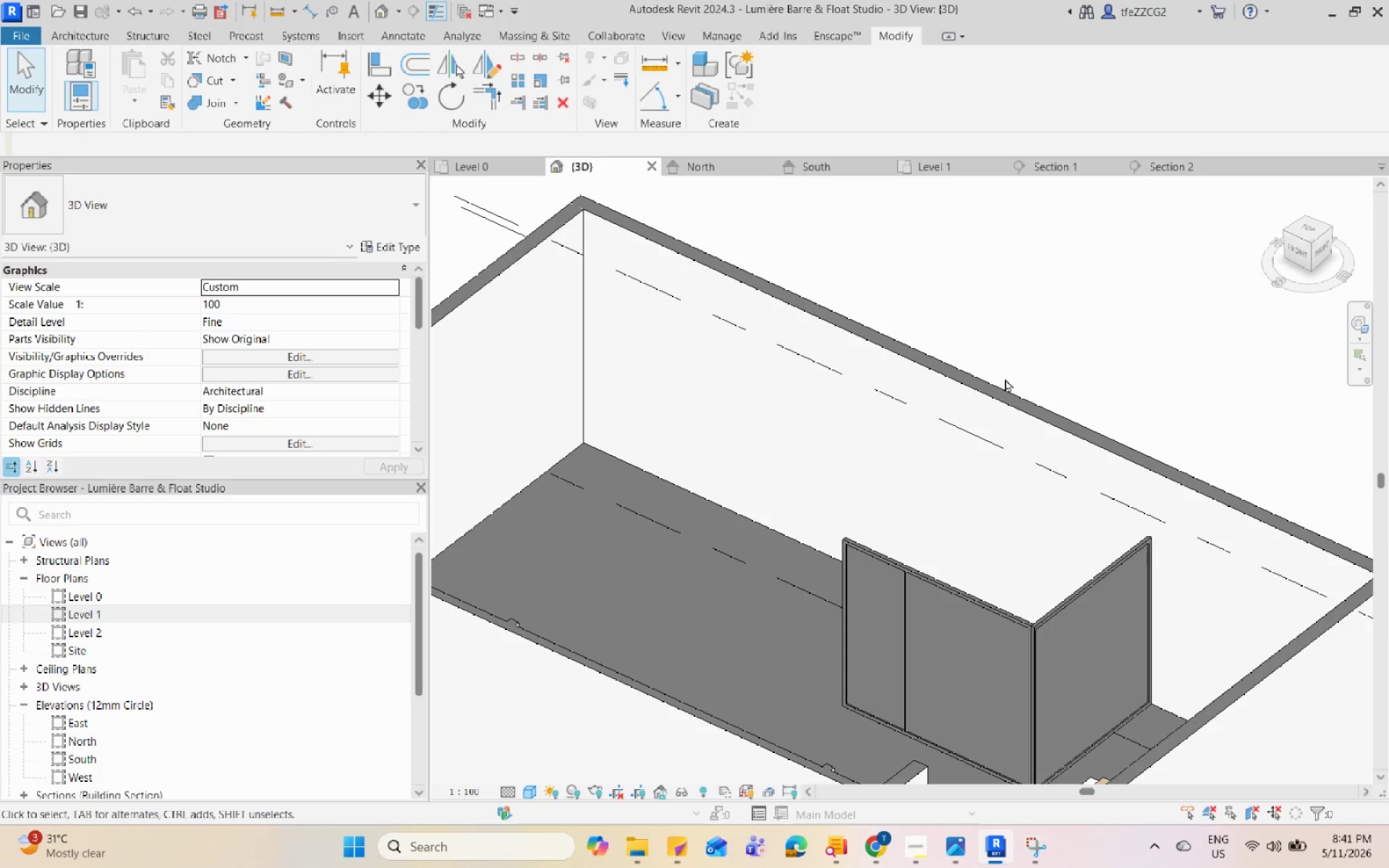 
hold_key(key=Space, duration=1.5)
 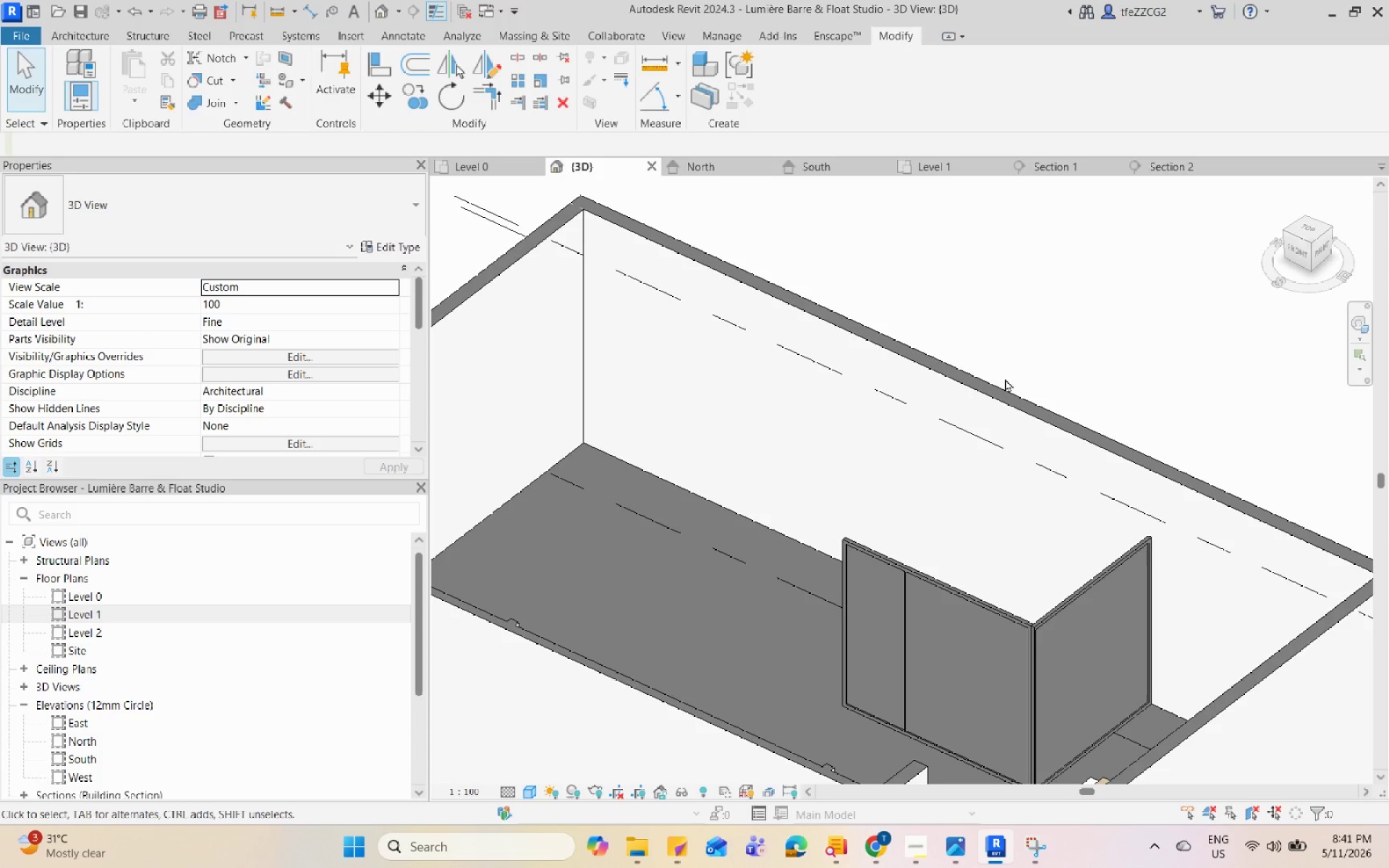 
hold_key(key=Space, duration=1.51)
 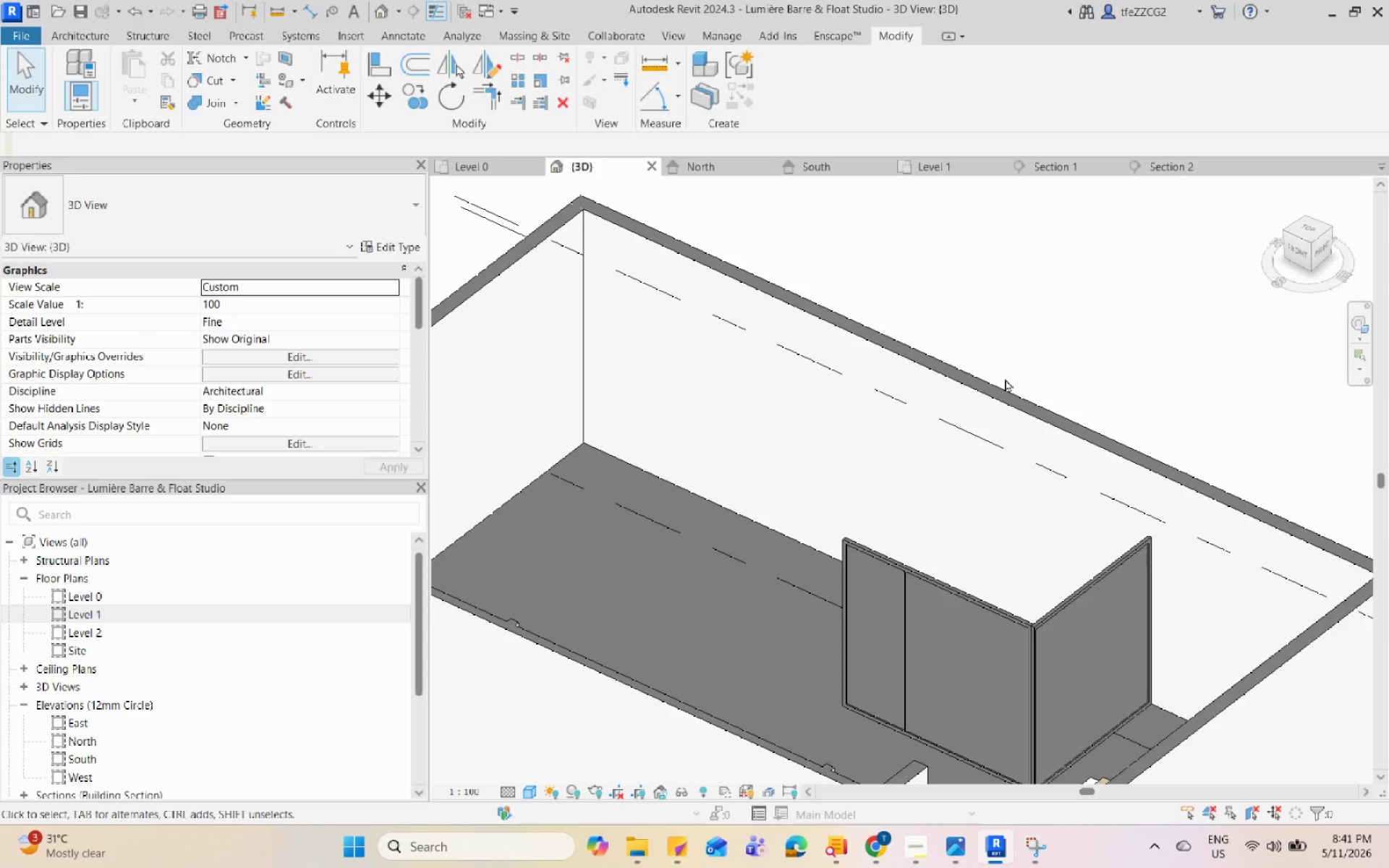 
hold_key(key=Space, duration=1.52)
 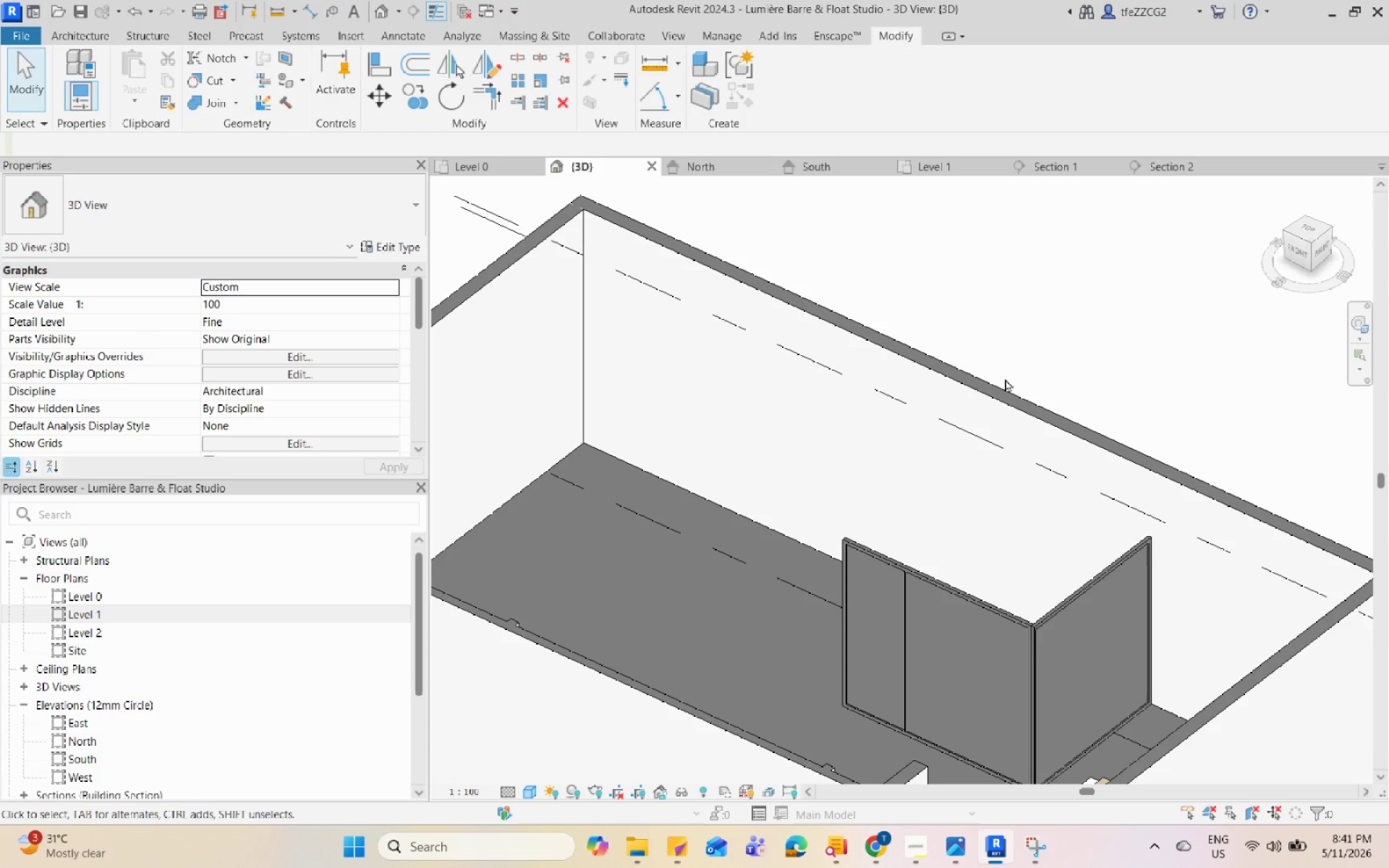 
hold_key(key=Space, duration=1.53)
 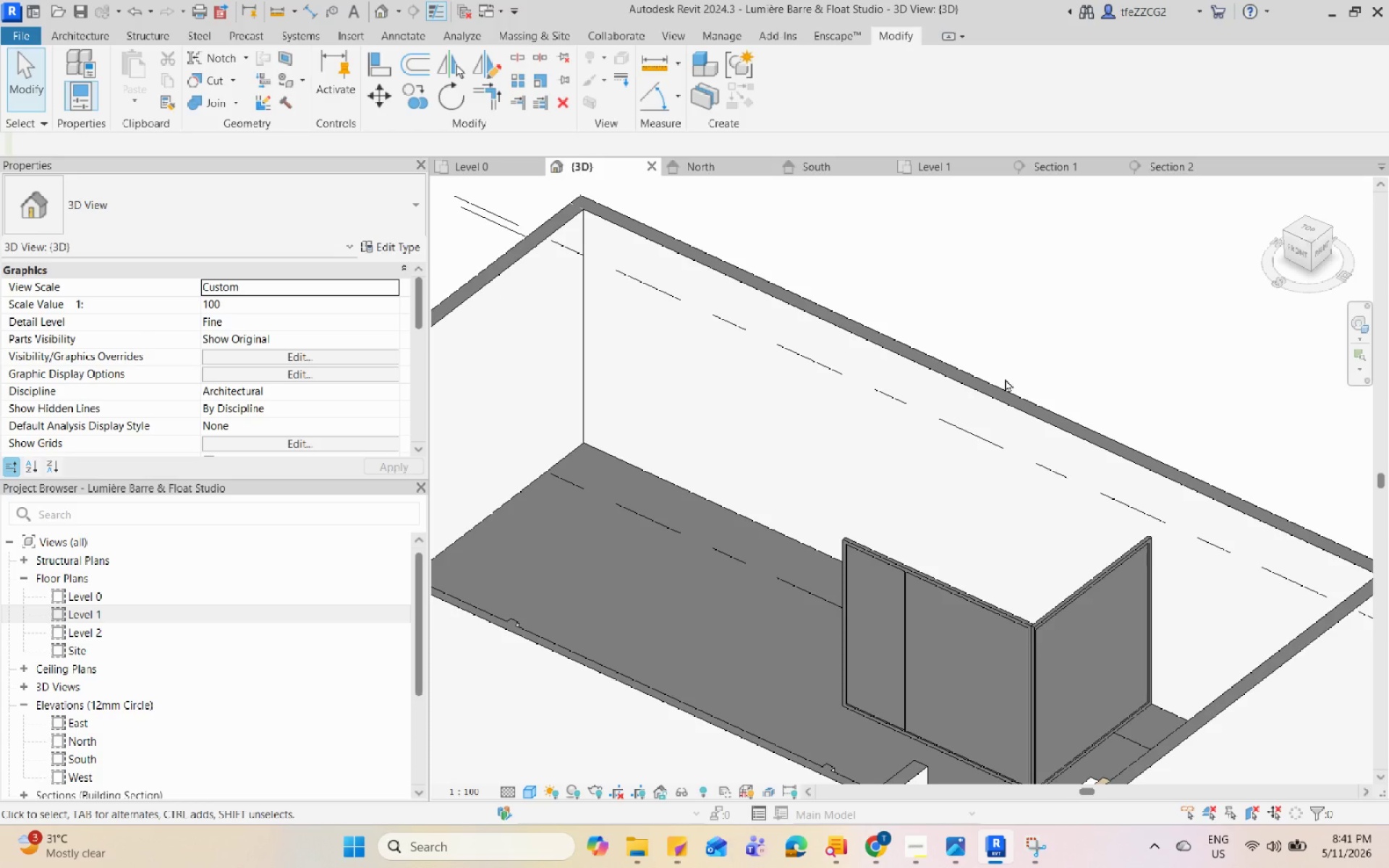 
hold_key(key=Space, duration=1.52)
 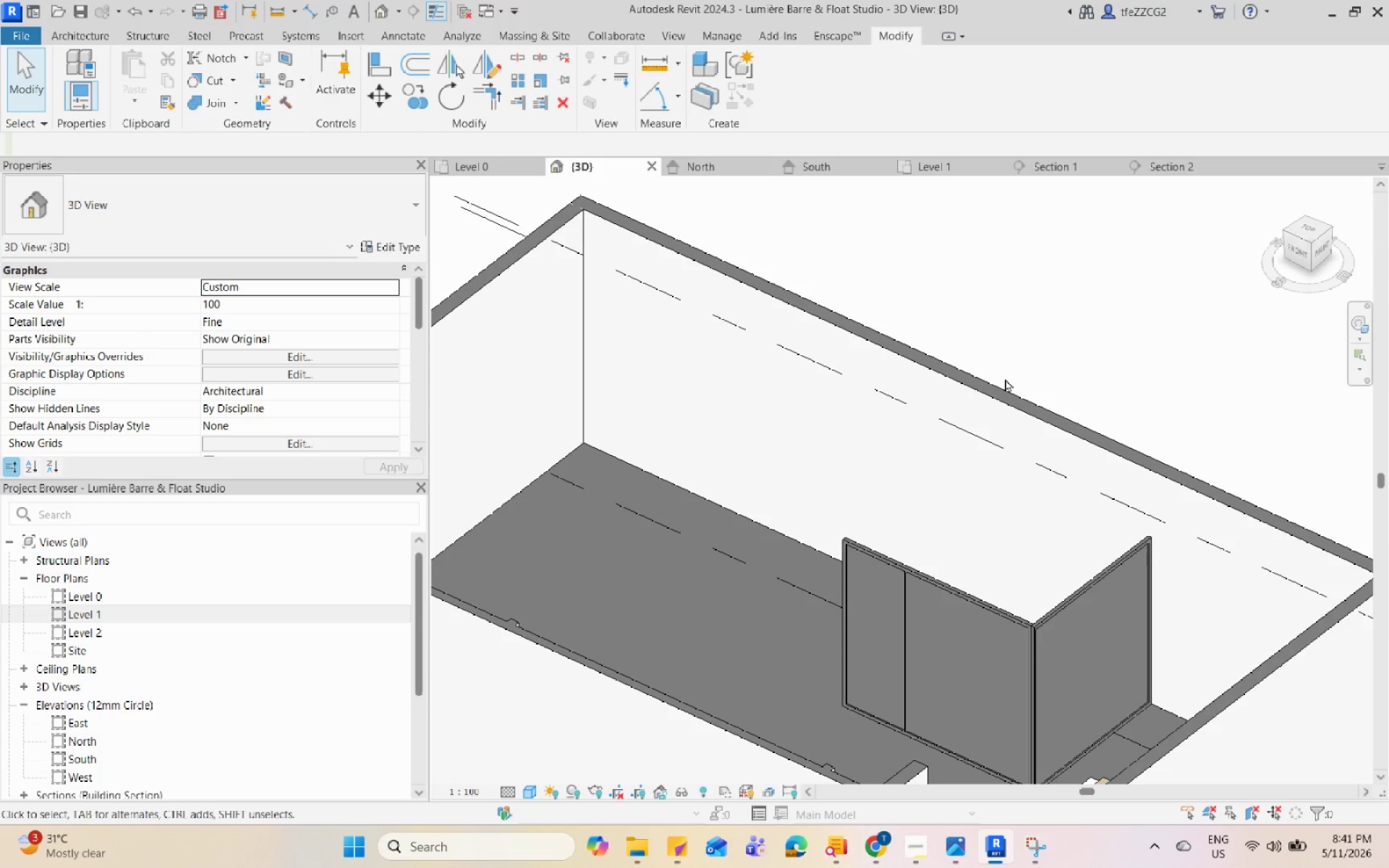 
hold_key(key=Space, duration=1.52)
 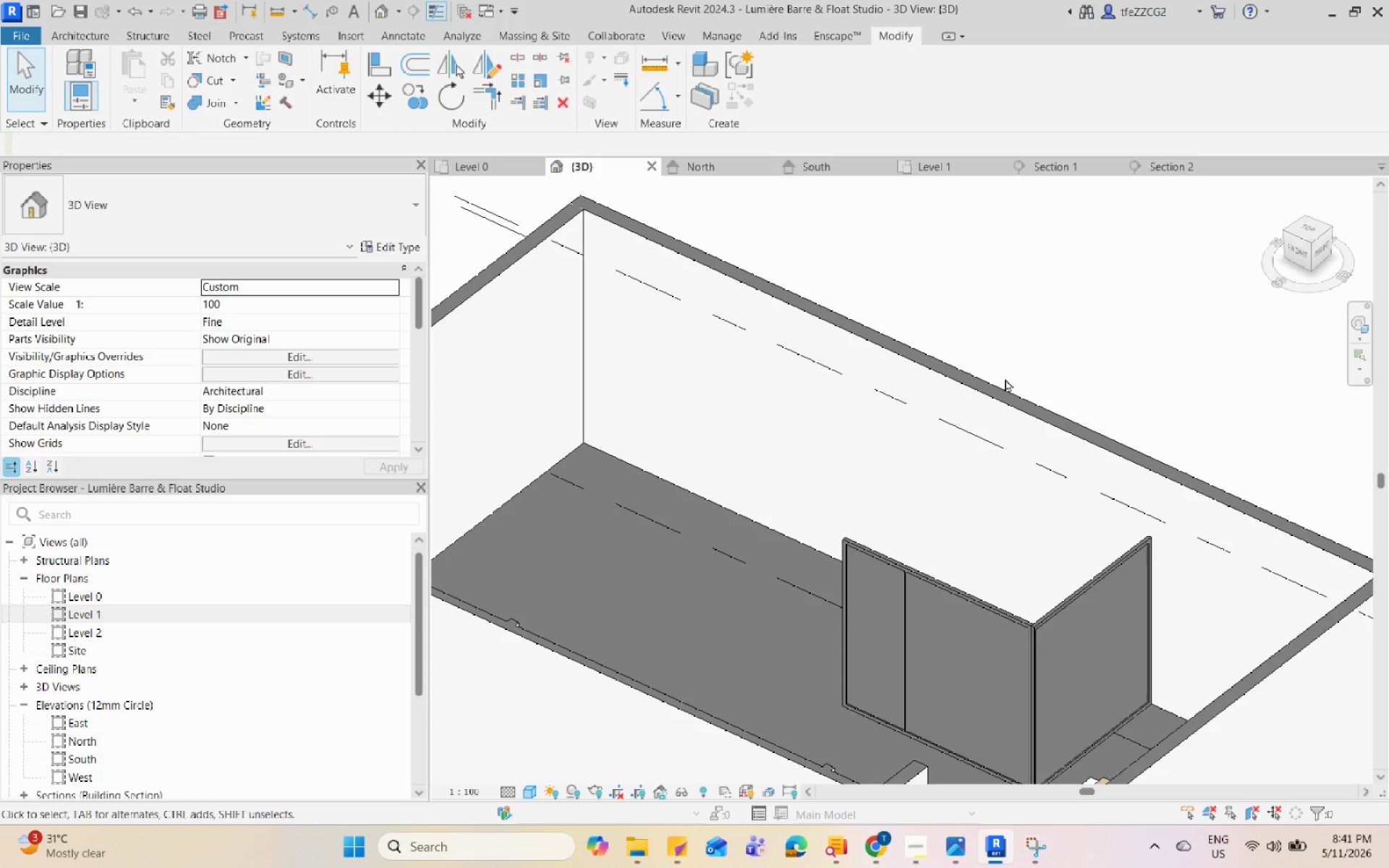 
hold_key(key=Space, duration=1.51)
 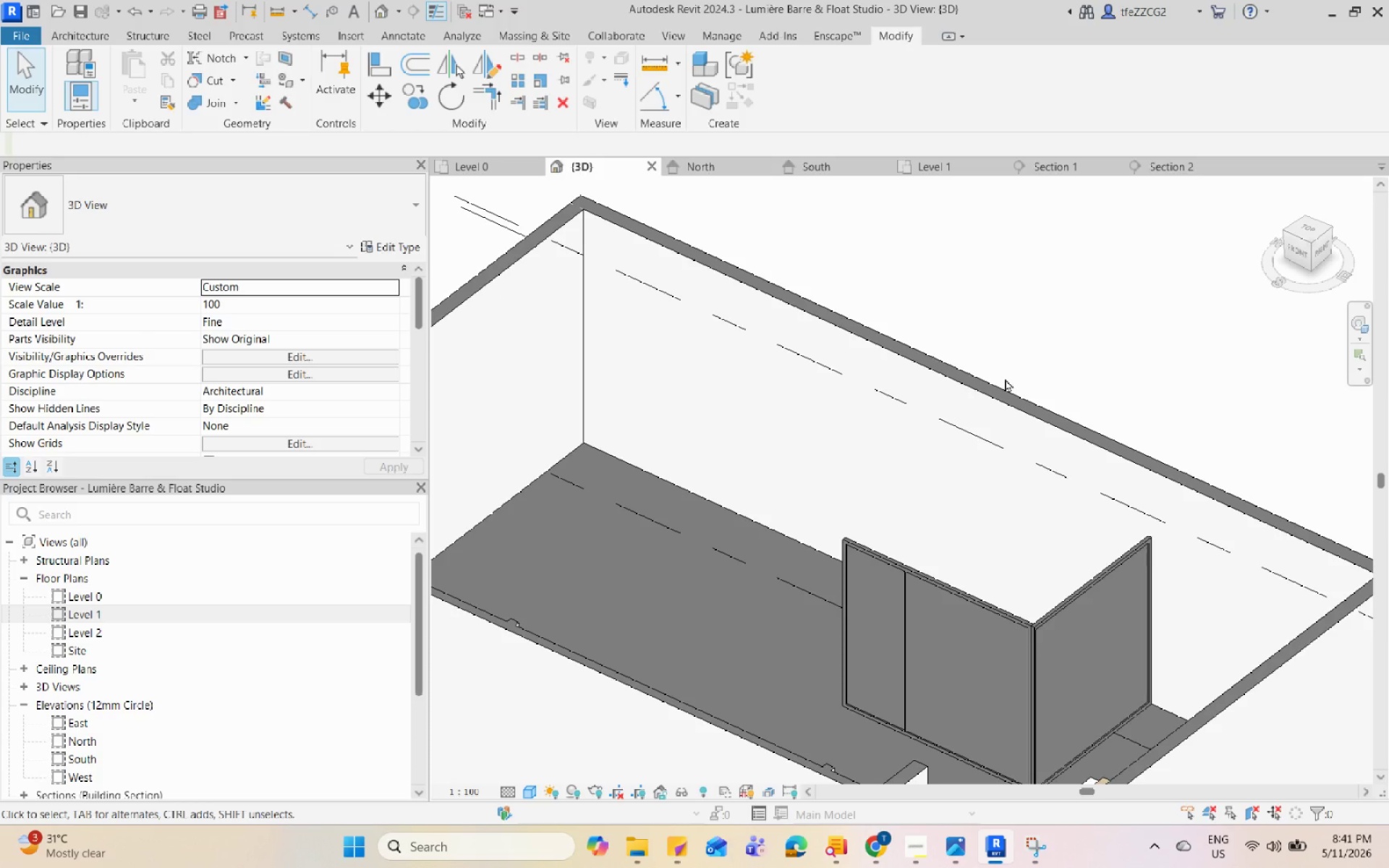 
hold_key(key=Space, duration=1.53)
 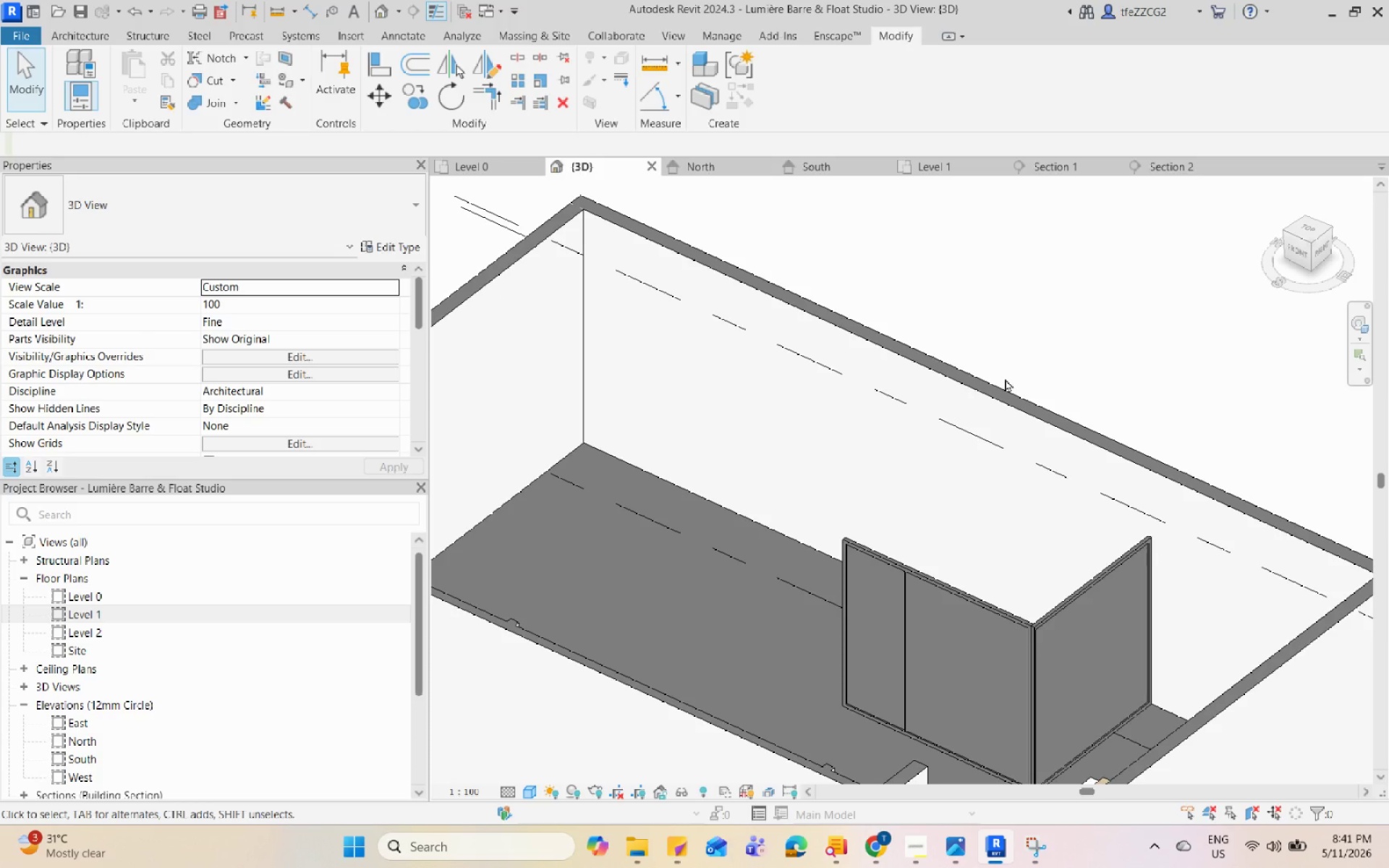 
hold_key(key=Space, duration=1.52)
 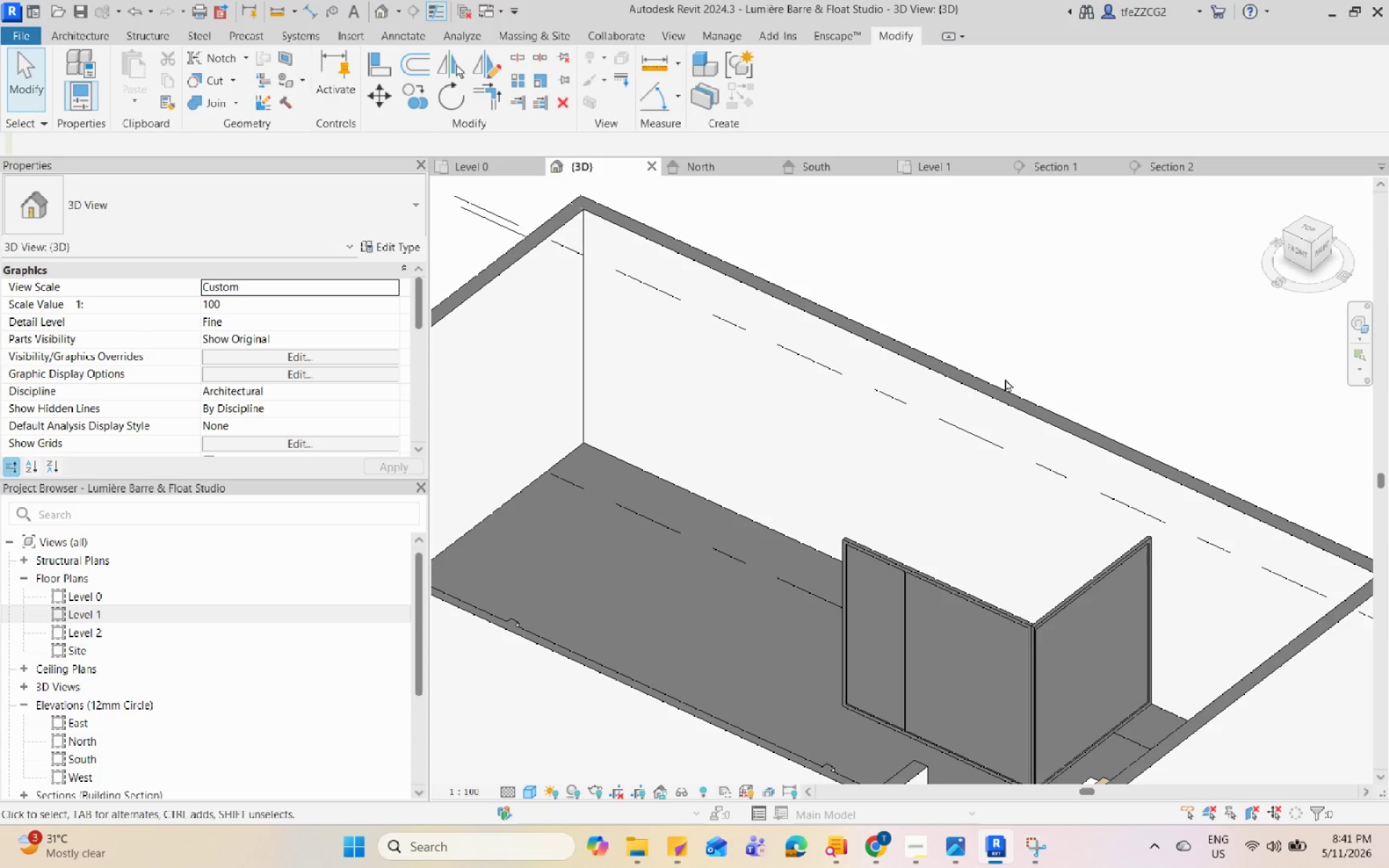 
hold_key(key=Space, duration=1.52)
 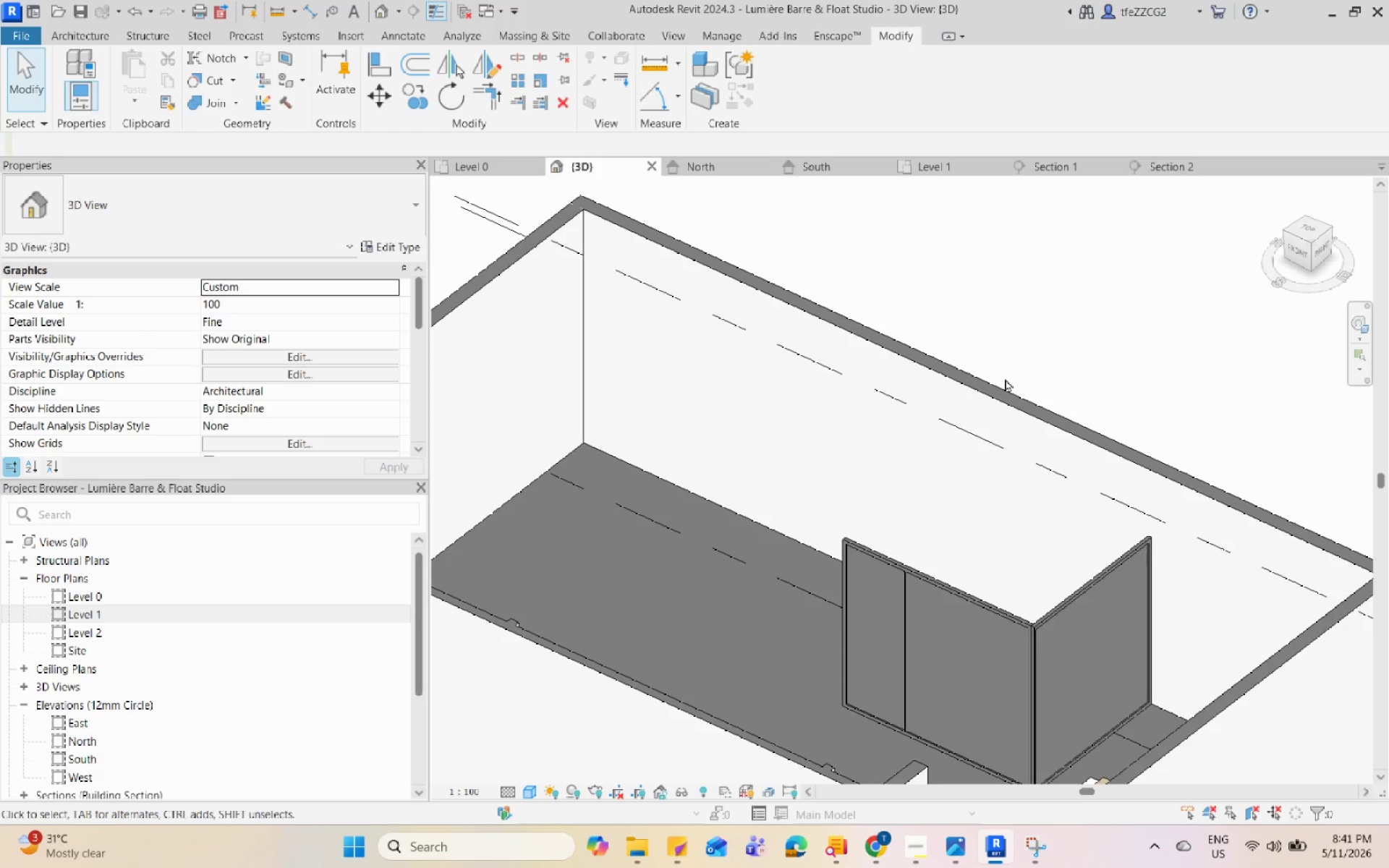 
hold_key(key=Space, duration=1.51)
 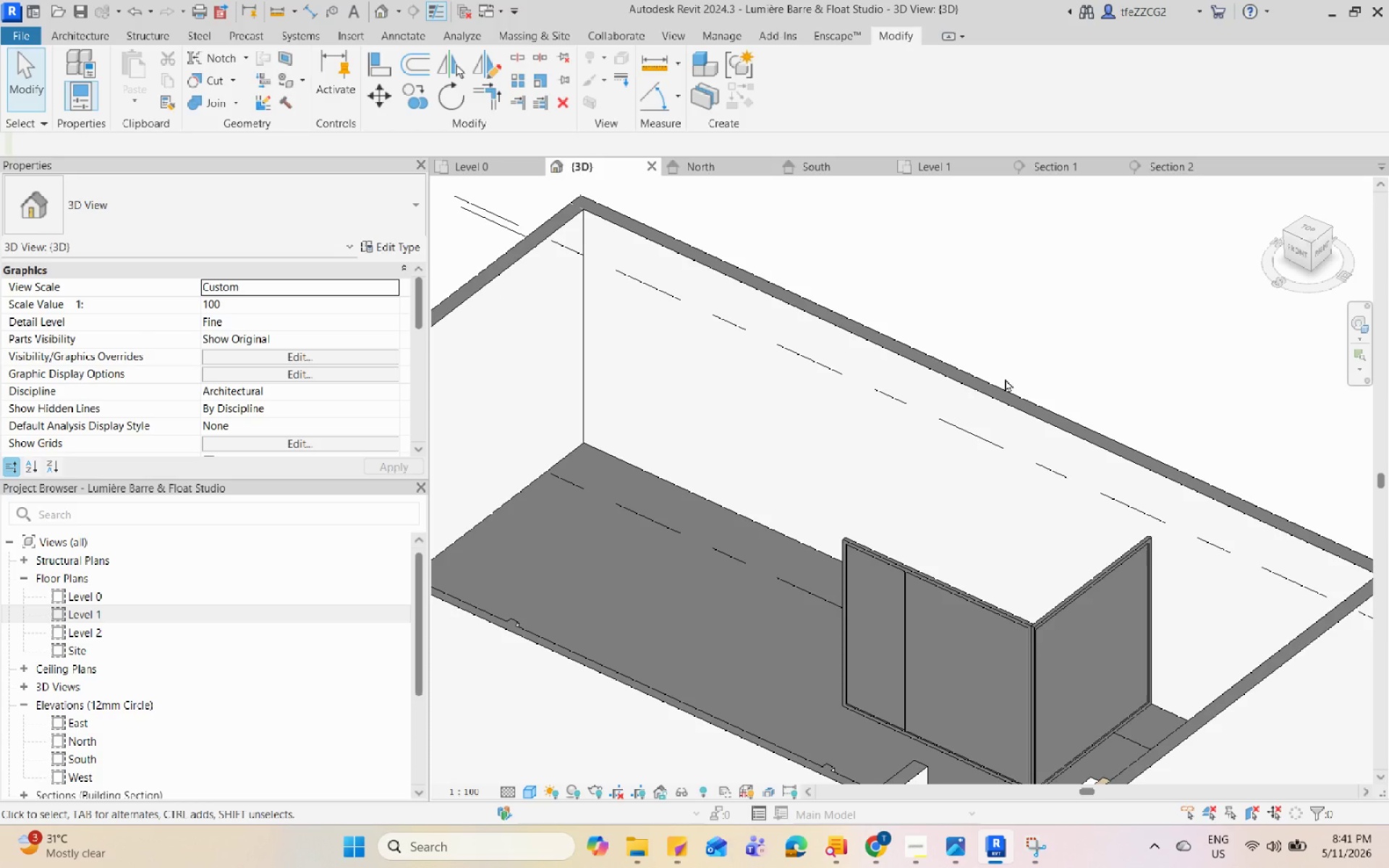 
hold_key(key=Space, duration=1.5)
 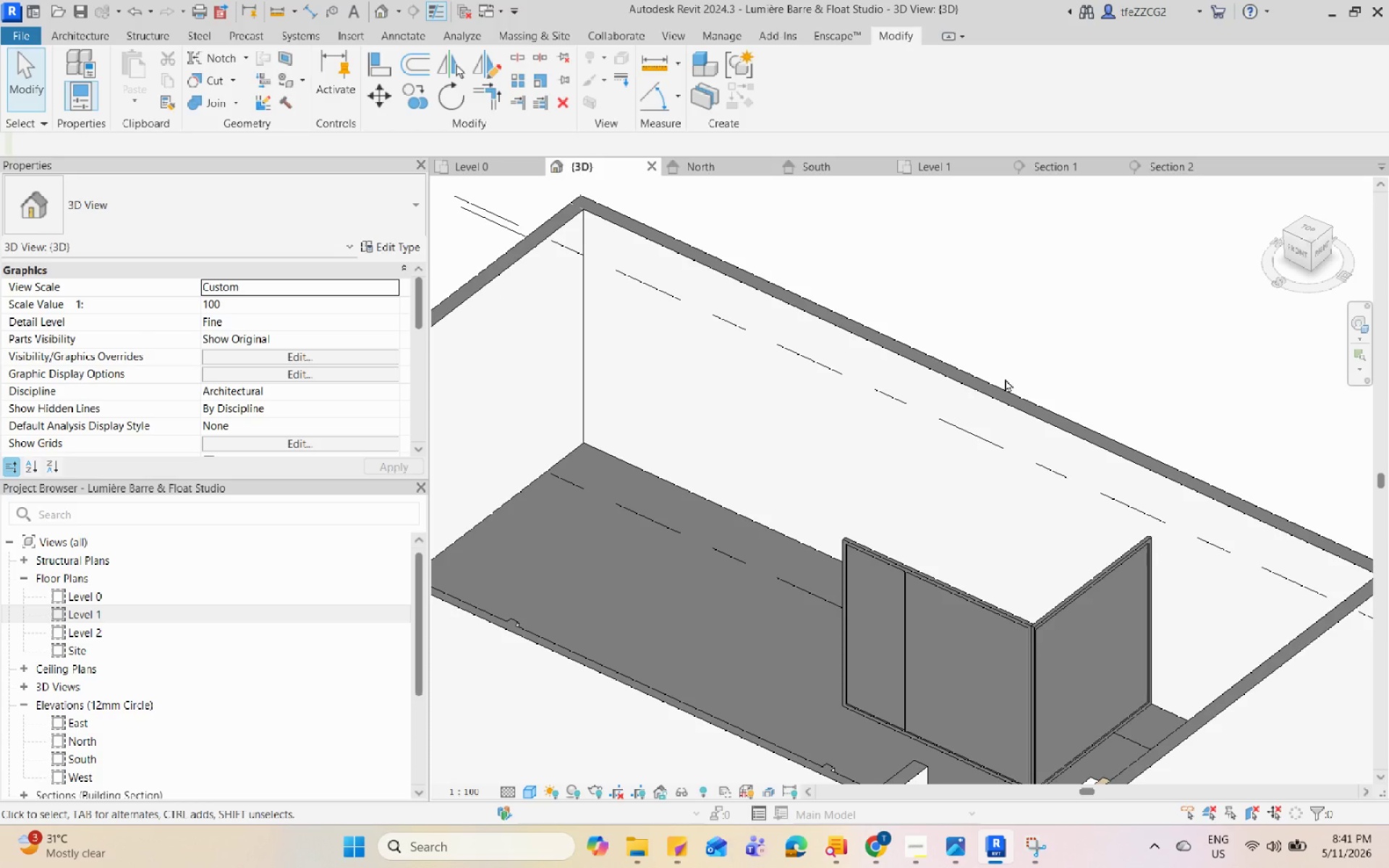 
hold_key(key=Space, duration=1.5)
 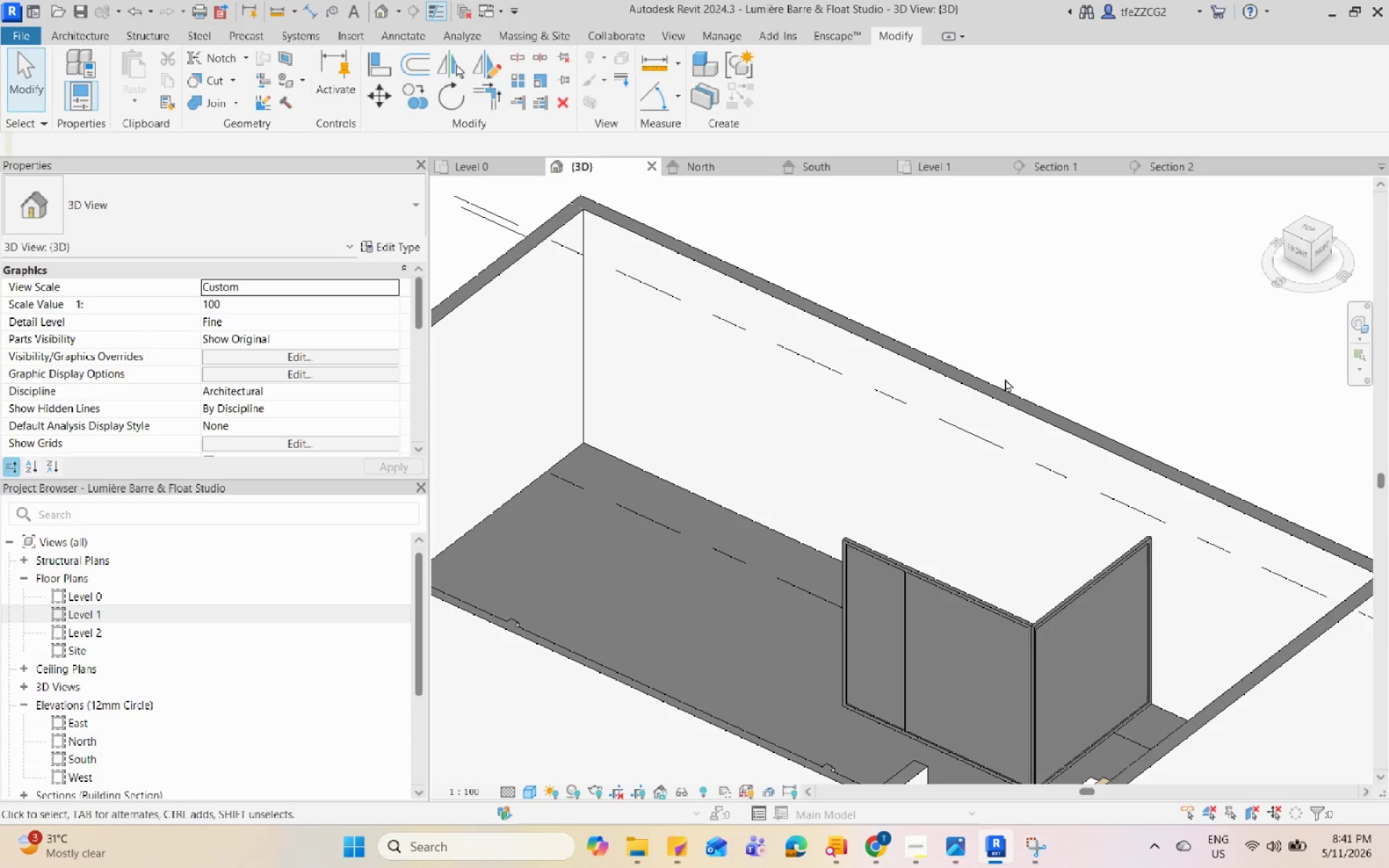 
hold_key(key=Space, duration=1.52)
 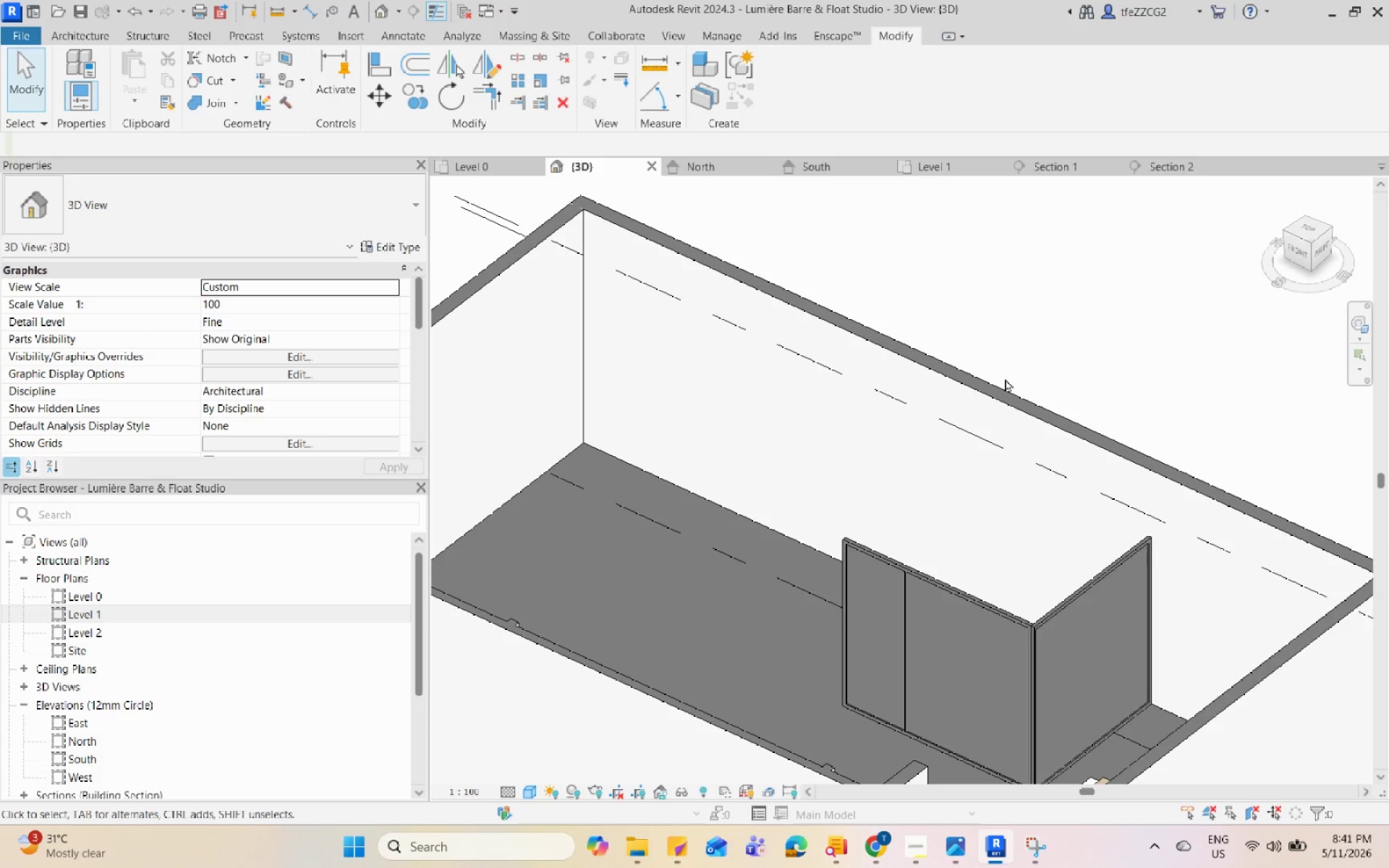 
hold_key(key=Space, duration=1.52)
 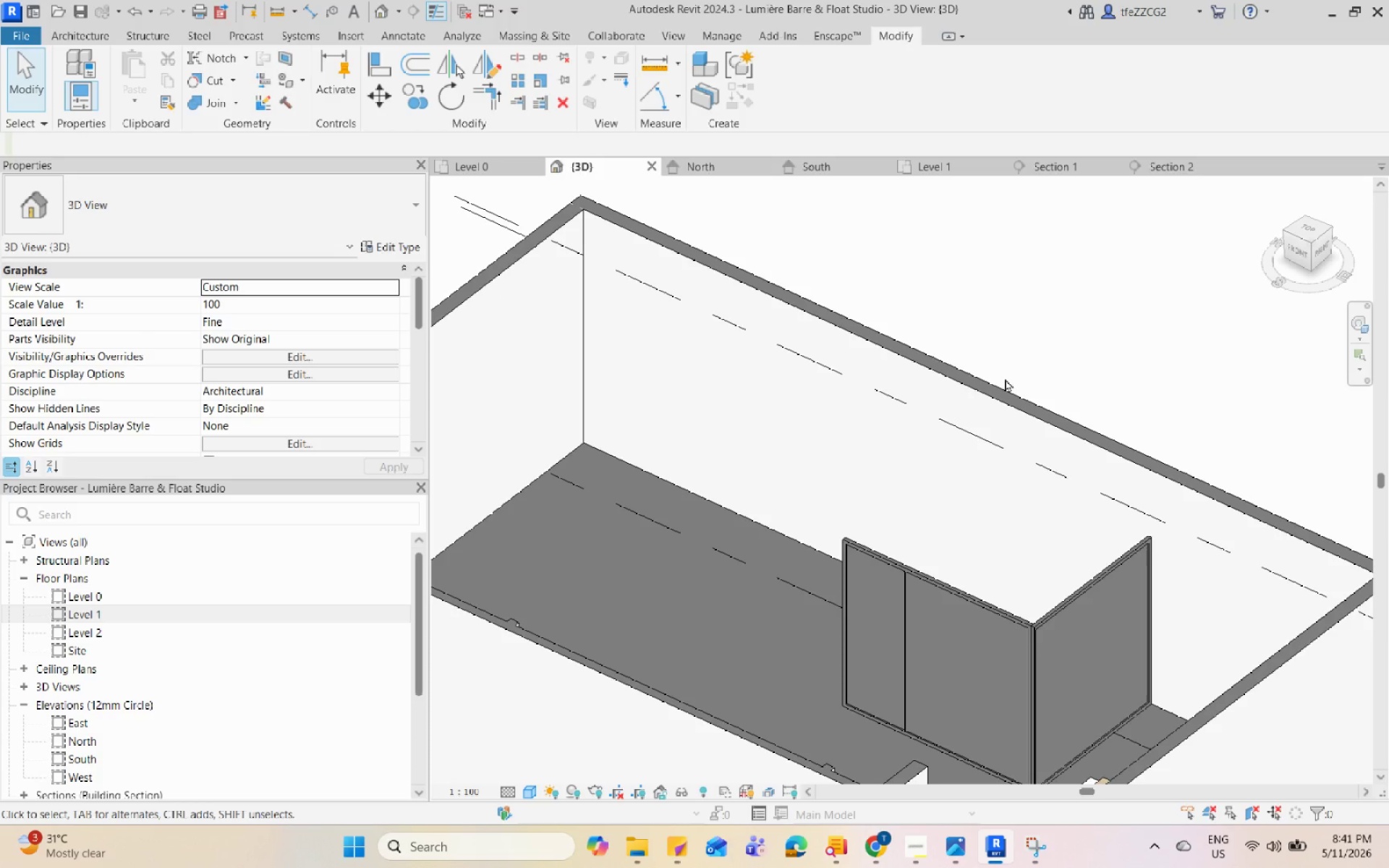 
hold_key(key=Space, duration=1.53)
 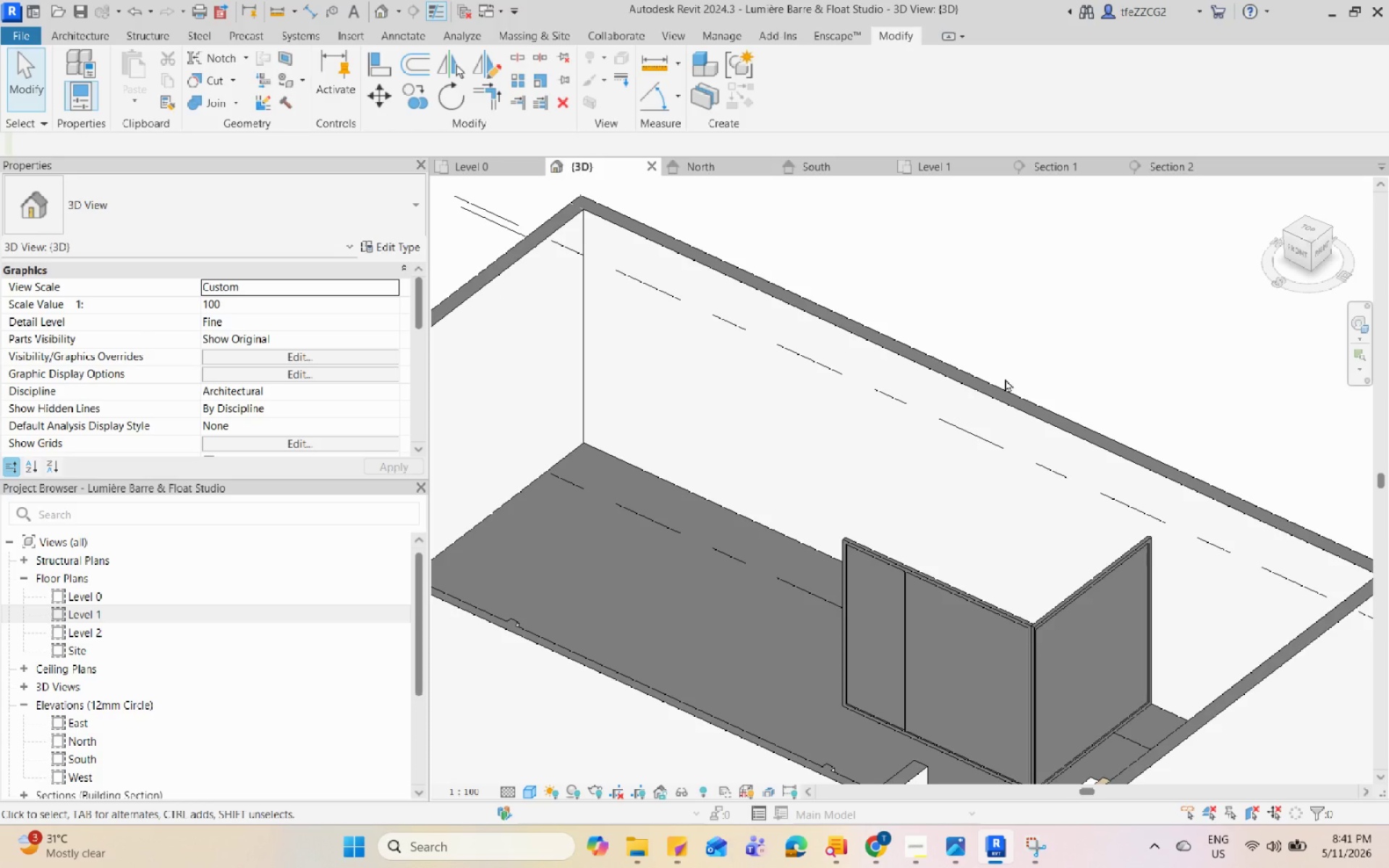 
hold_key(key=Space, duration=1.51)
 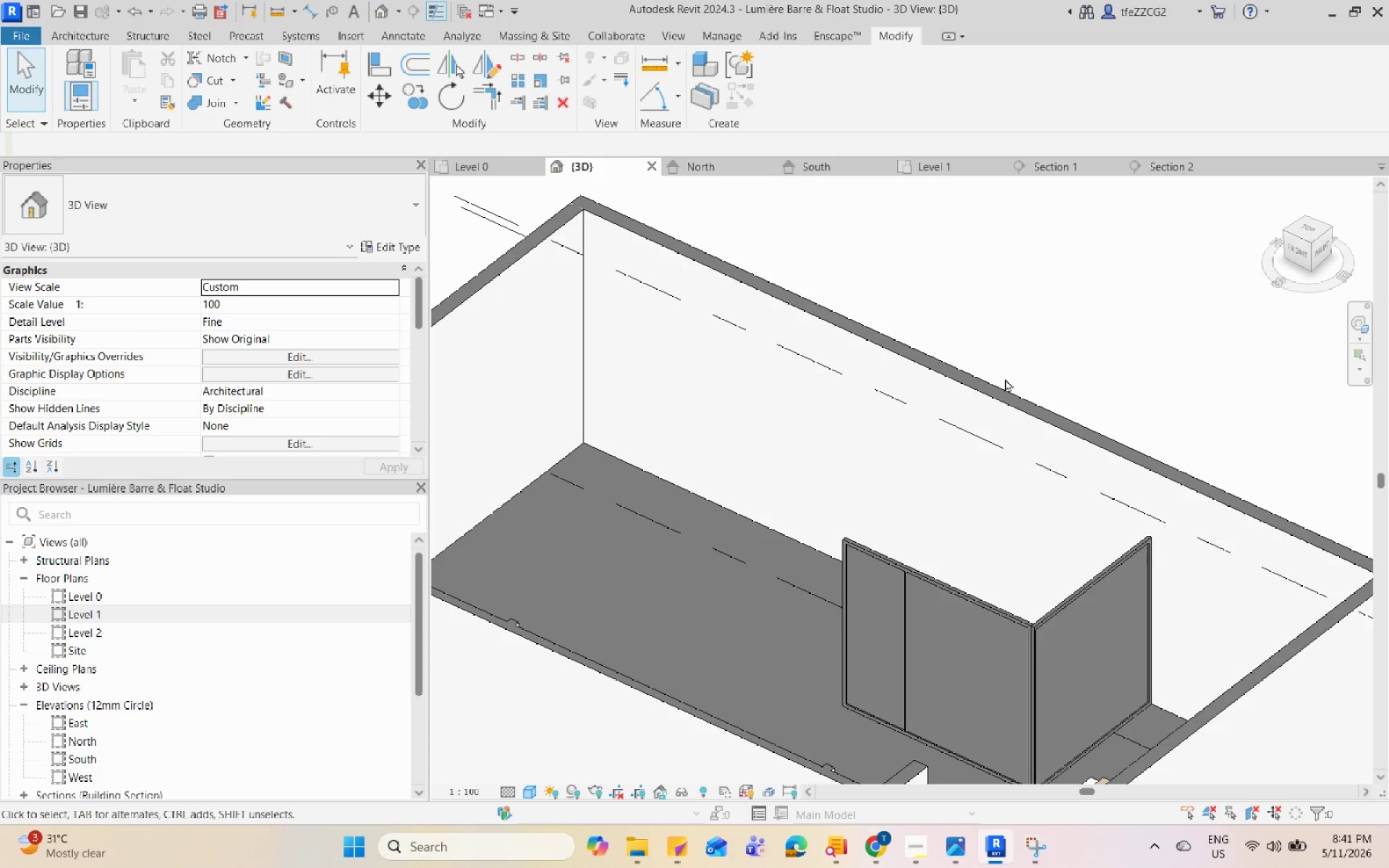 
hold_key(key=Space, duration=1.52)
 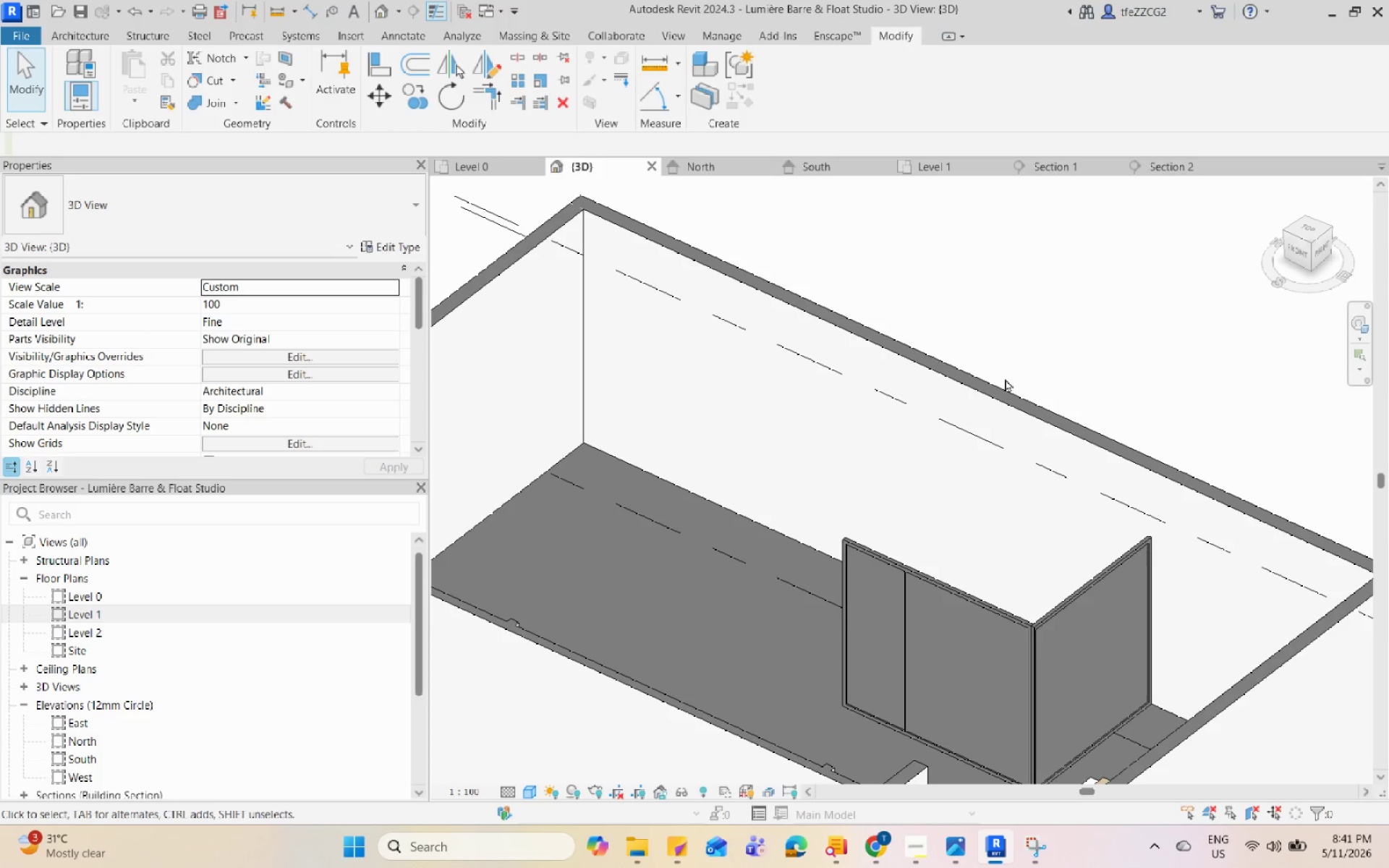 
hold_key(key=Space, duration=1.52)
 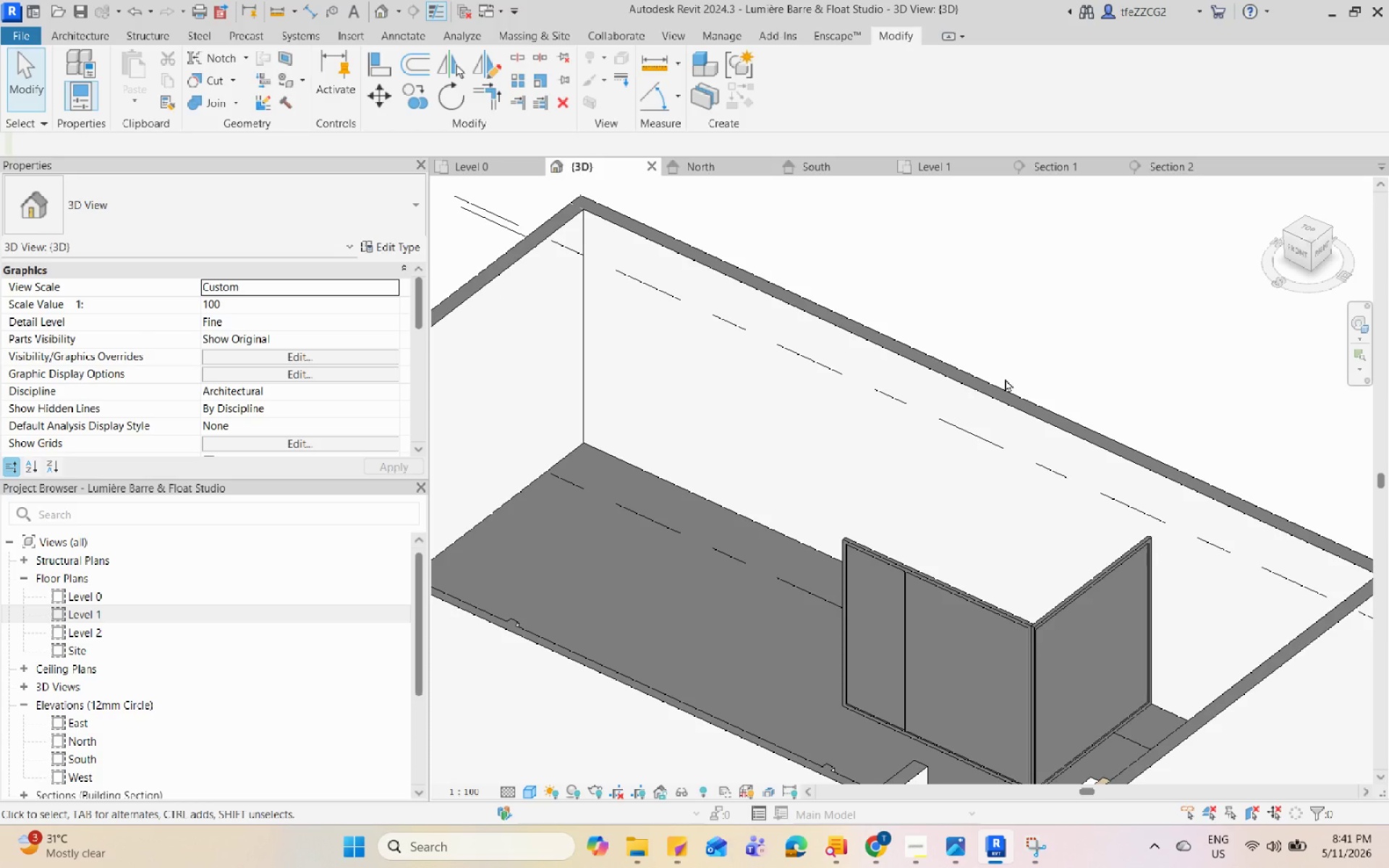 
hold_key(key=Space, duration=1.51)
 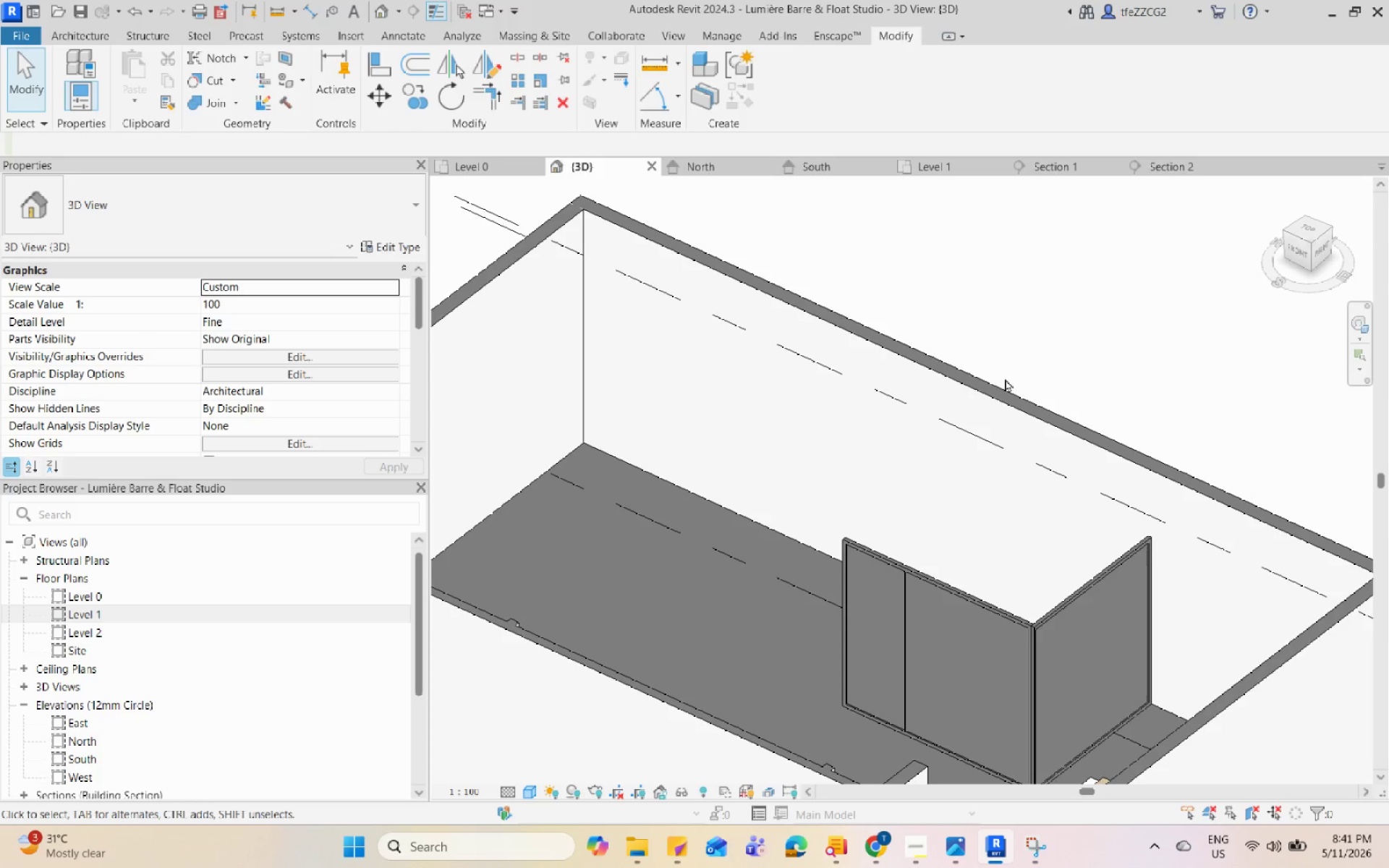 
hold_key(key=Space, duration=1.52)
 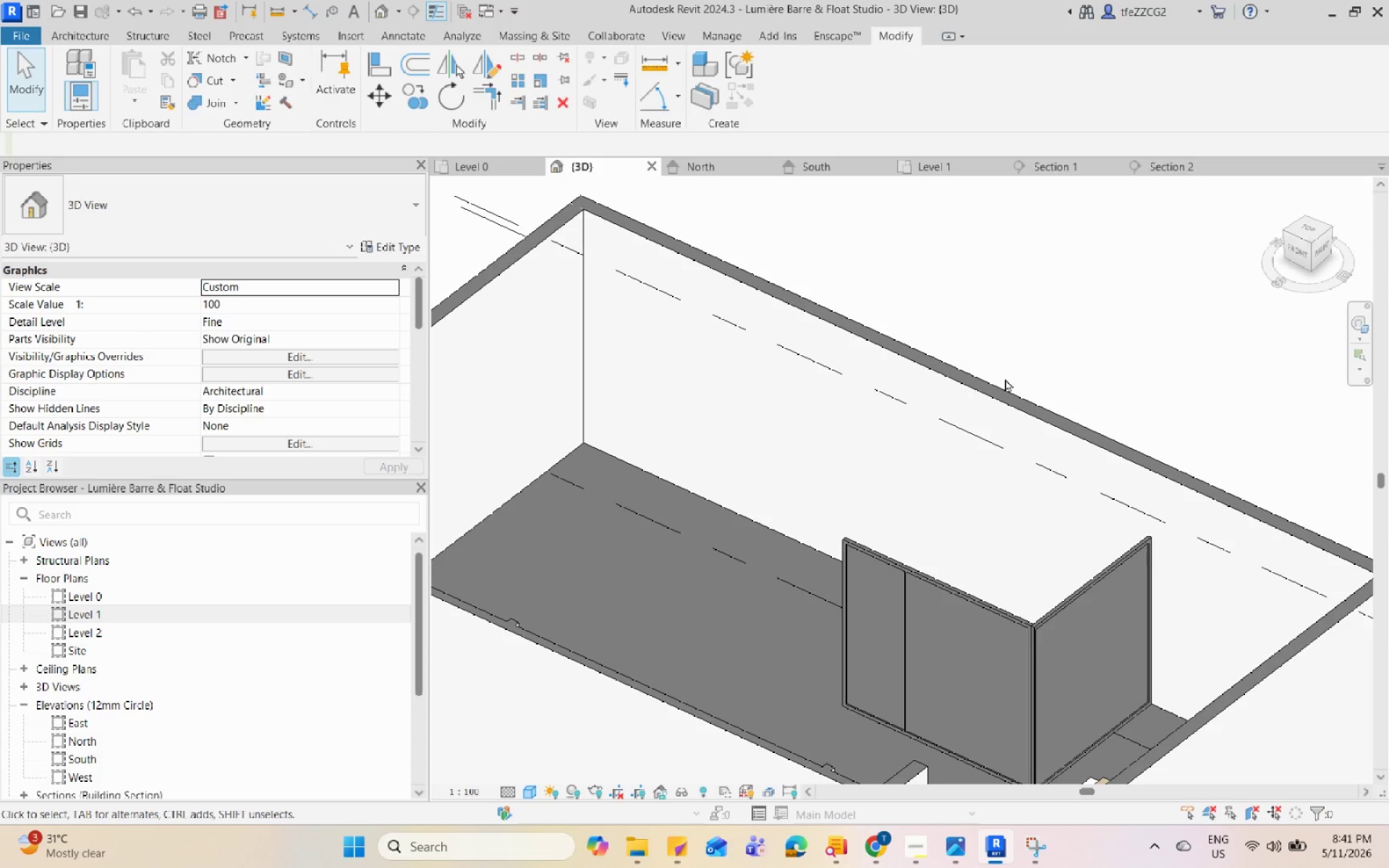 
hold_key(key=Space, duration=1.52)
 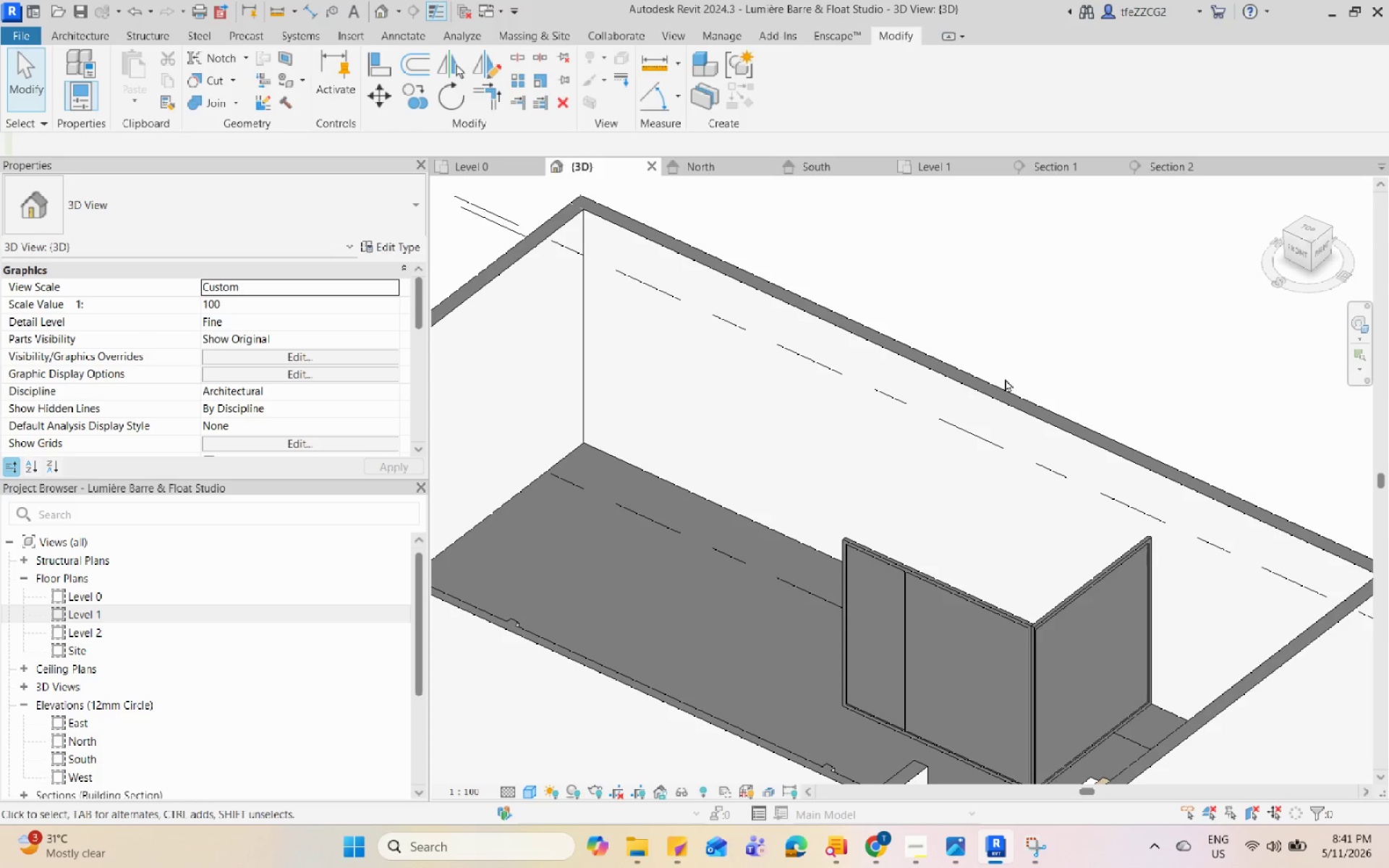 
hold_key(key=Space, duration=1.51)
 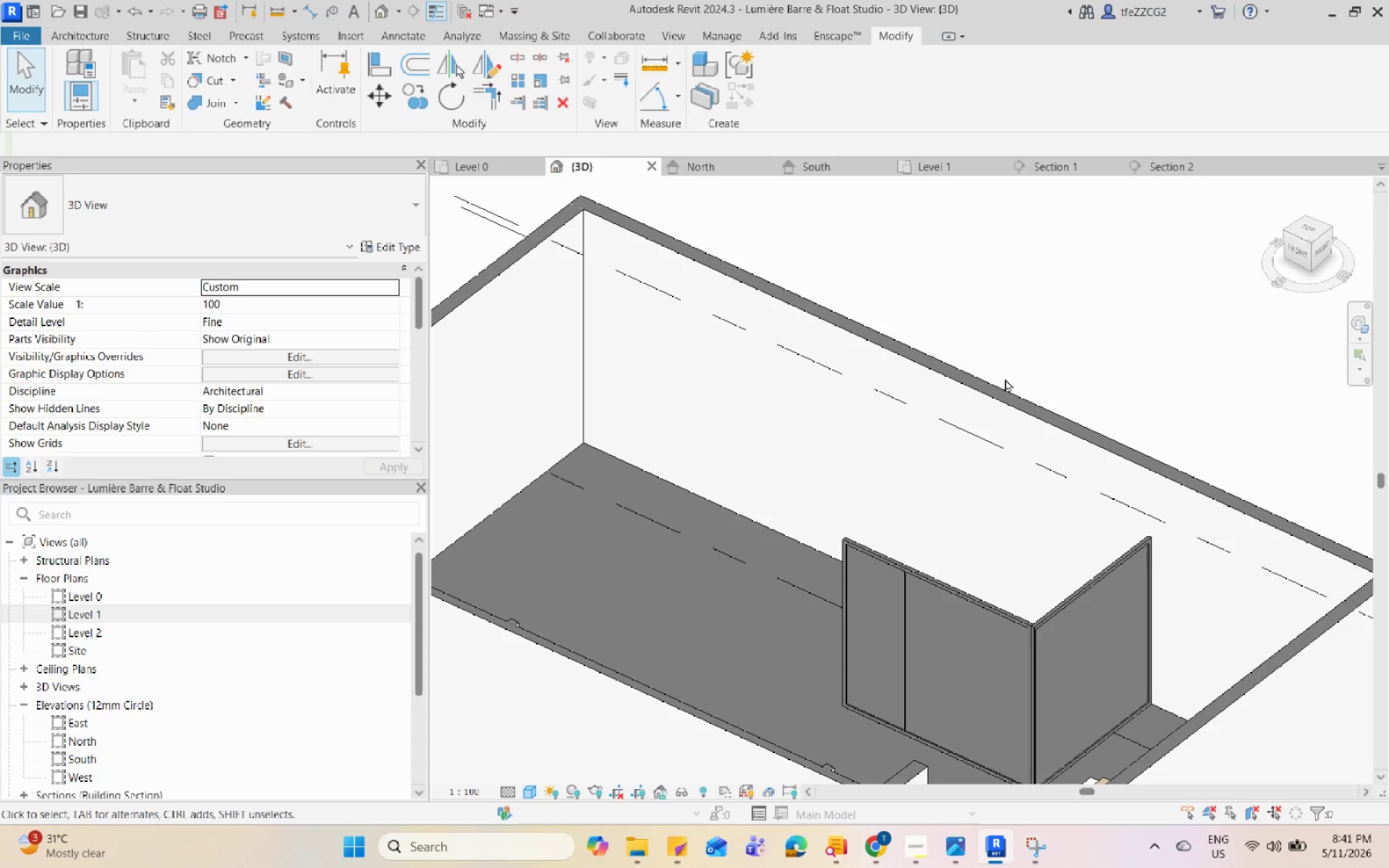 
hold_key(key=Space, duration=1.53)
 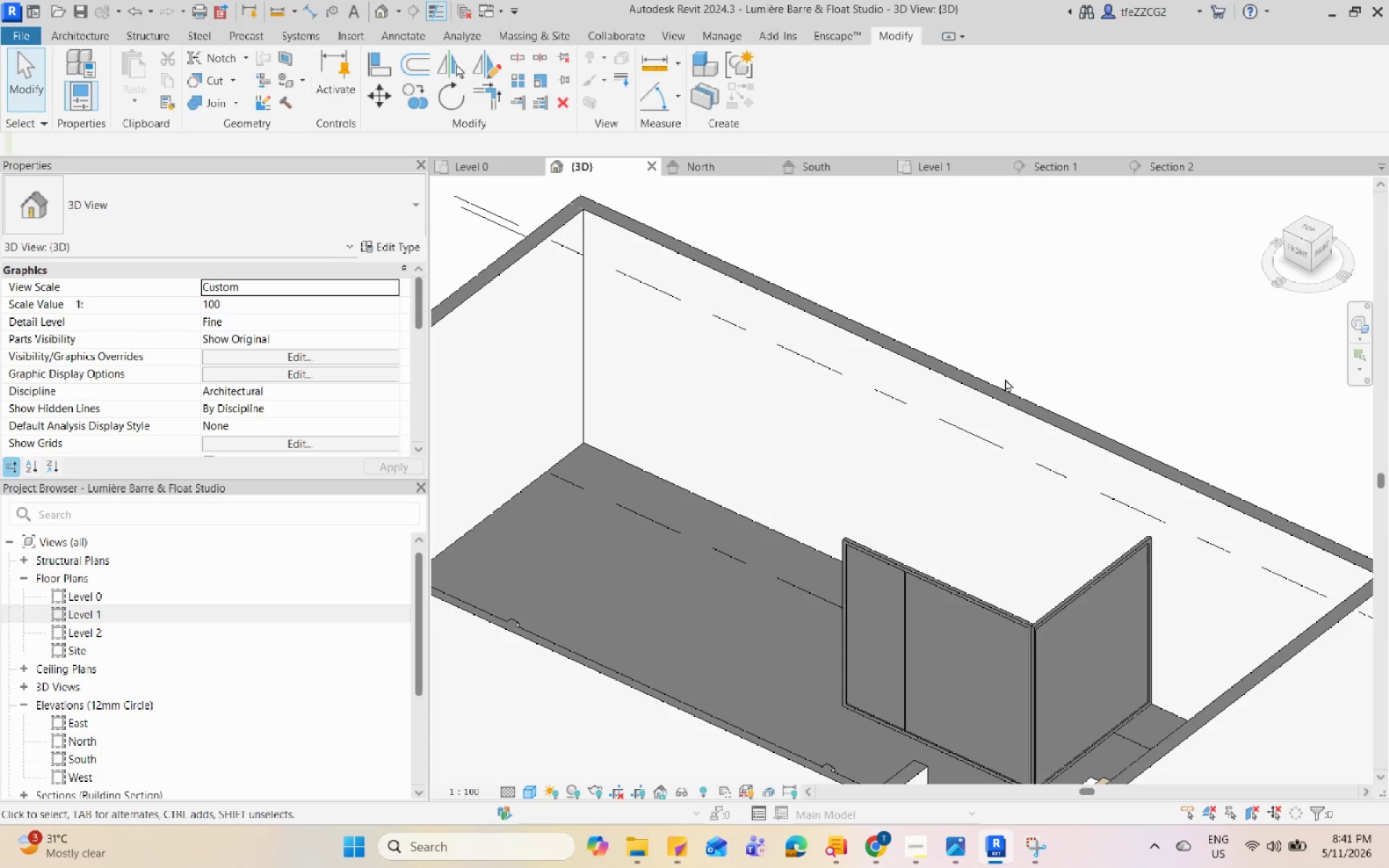 
hold_key(key=Space, duration=1.52)
 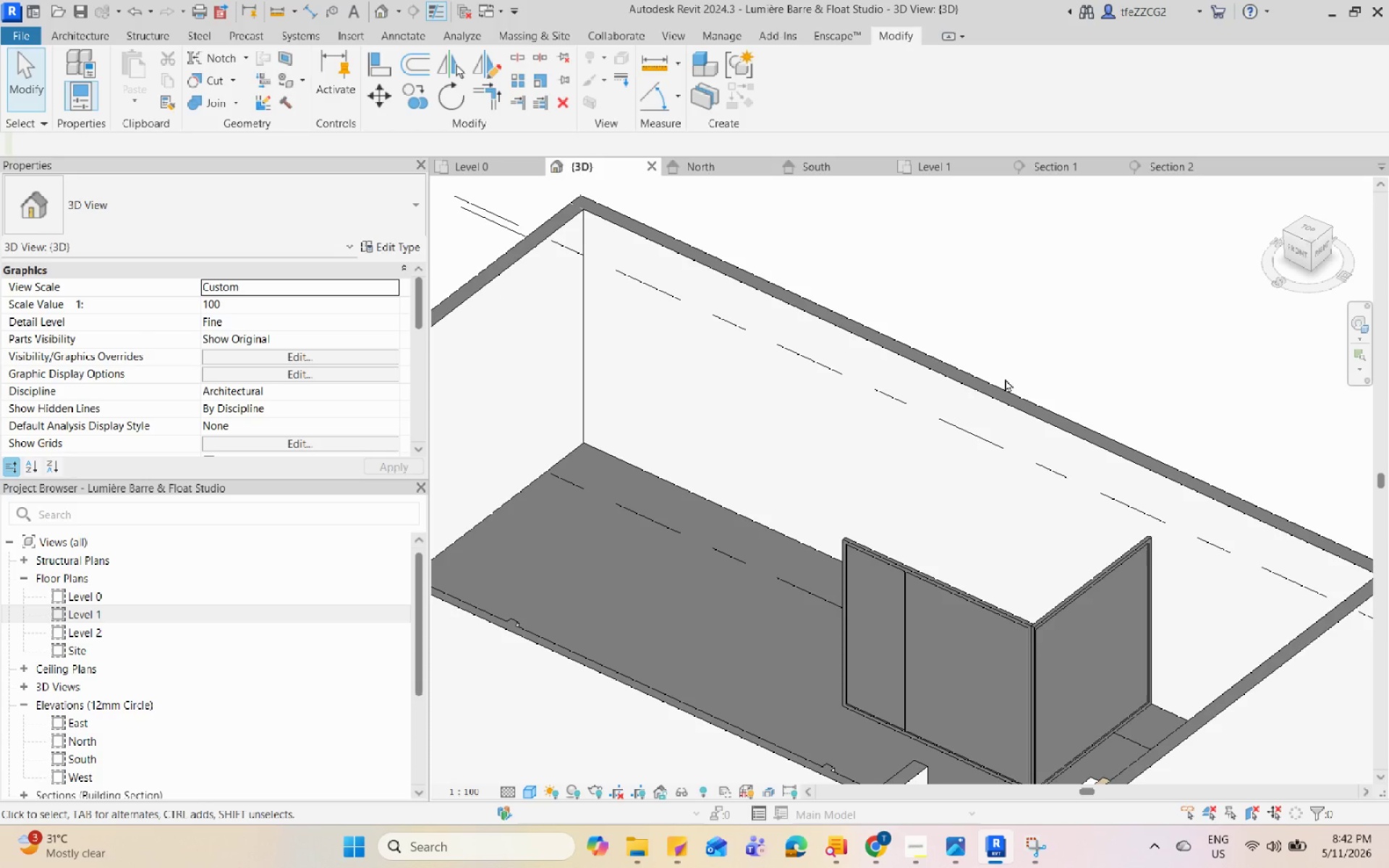 
hold_key(key=Space, duration=1.52)
 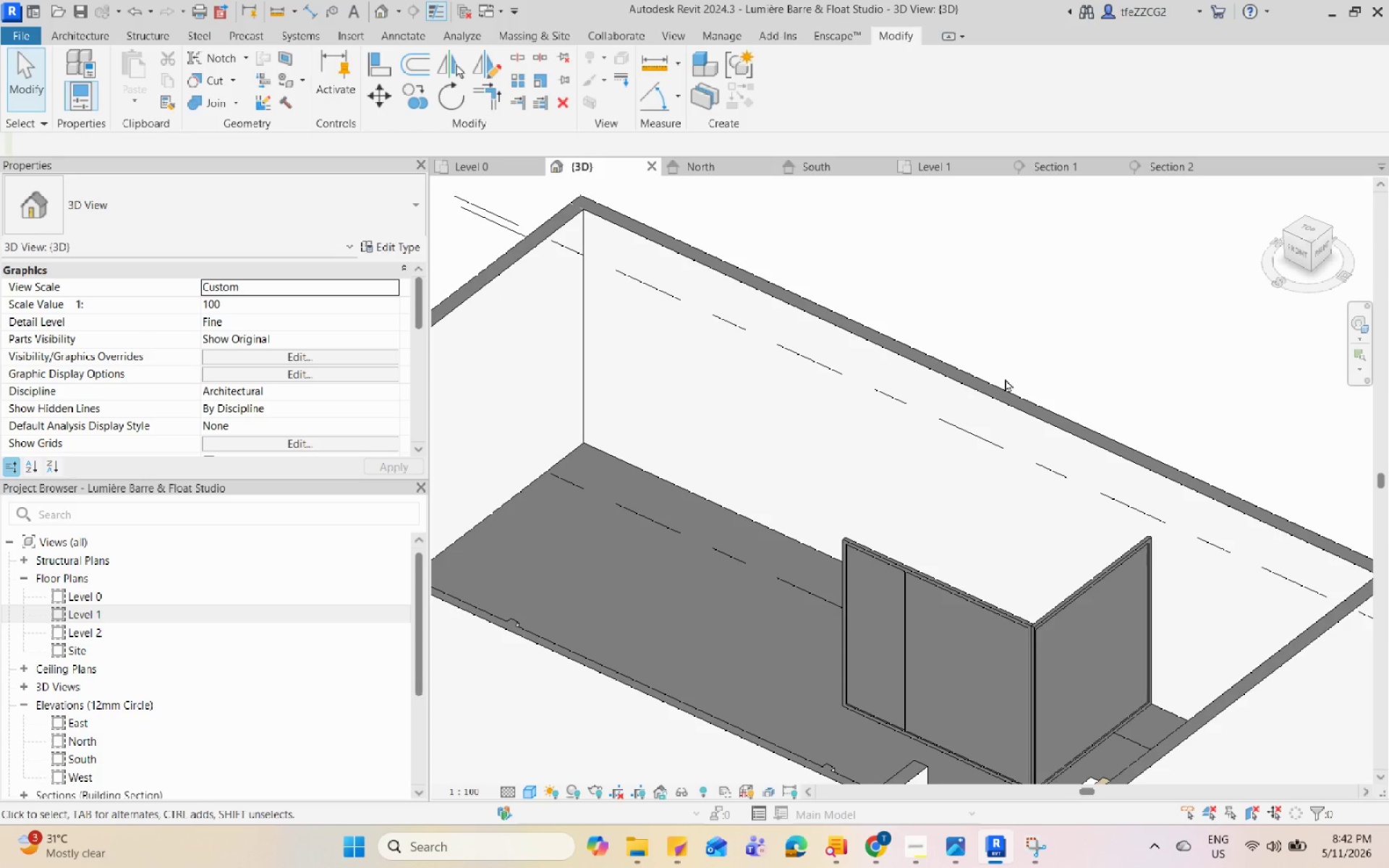 
hold_key(key=Space, duration=1.51)
 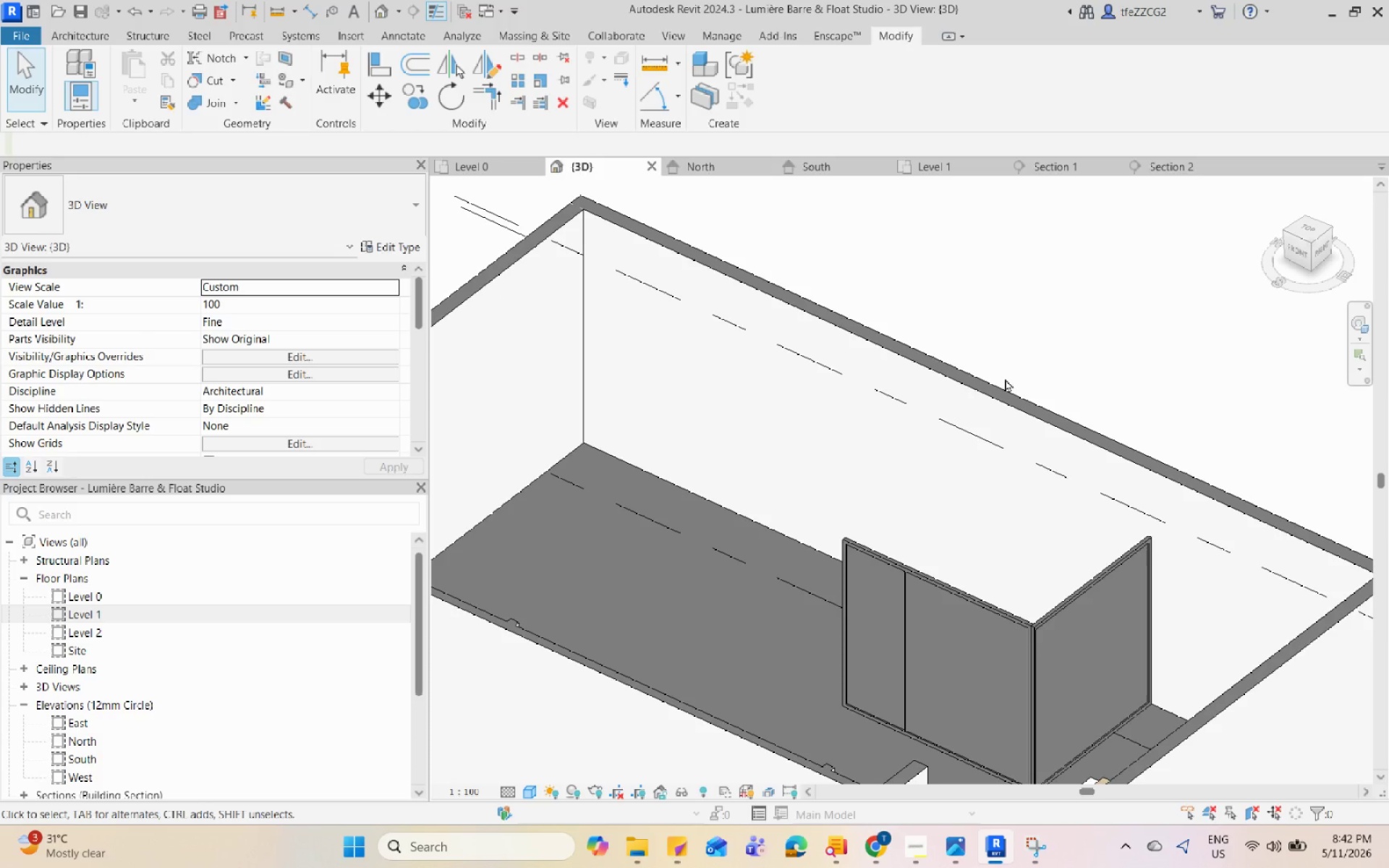 
hold_key(key=Space, duration=1.53)
 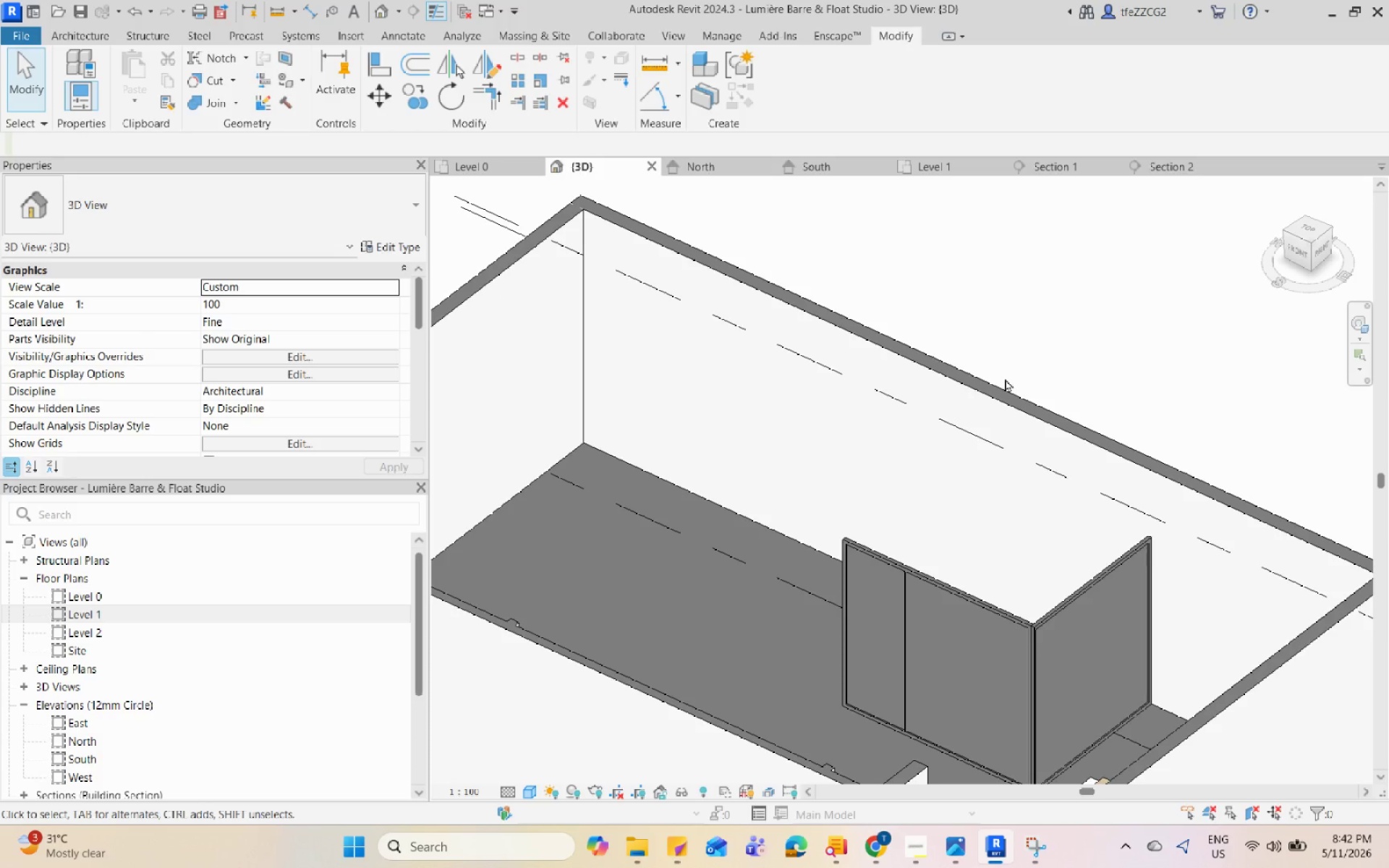 
hold_key(key=Space, duration=1.51)
 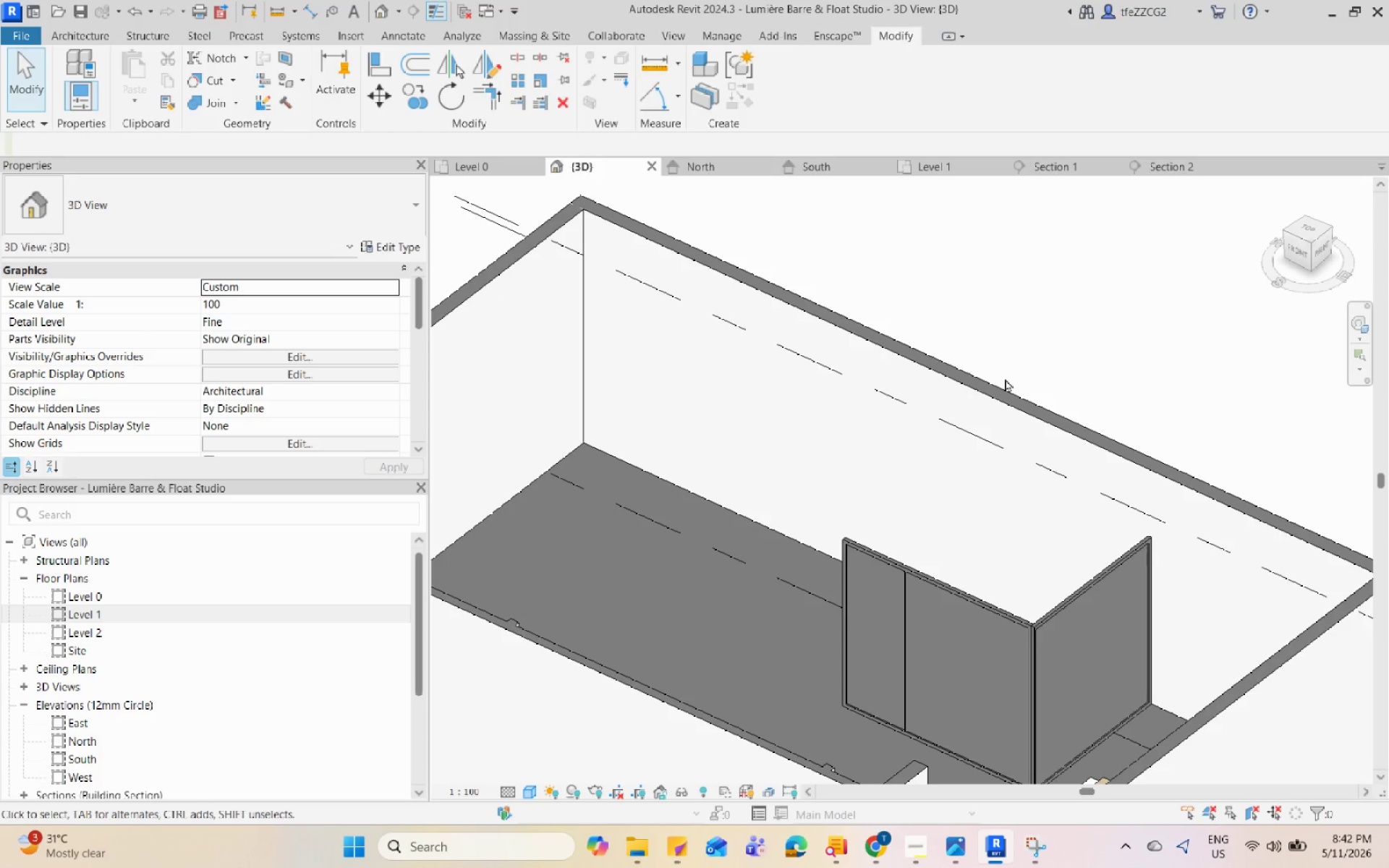 
hold_key(key=Space, duration=1.52)
 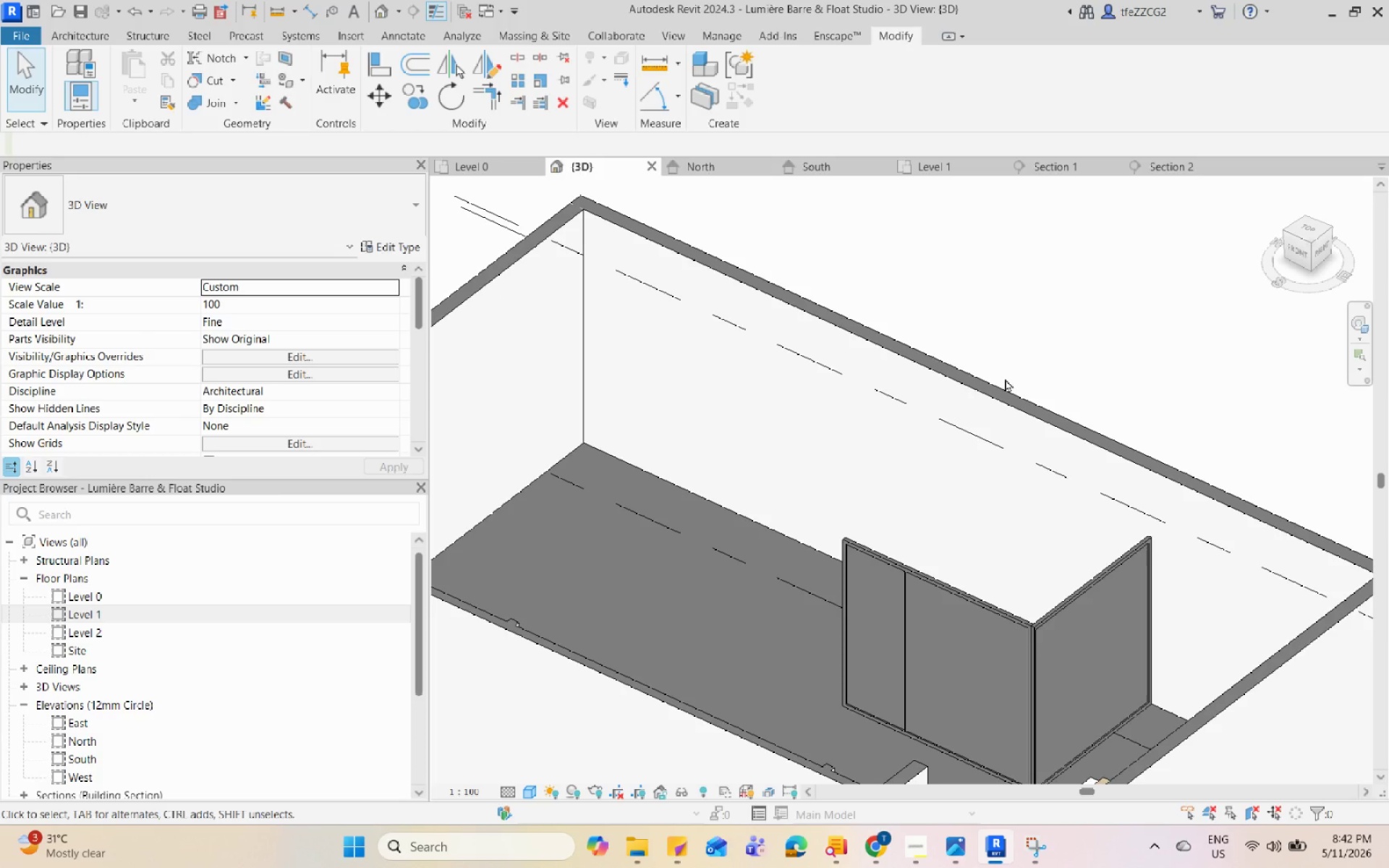 
hold_key(key=Space, duration=1.51)
 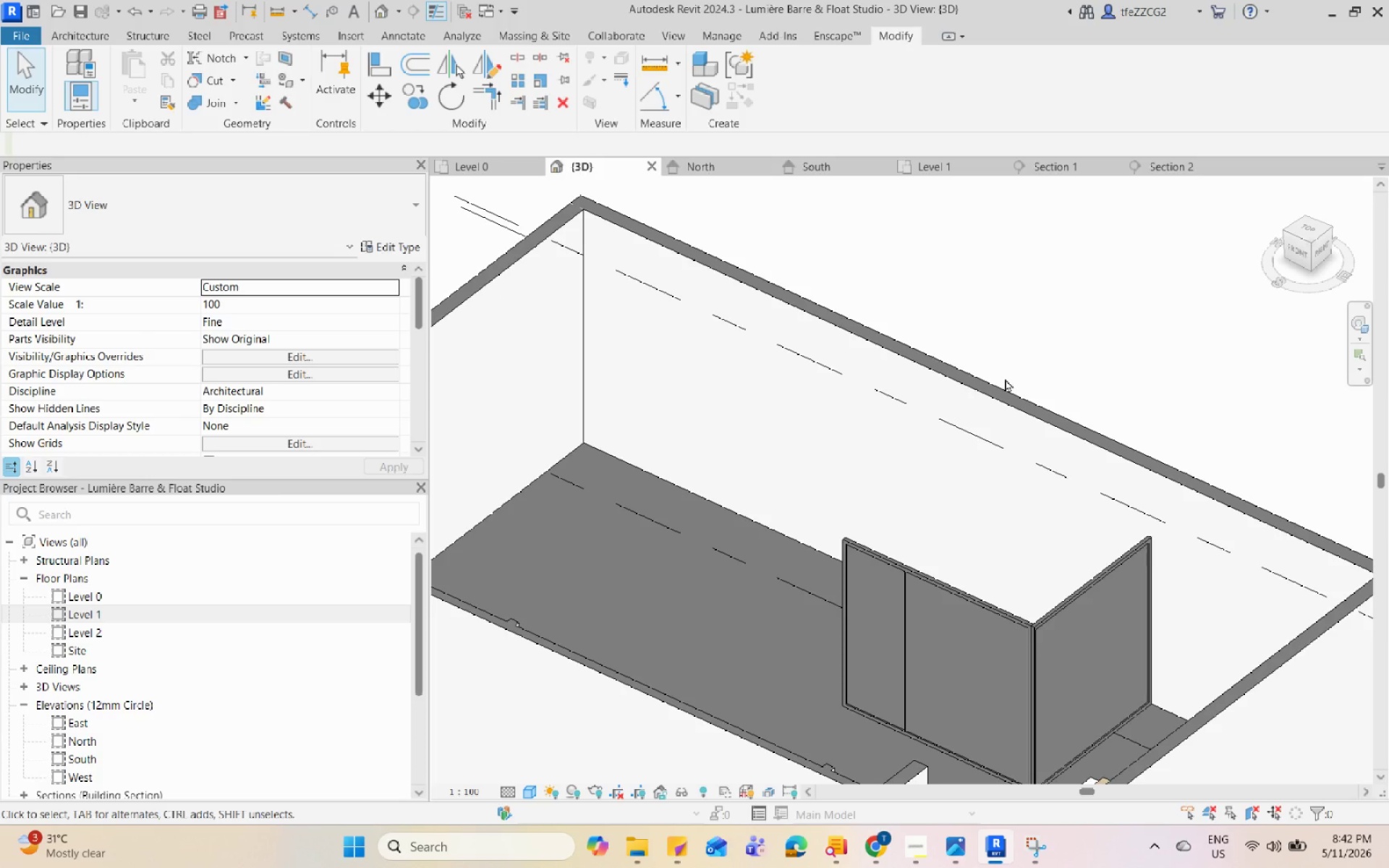 
hold_key(key=Space, duration=1.5)
 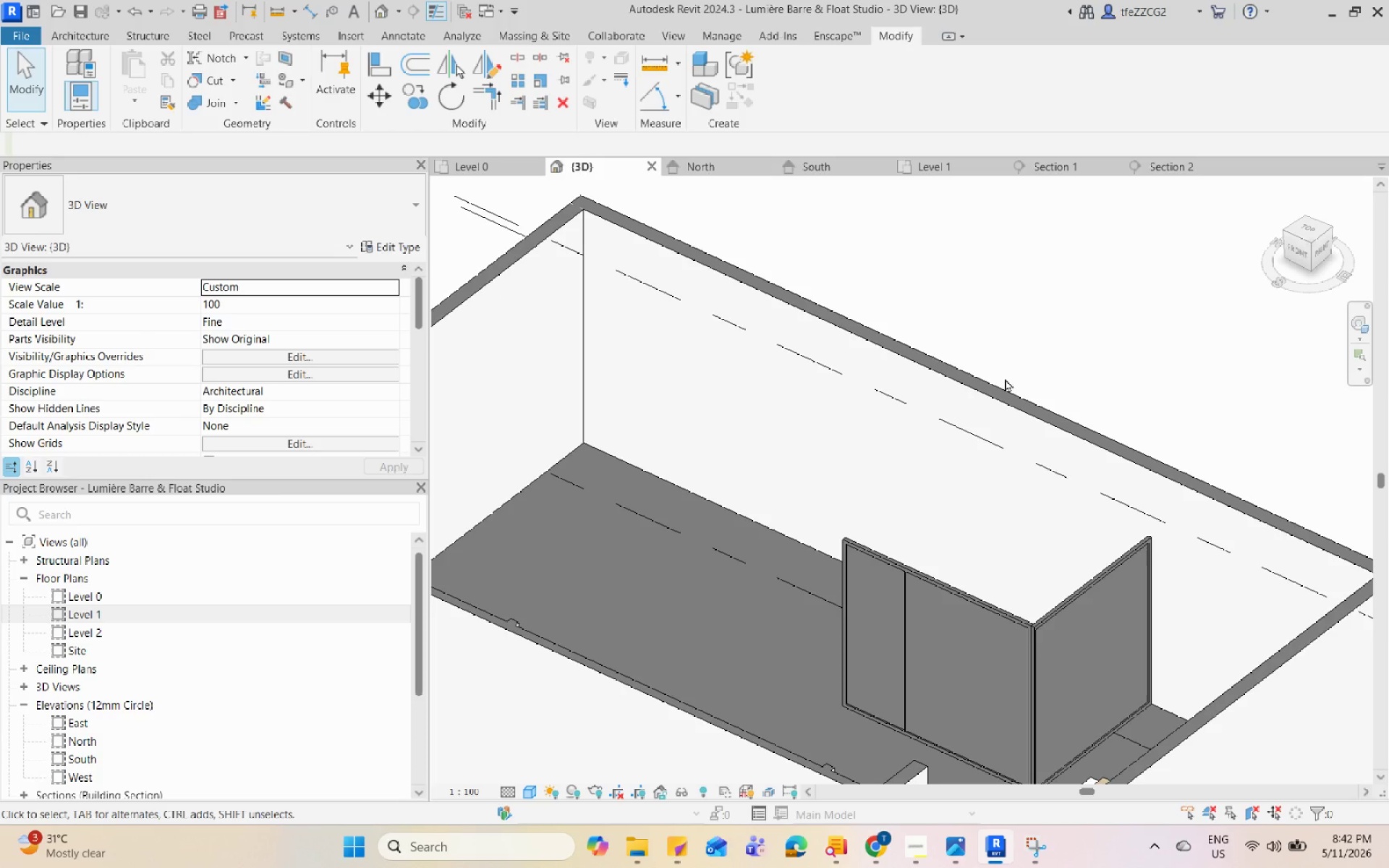 
hold_key(key=Space, duration=1.5)
 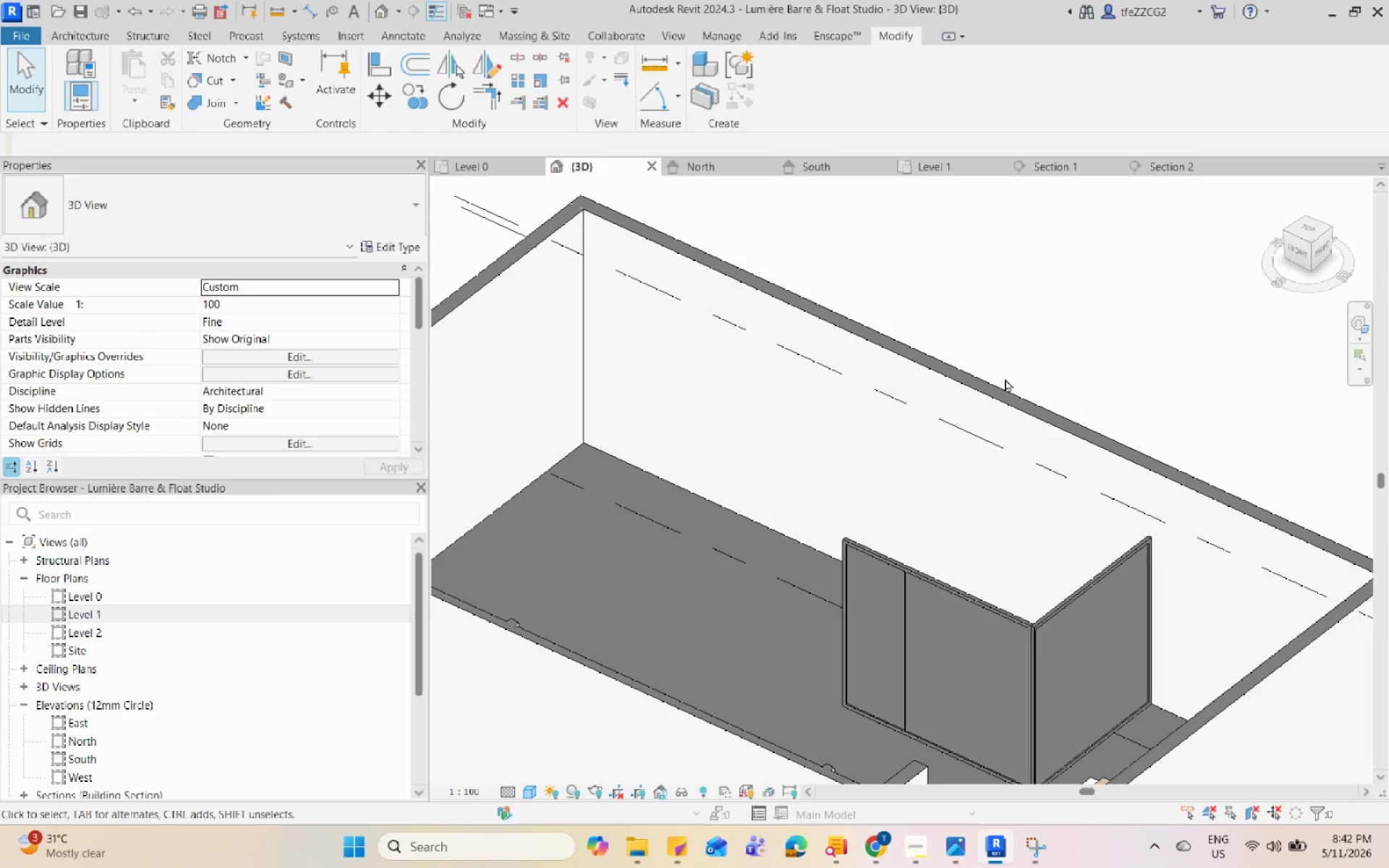 
hold_key(key=Space, duration=1.52)
 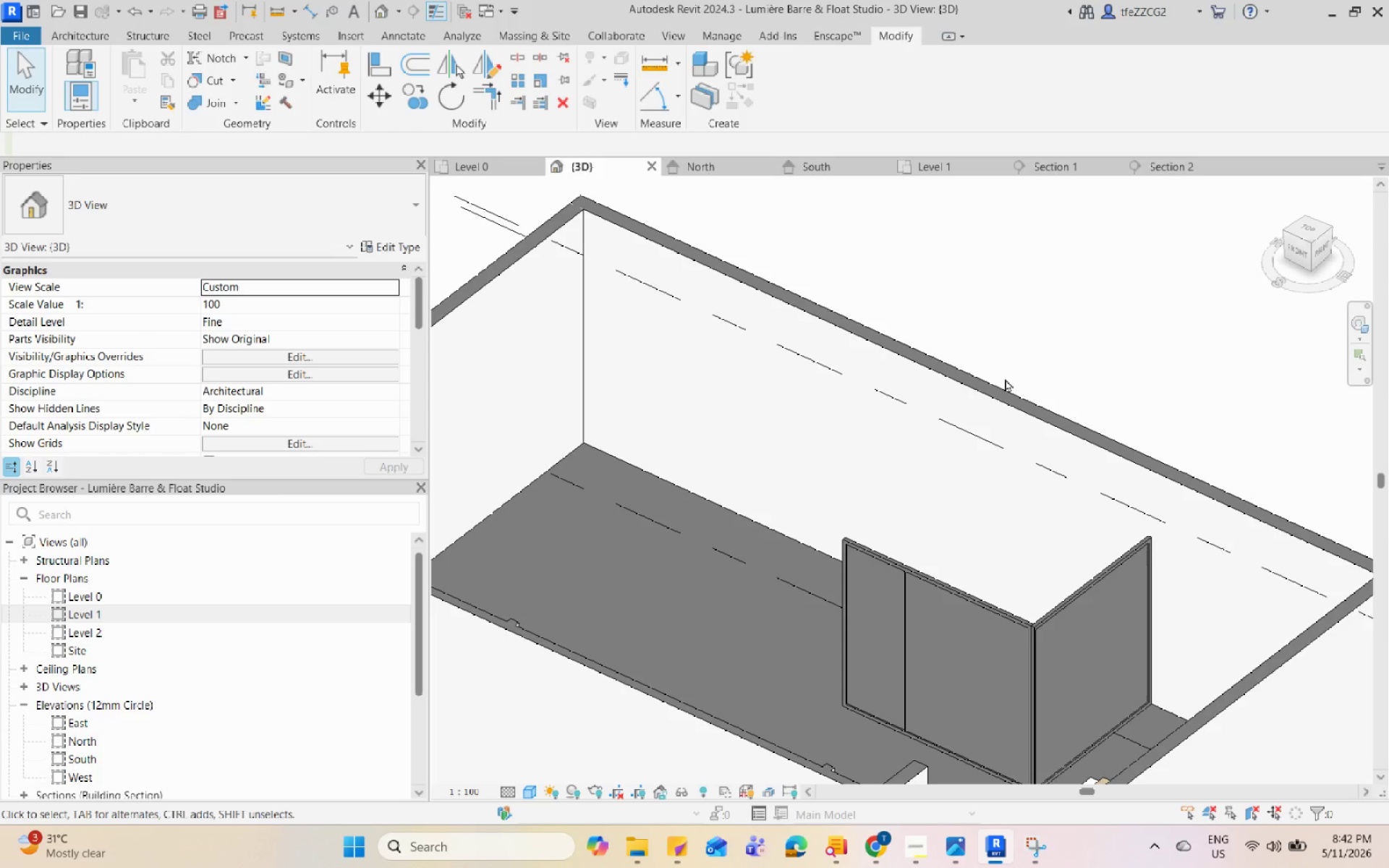 
hold_key(key=Space, duration=1.52)
 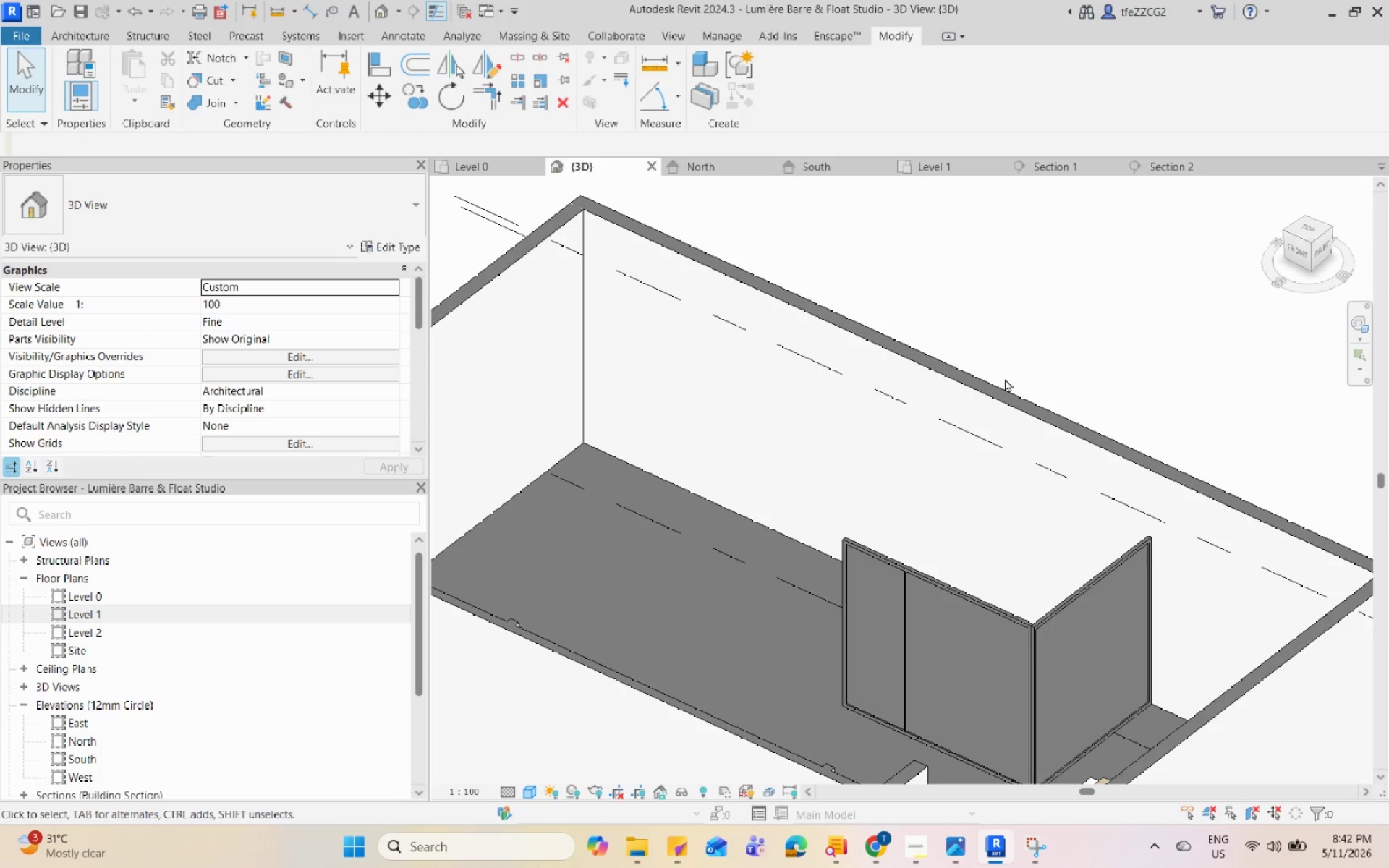 
hold_key(key=Space, duration=1.5)
 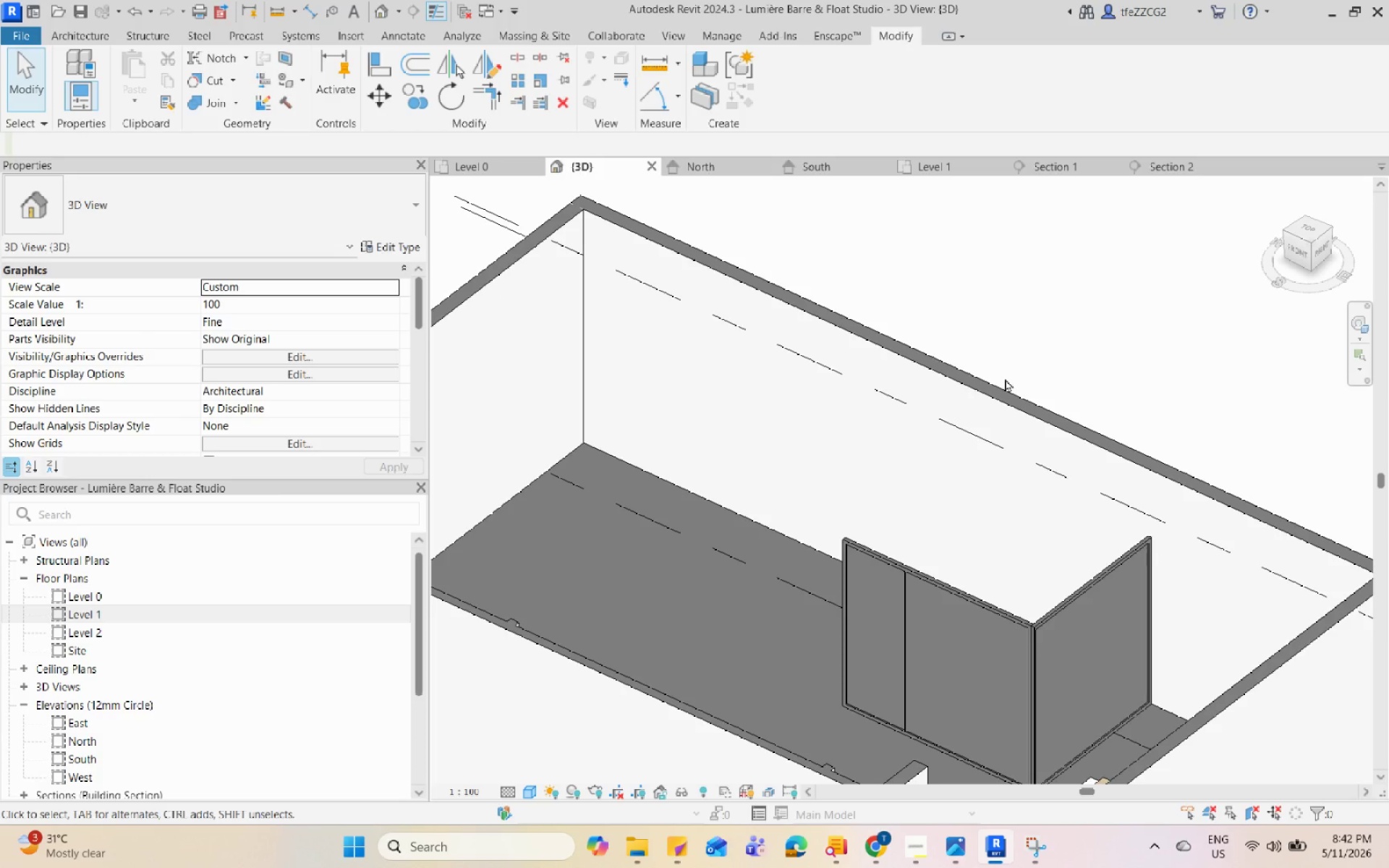 
hold_key(key=Space, duration=1.51)
 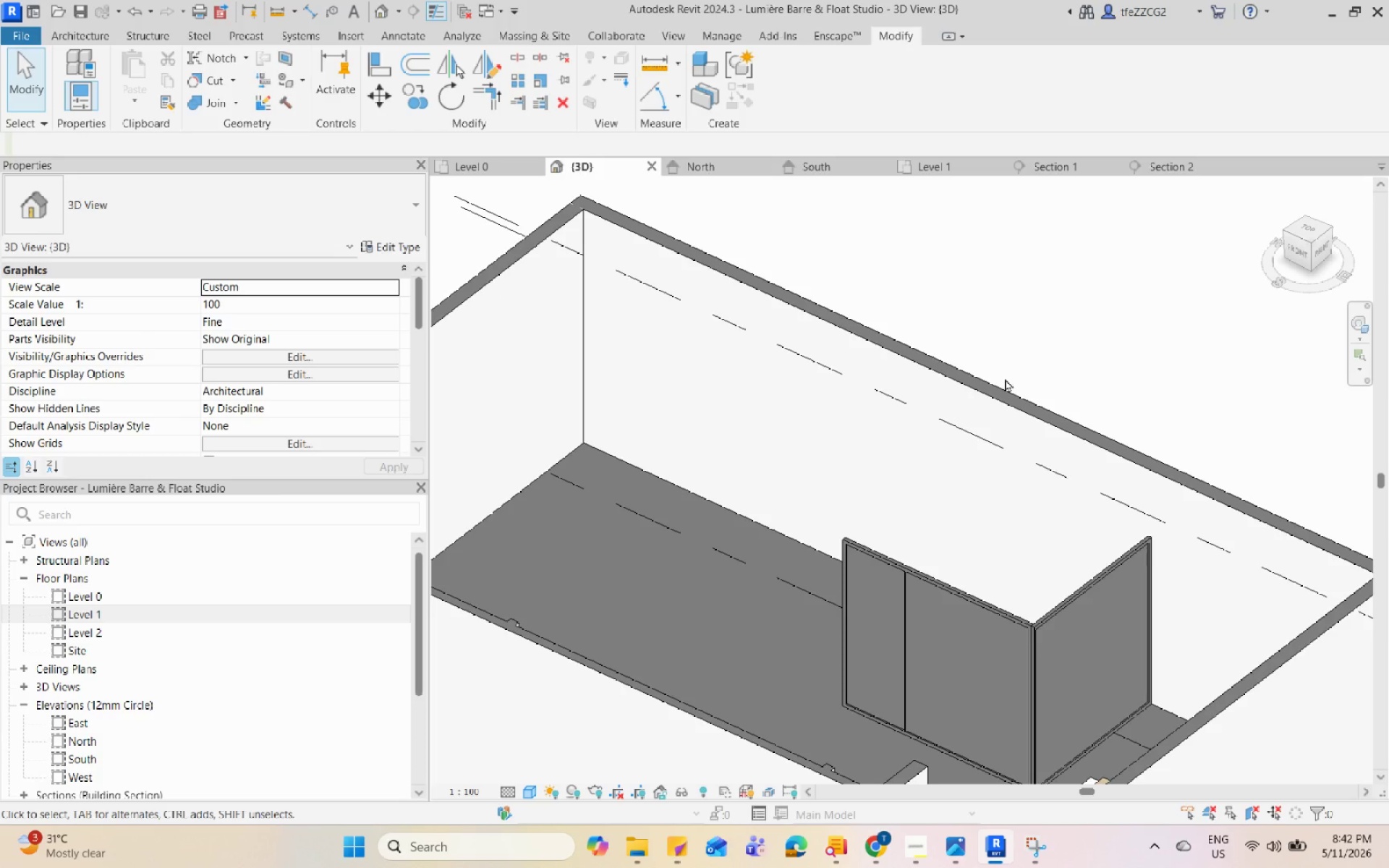 
hold_key(key=Space, duration=1.52)
 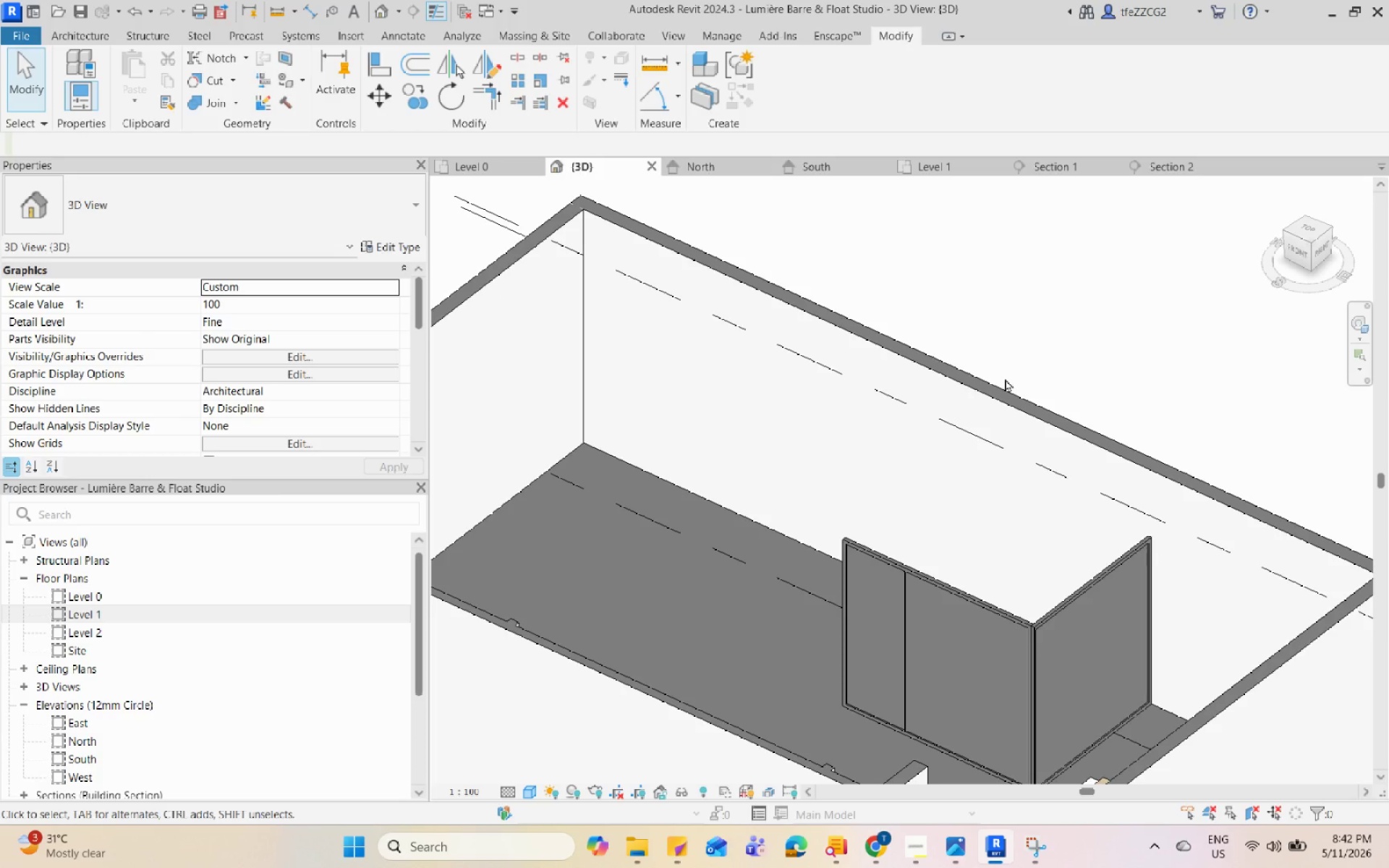 
hold_key(key=Space, duration=1.5)
 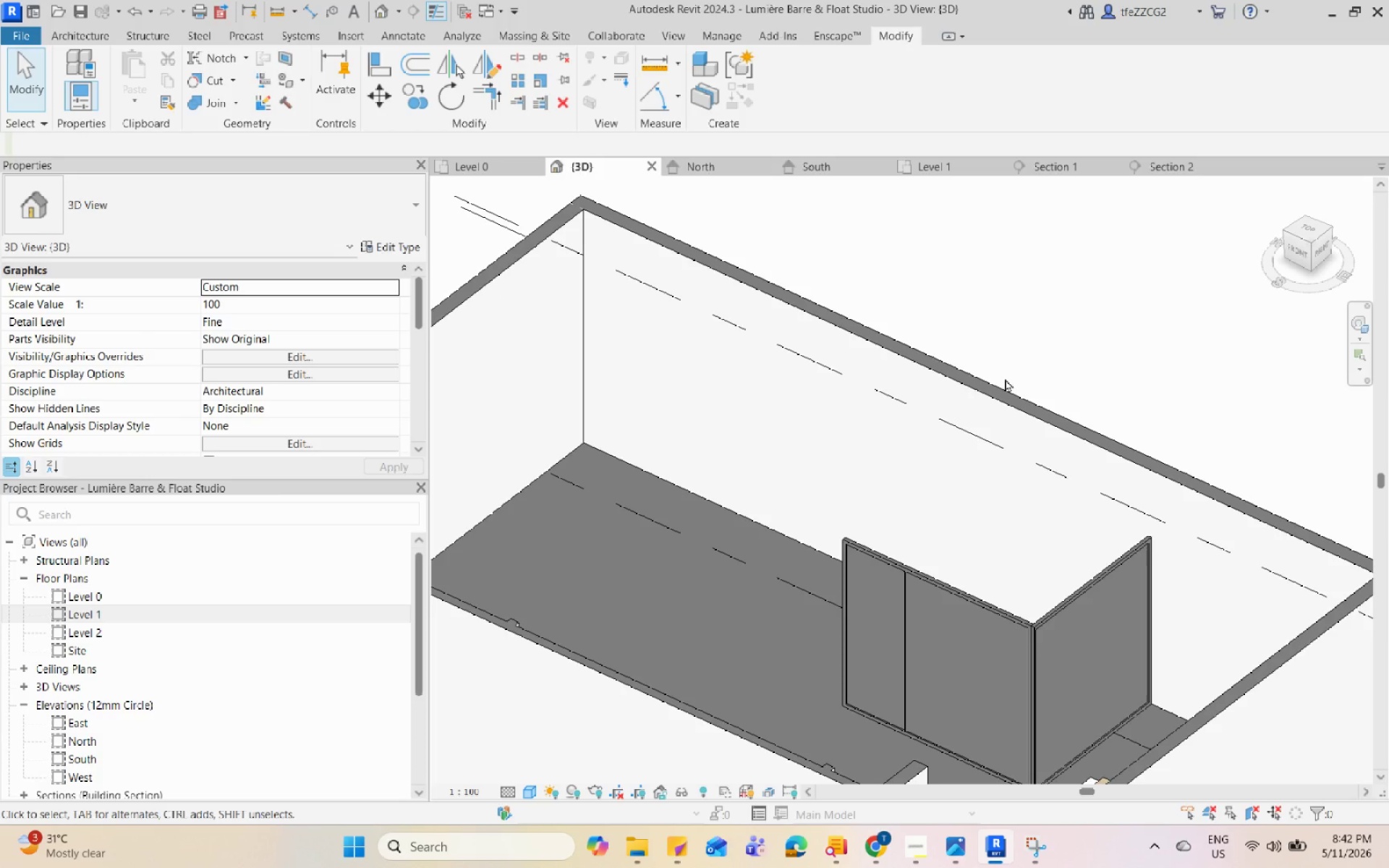 
hold_key(key=Space, duration=1.5)
 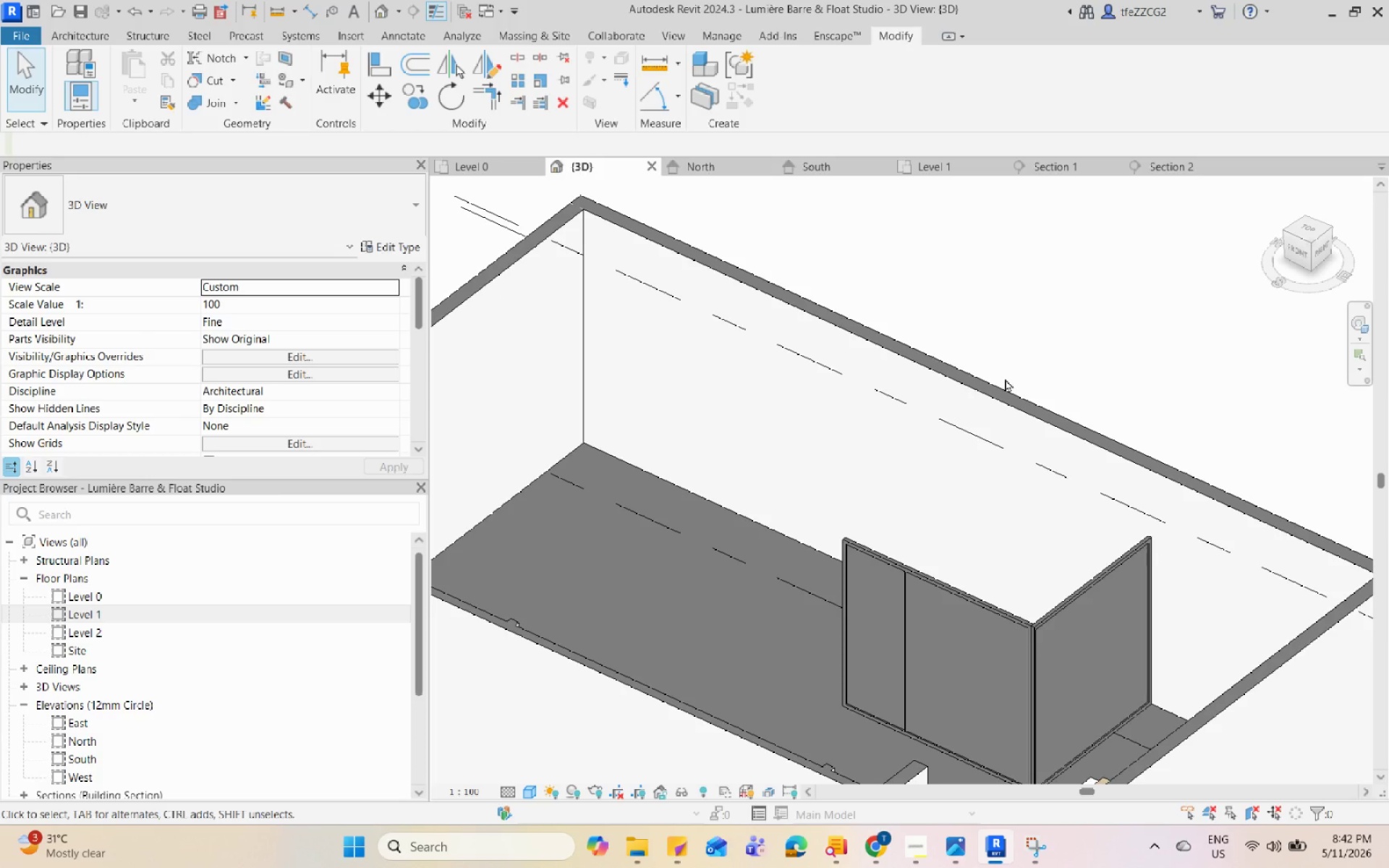 
hold_key(key=Space, duration=1.52)
 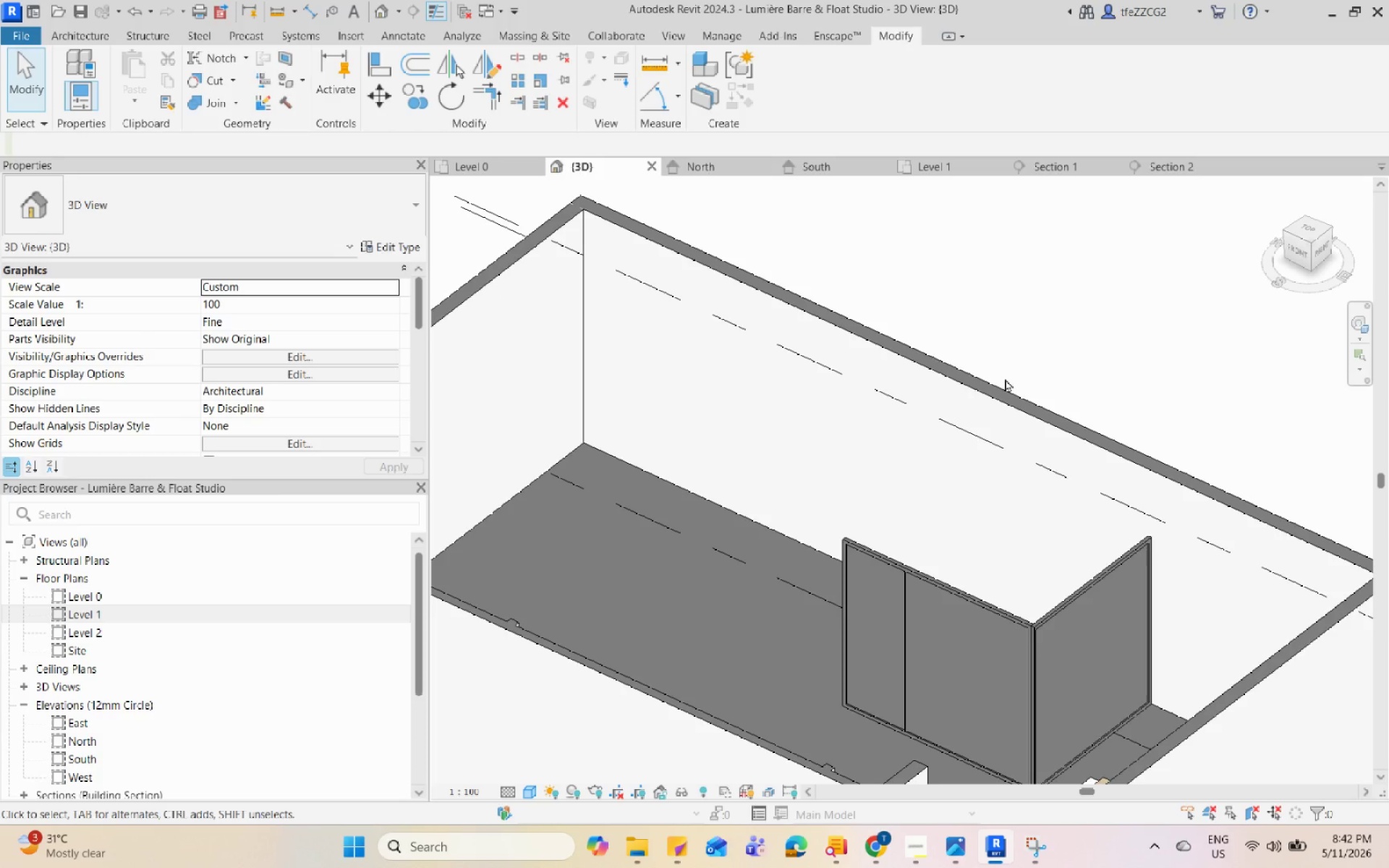 
hold_key(key=Space, duration=1.51)
 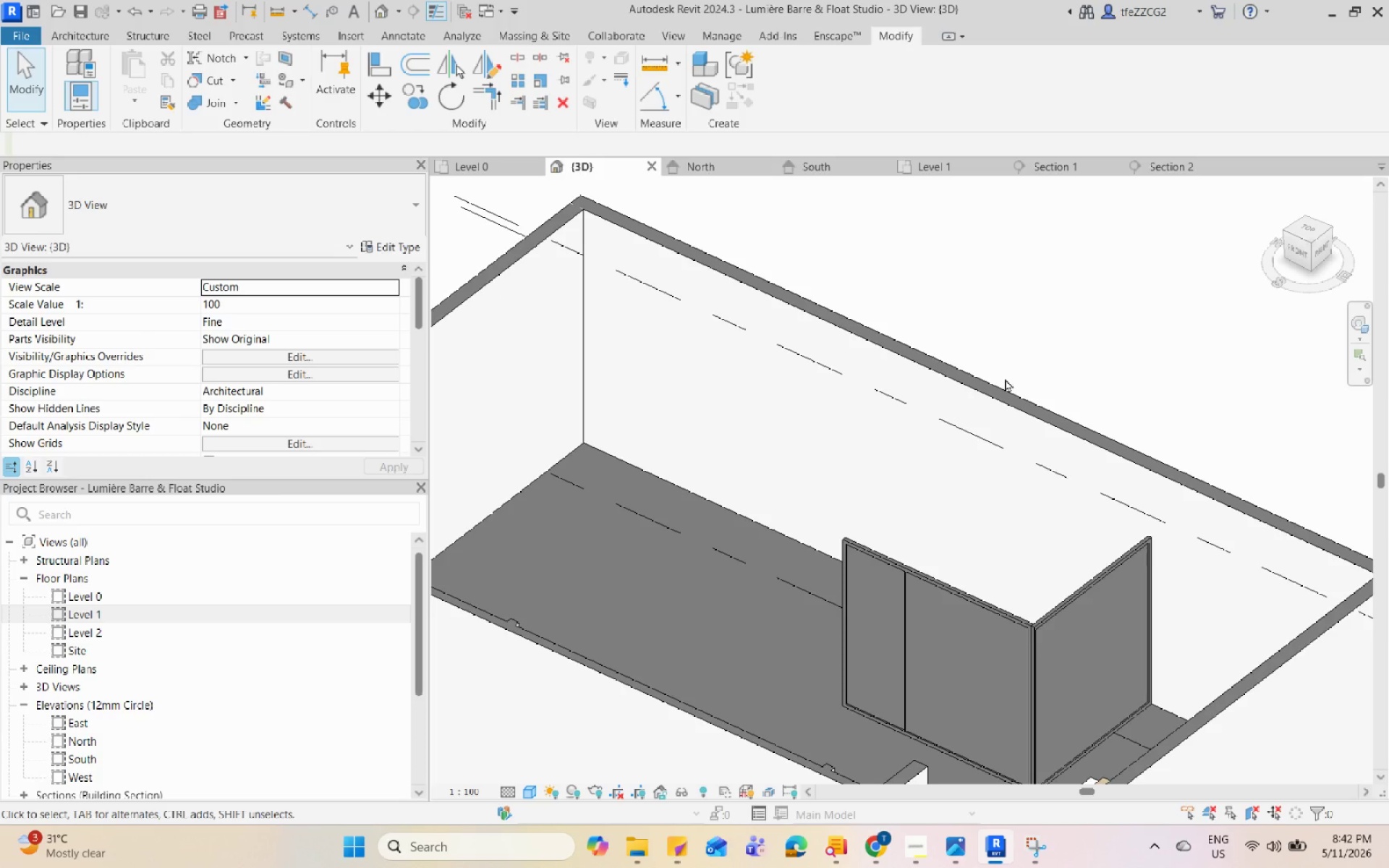 
hold_key(key=Space, duration=1.52)
 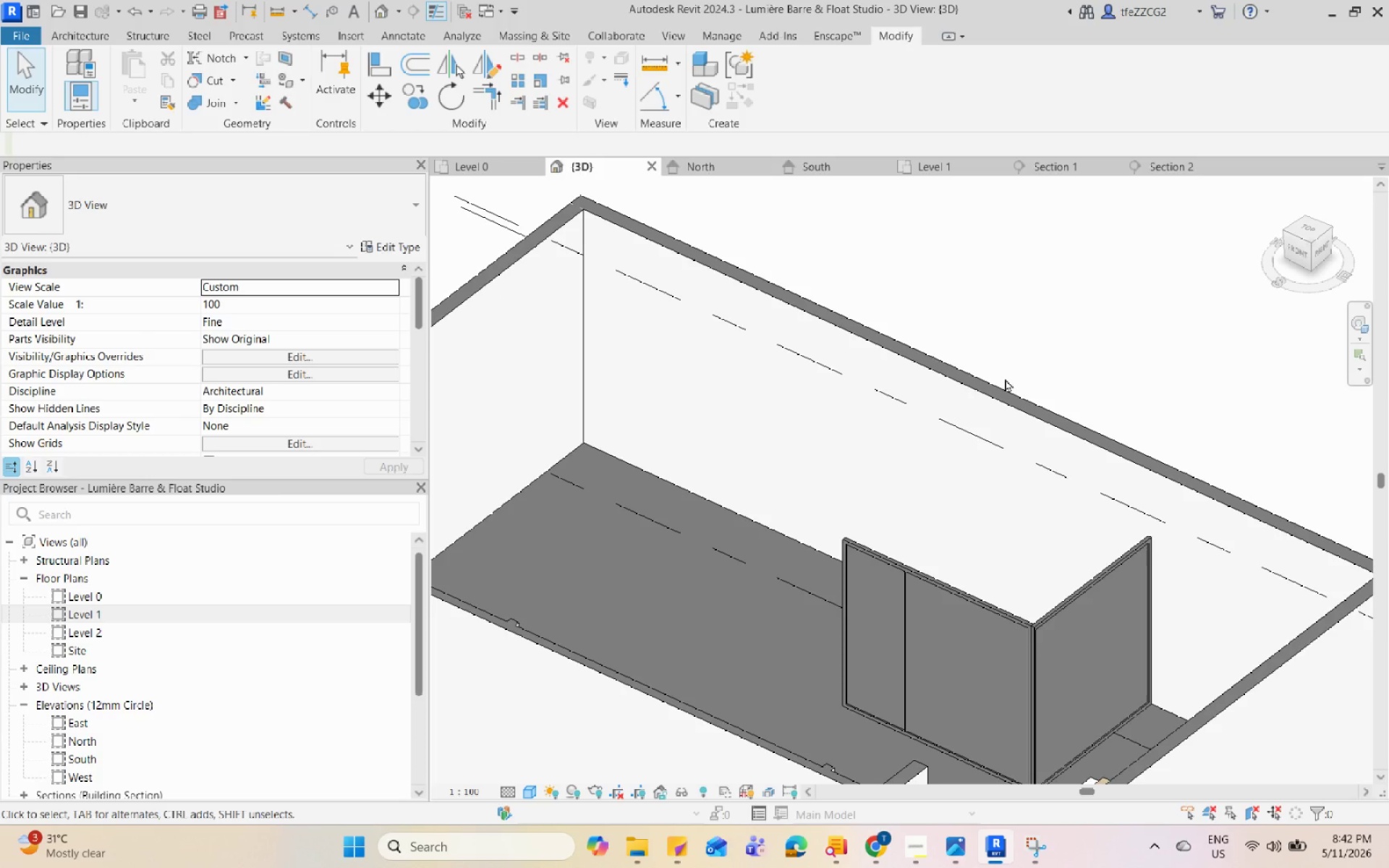 
hold_key(key=Space, duration=1.53)
 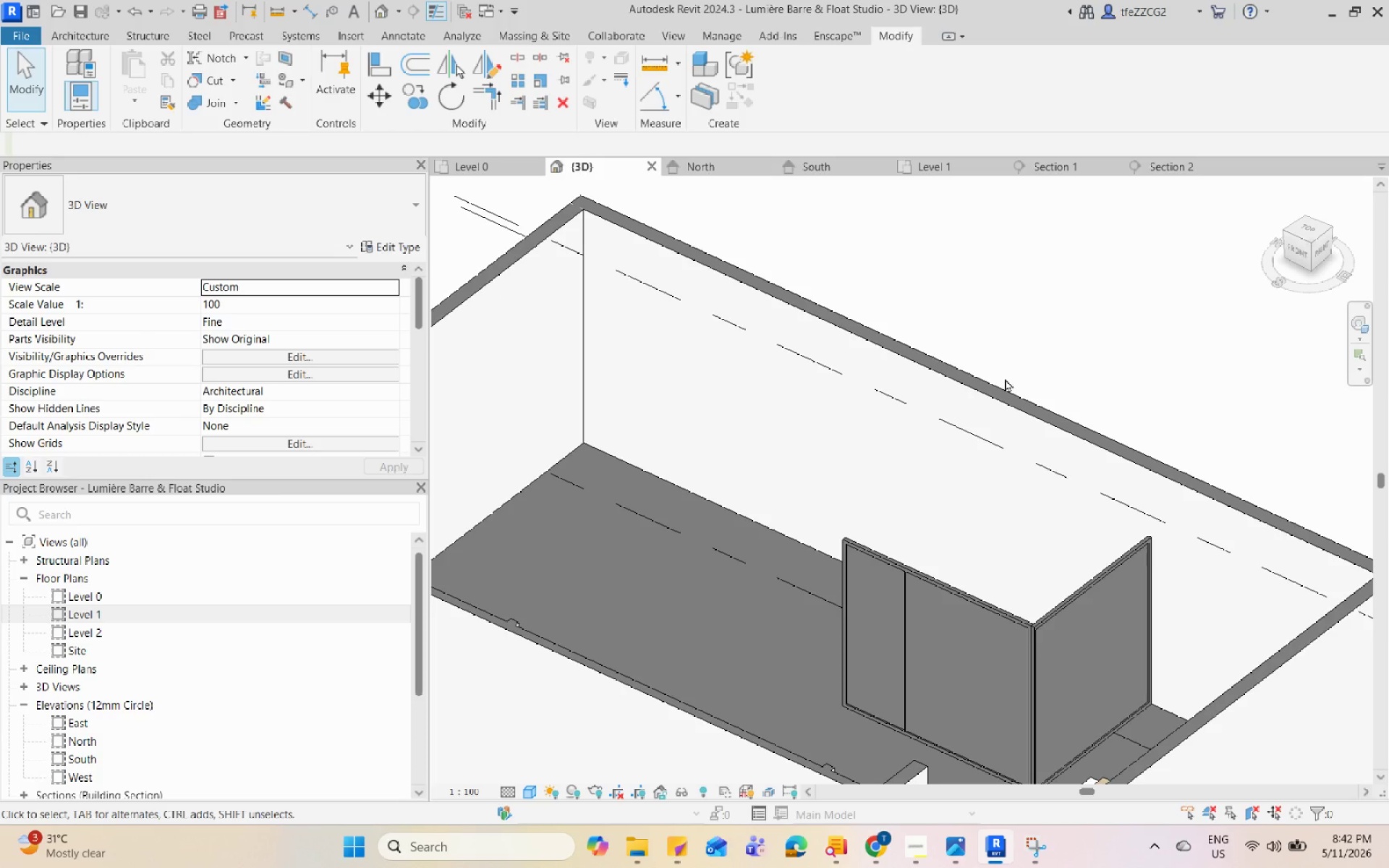 
hold_key(key=Space, duration=1.5)
 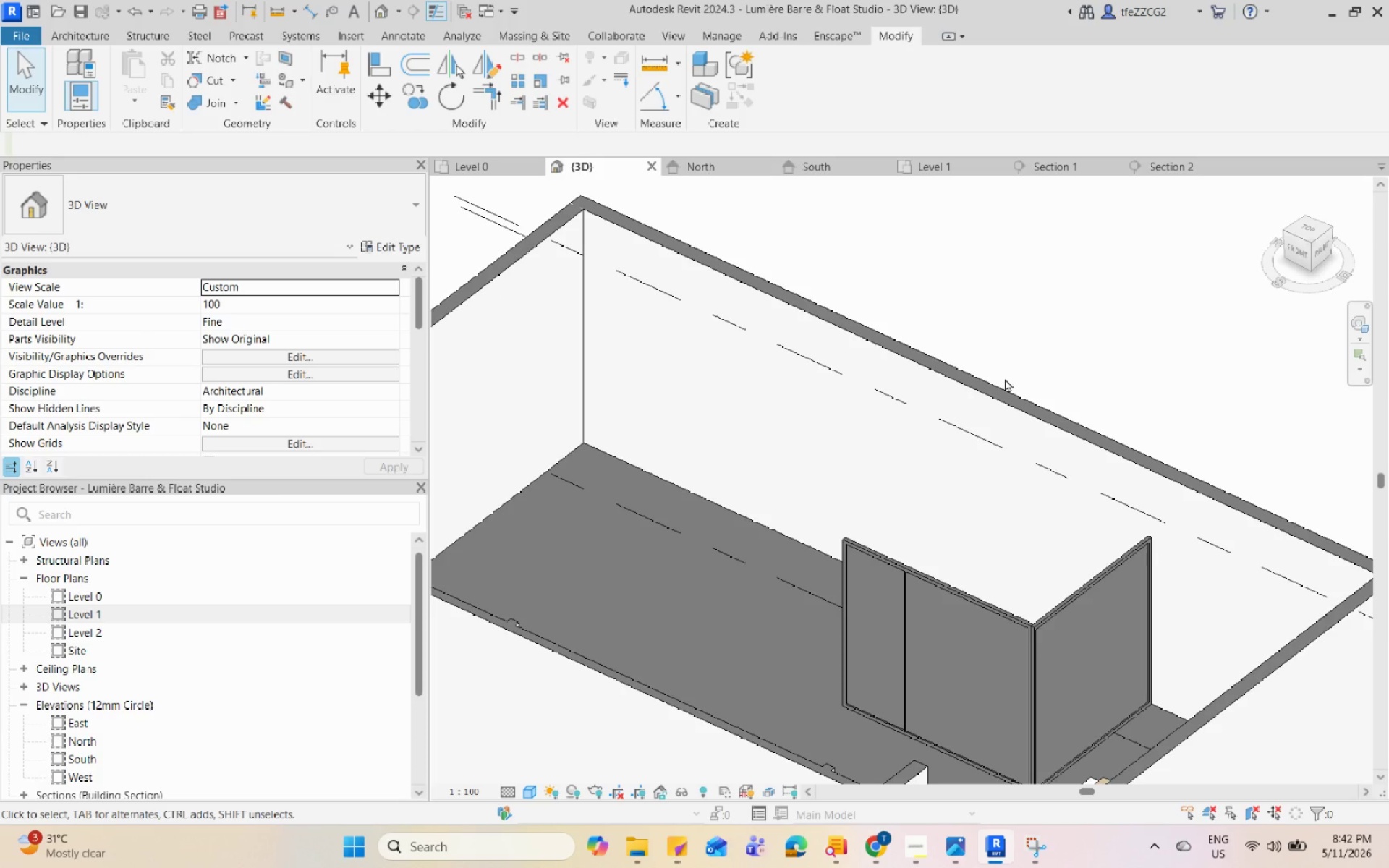 
hold_key(key=Space, duration=1.52)
 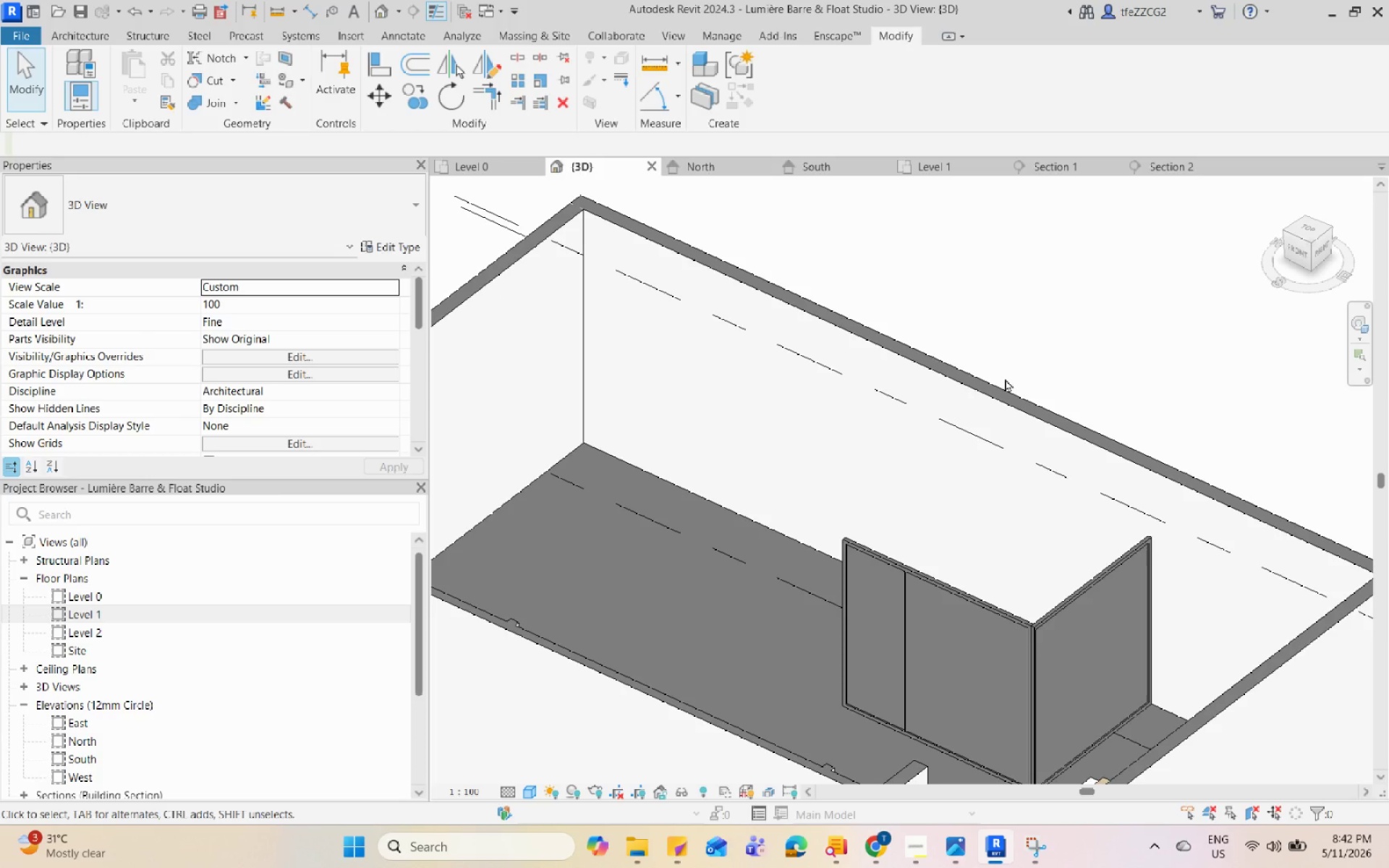 
hold_key(key=Space, duration=1.51)
 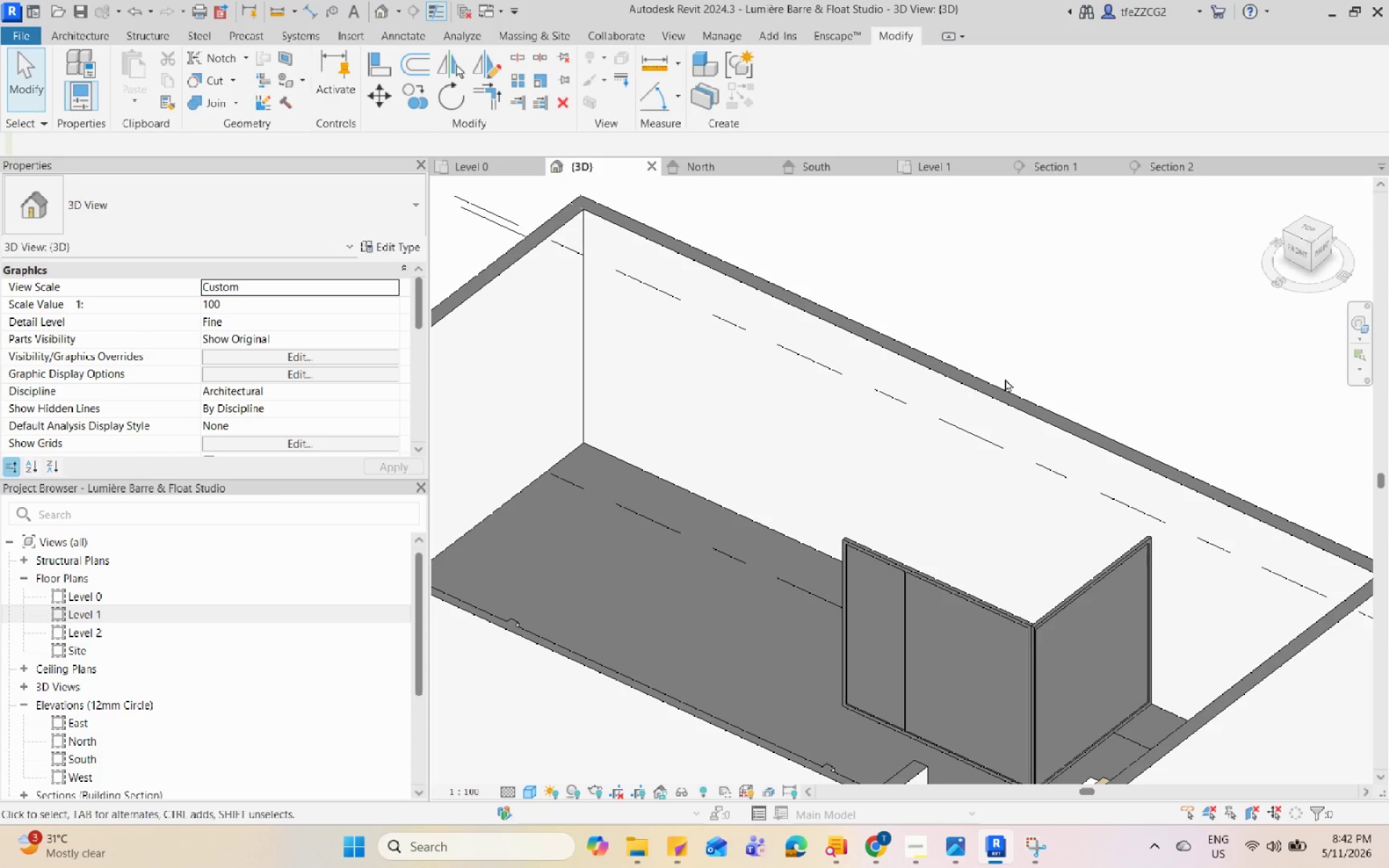 
hold_key(key=Space, duration=1.5)
 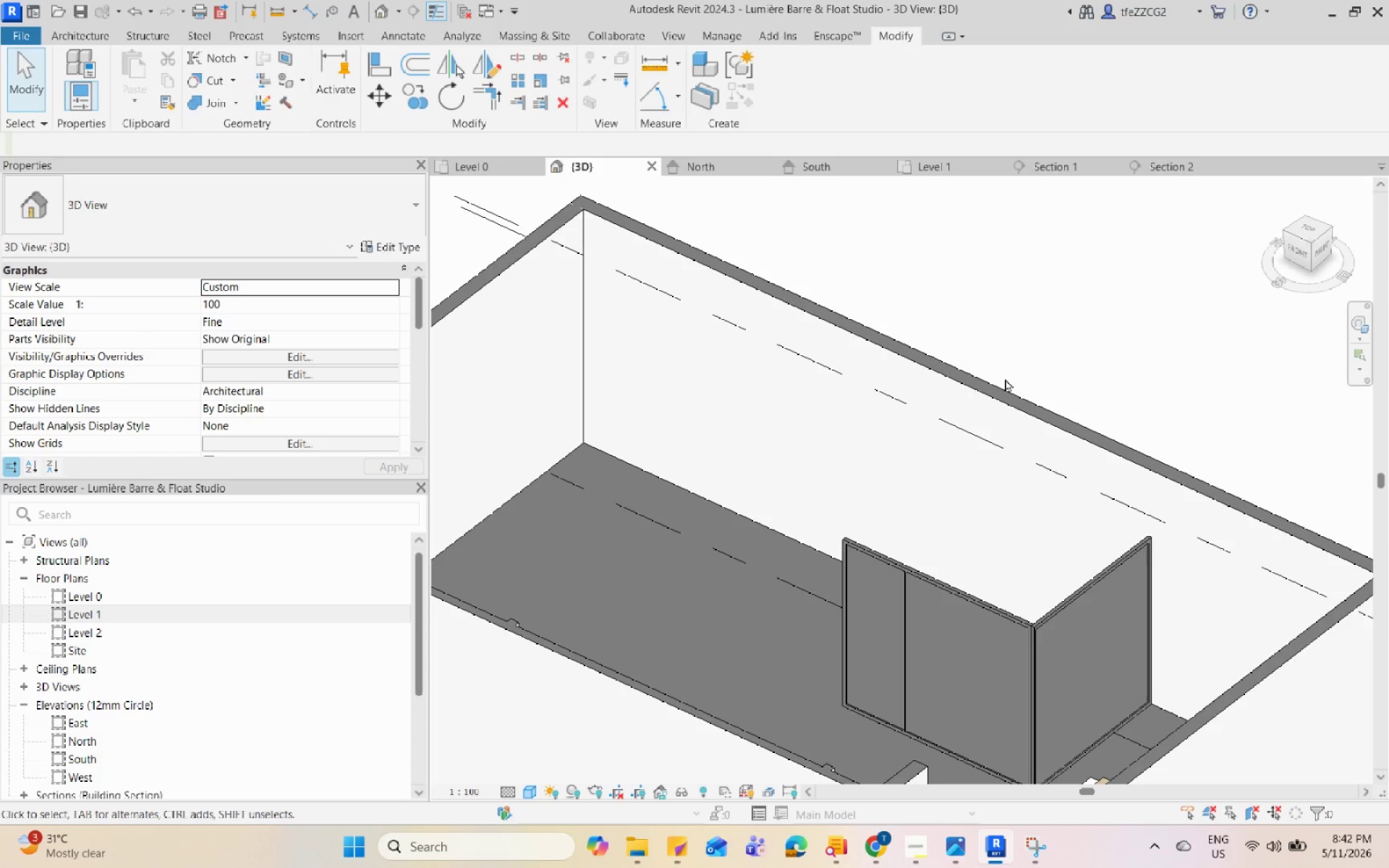 
hold_key(key=Space, duration=1.52)
 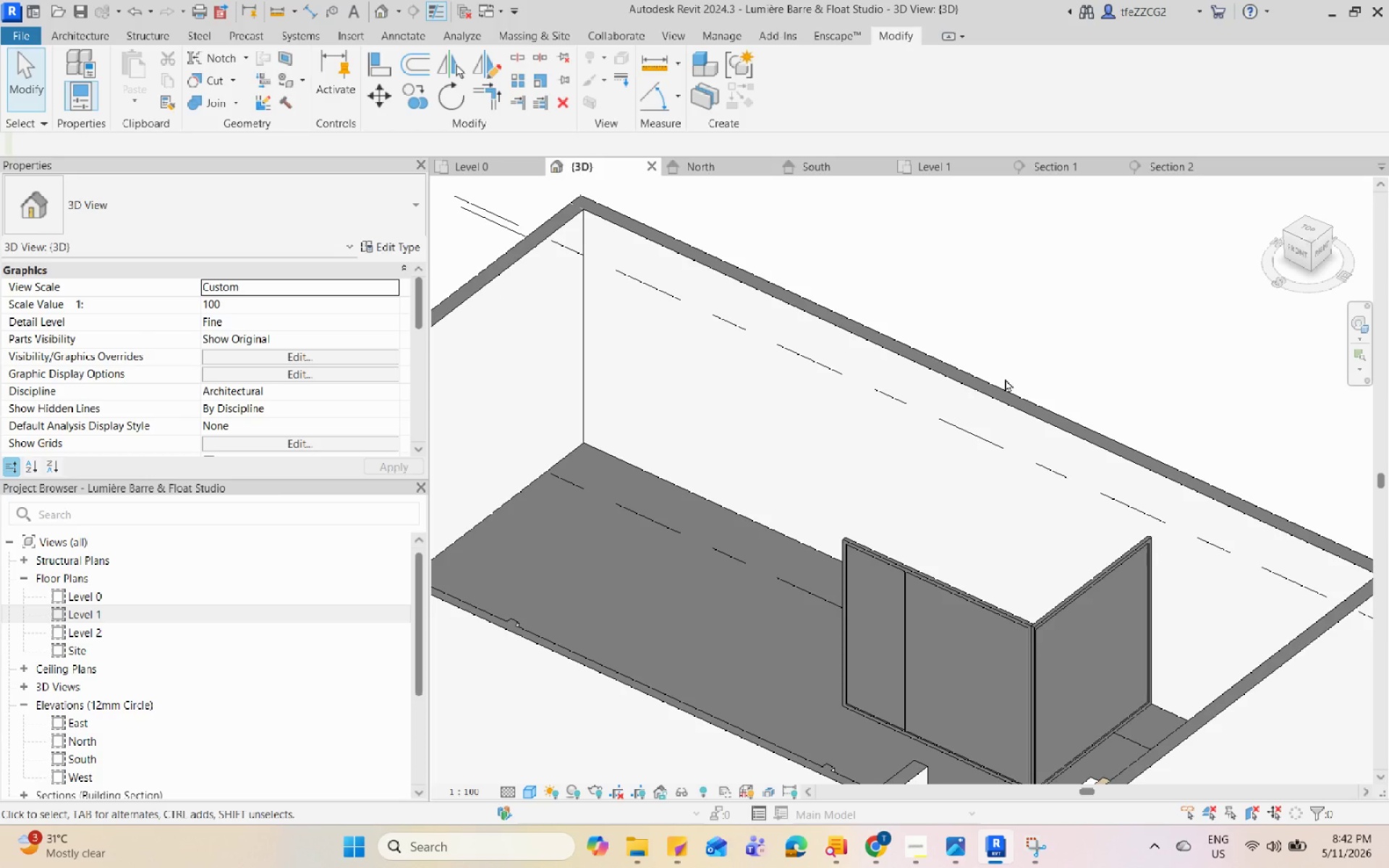 
hold_key(key=Space, duration=1.52)
 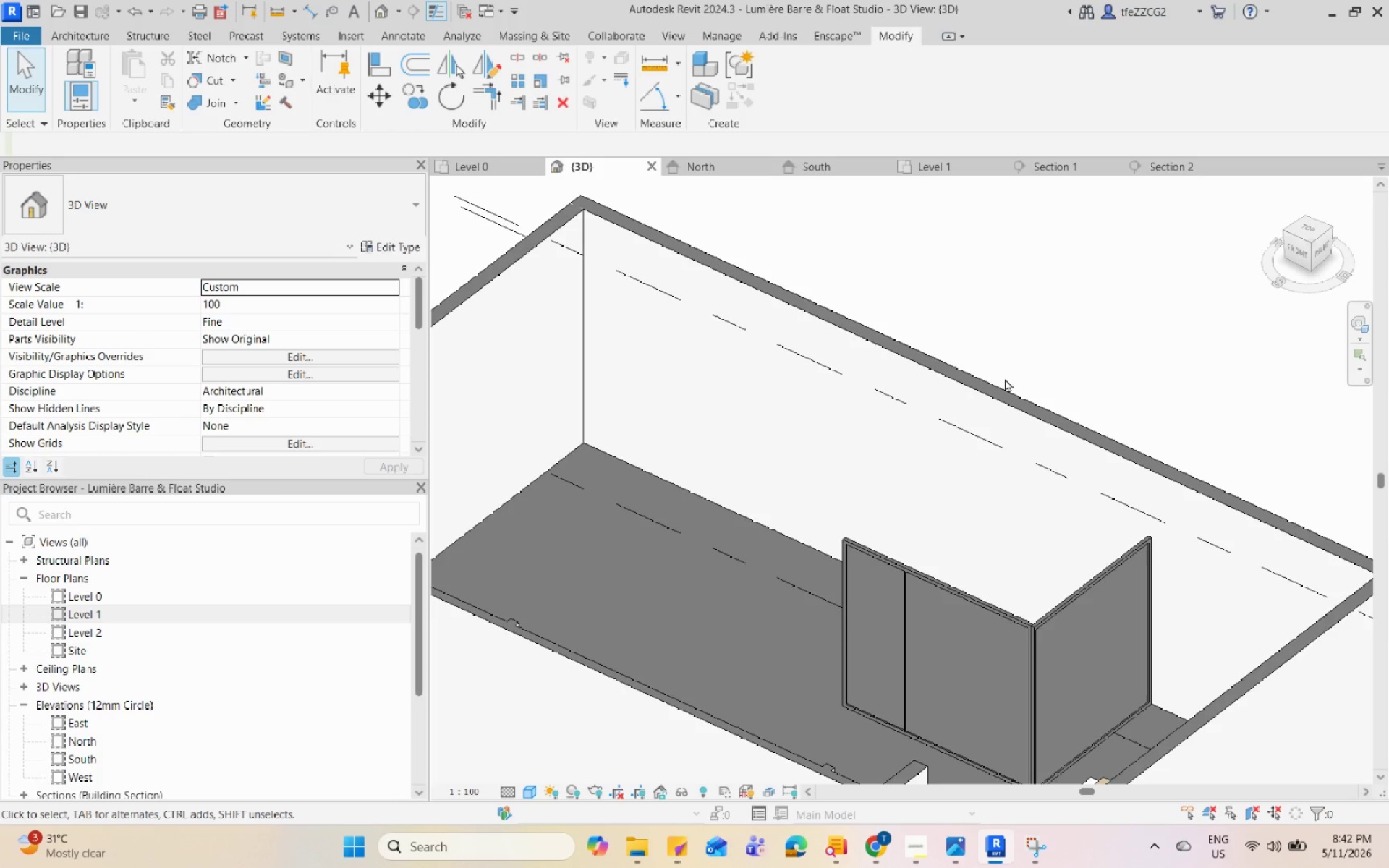 
hold_key(key=Space, duration=1.51)
 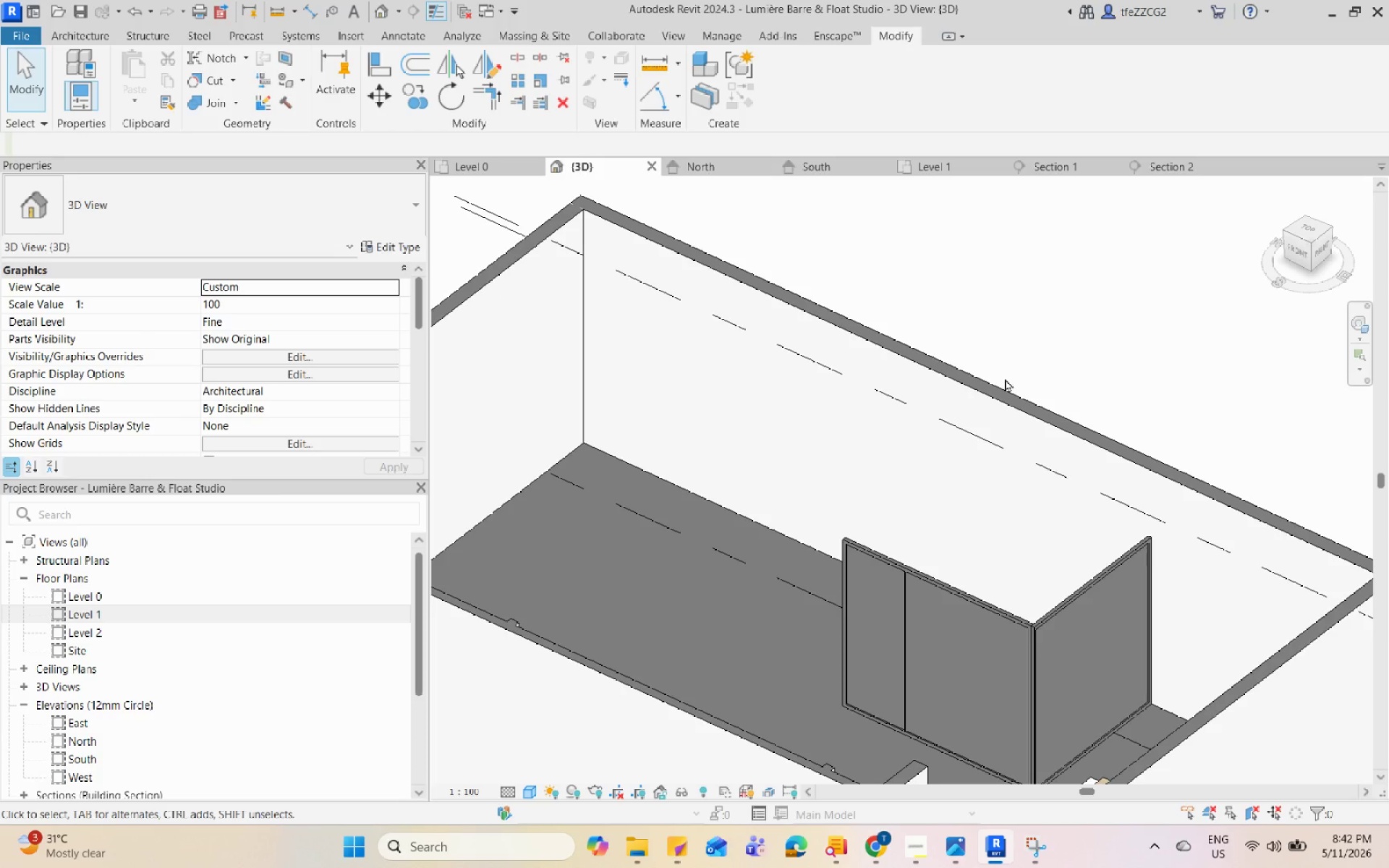 
hold_key(key=Space, duration=1.53)
 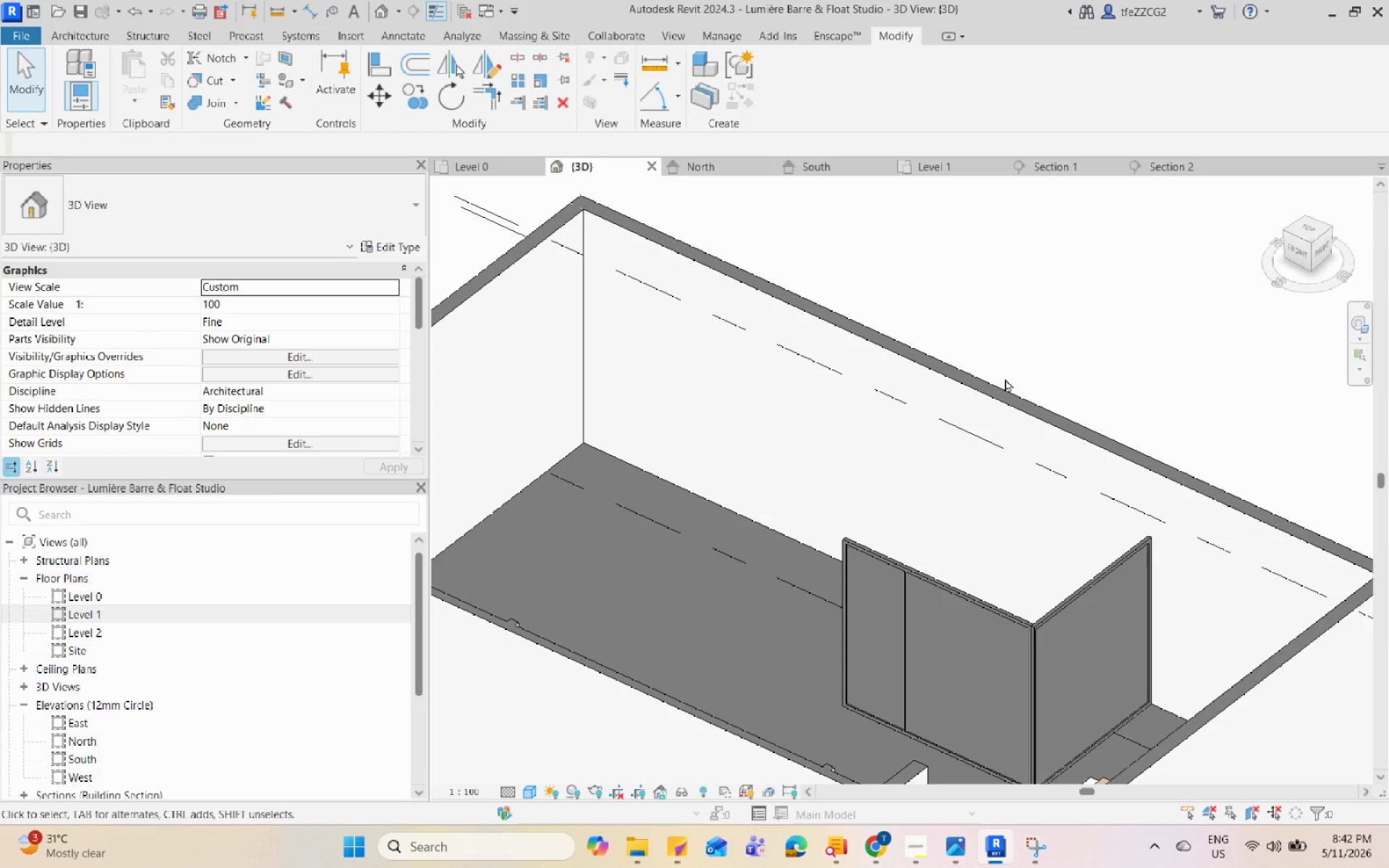 
hold_key(key=Space, duration=1.52)
 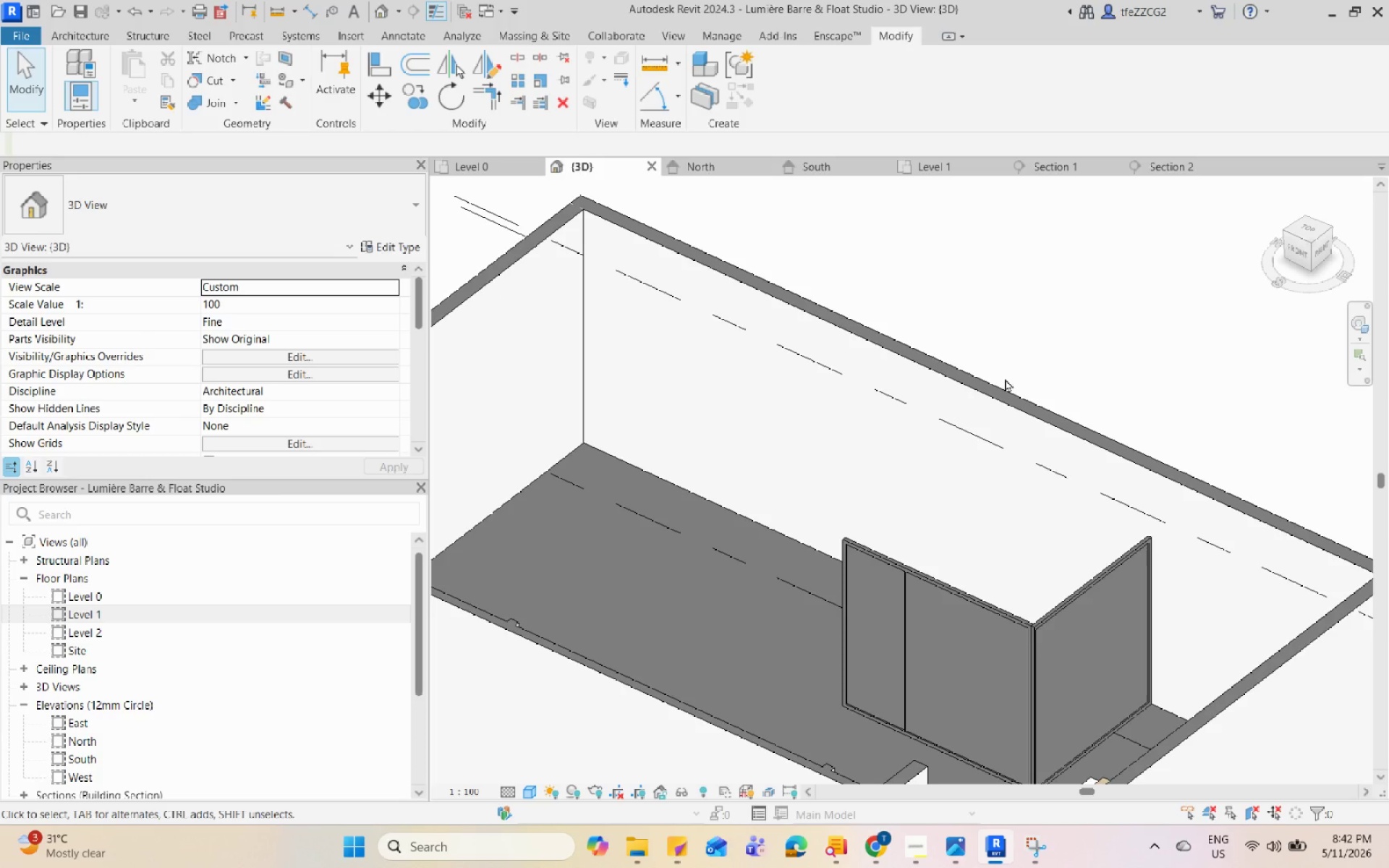 
hold_key(key=Space, duration=1.52)
 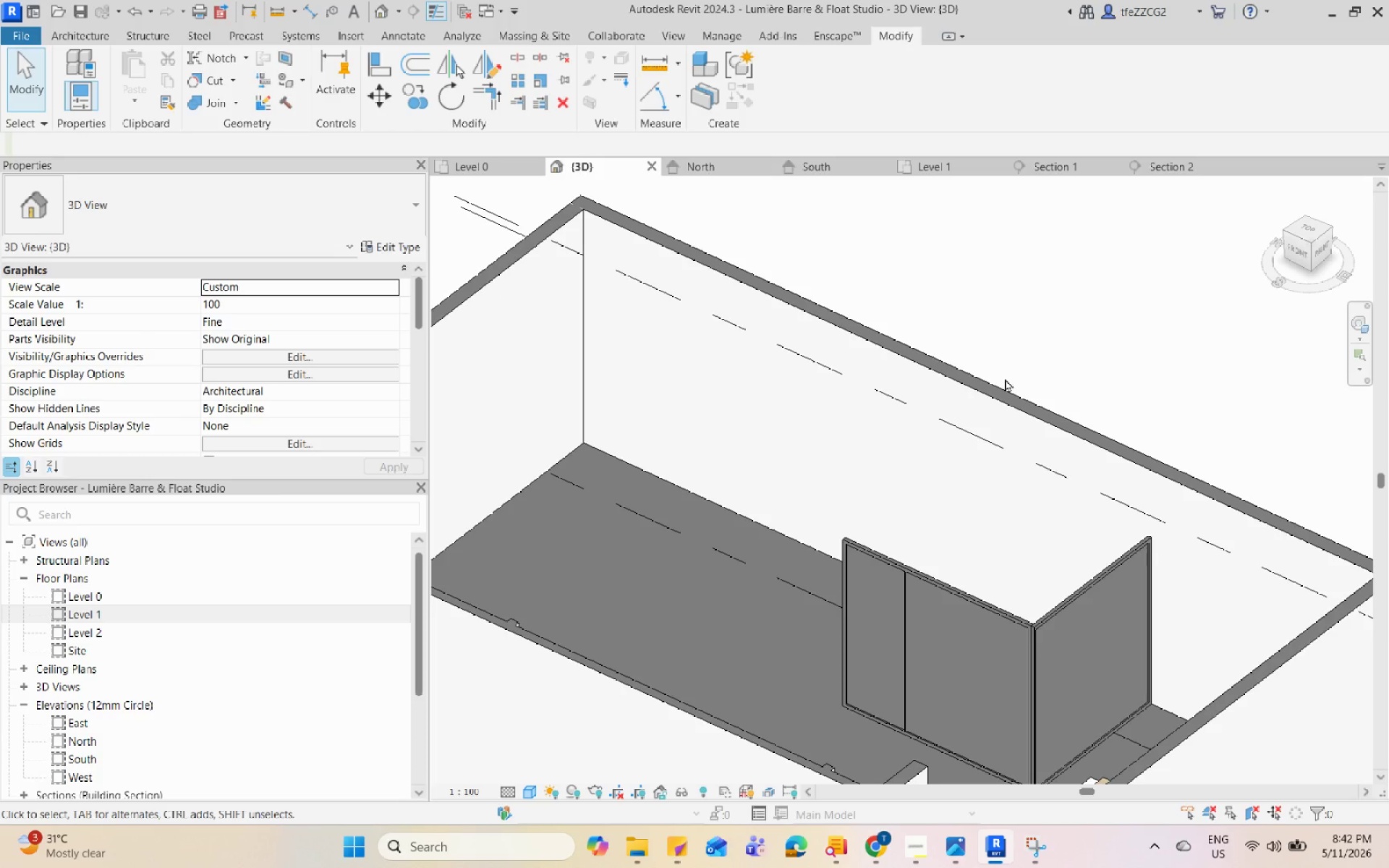 
hold_key(key=Space, duration=1.51)
 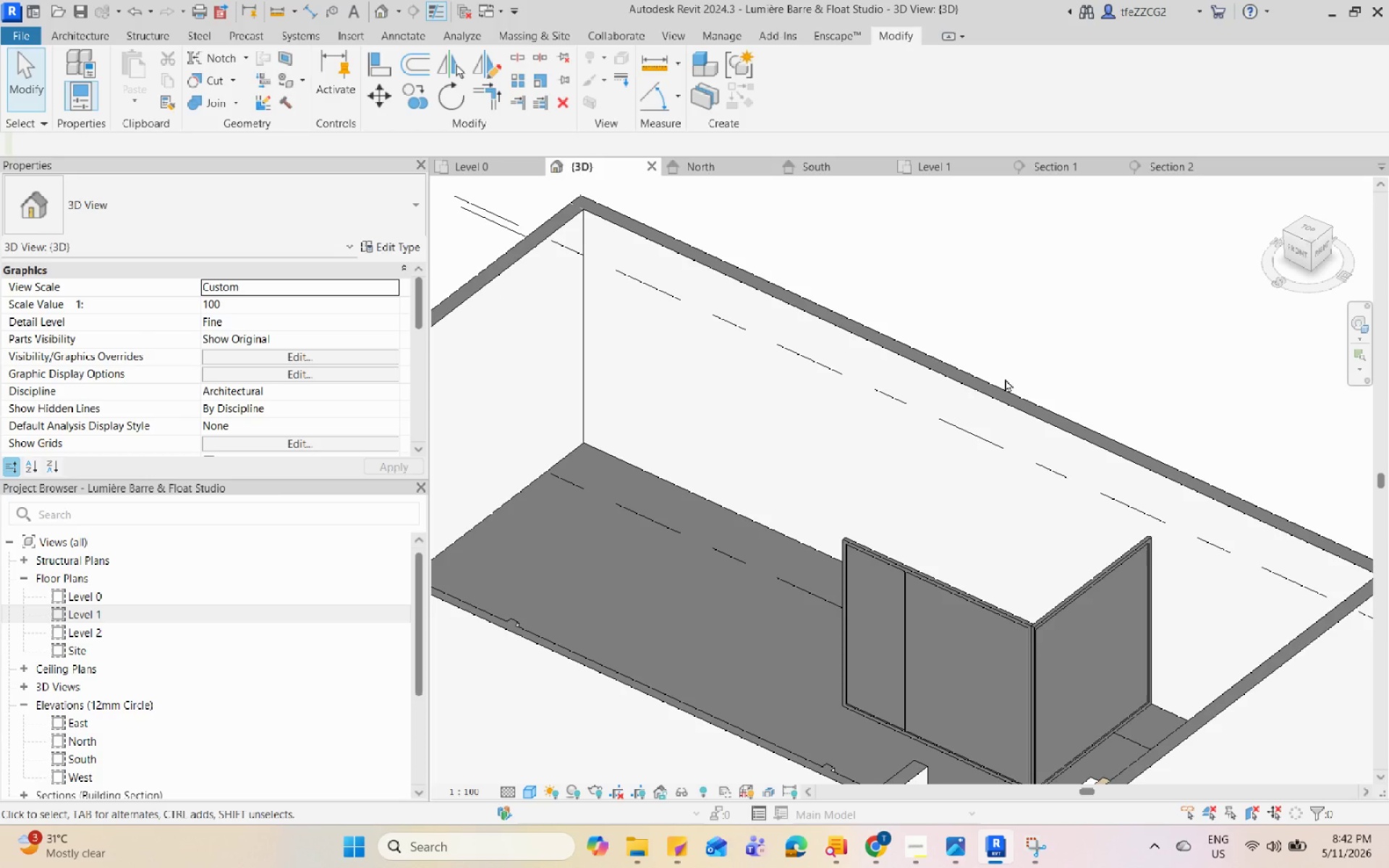 
hold_key(key=Space, duration=1.52)
 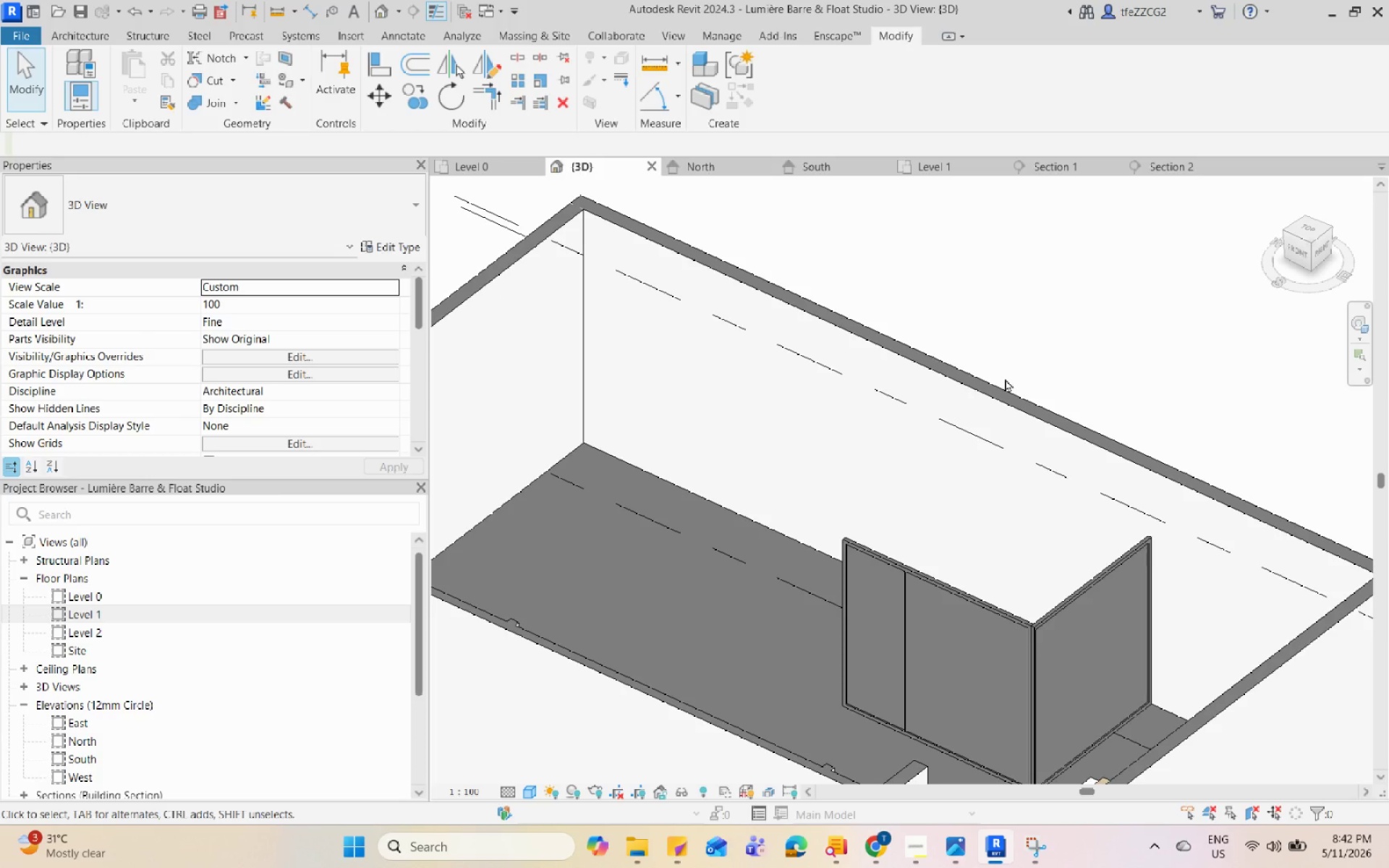 
hold_key(key=Space, duration=1.52)
 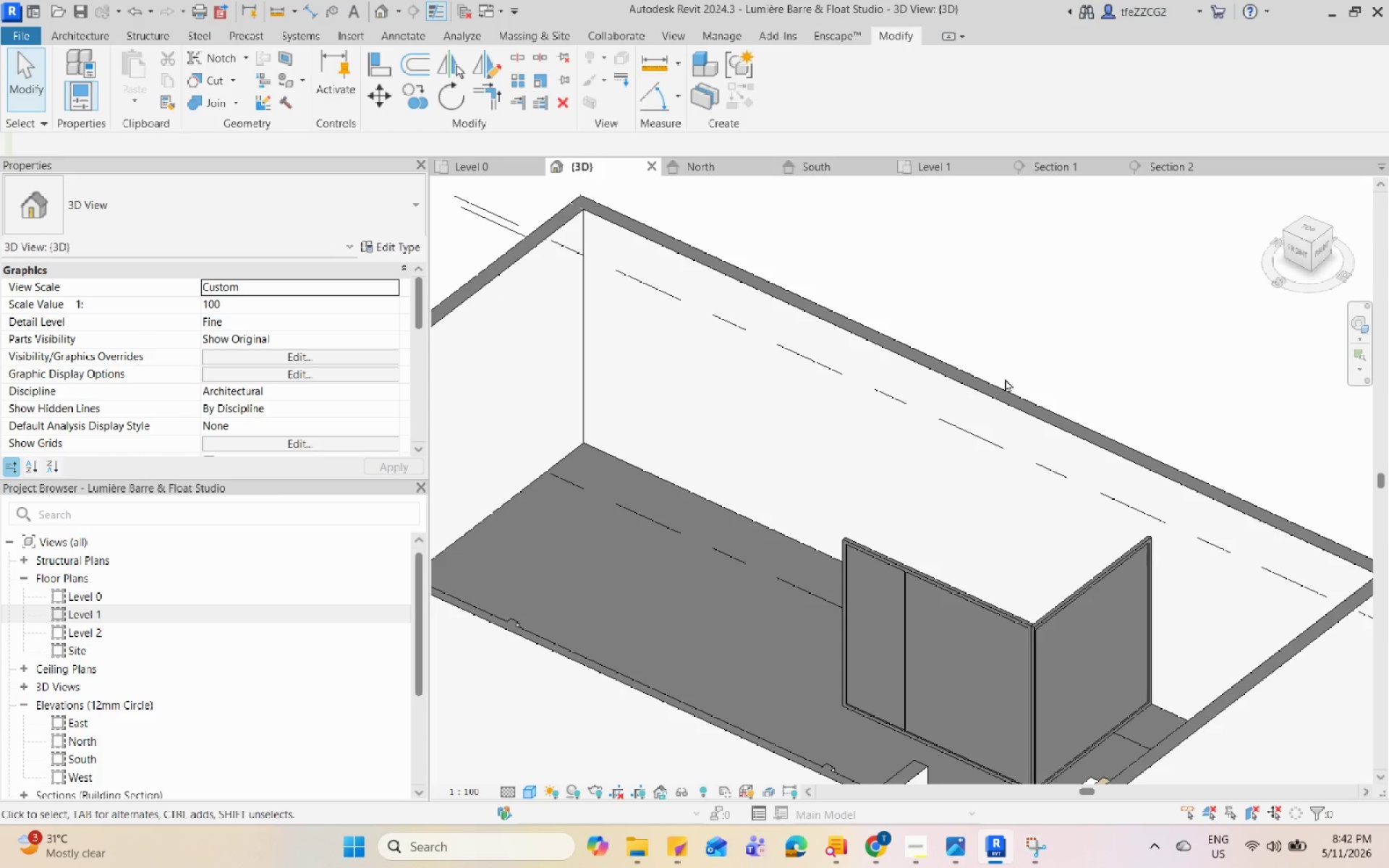 
hold_key(key=Space, duration=1.51)
 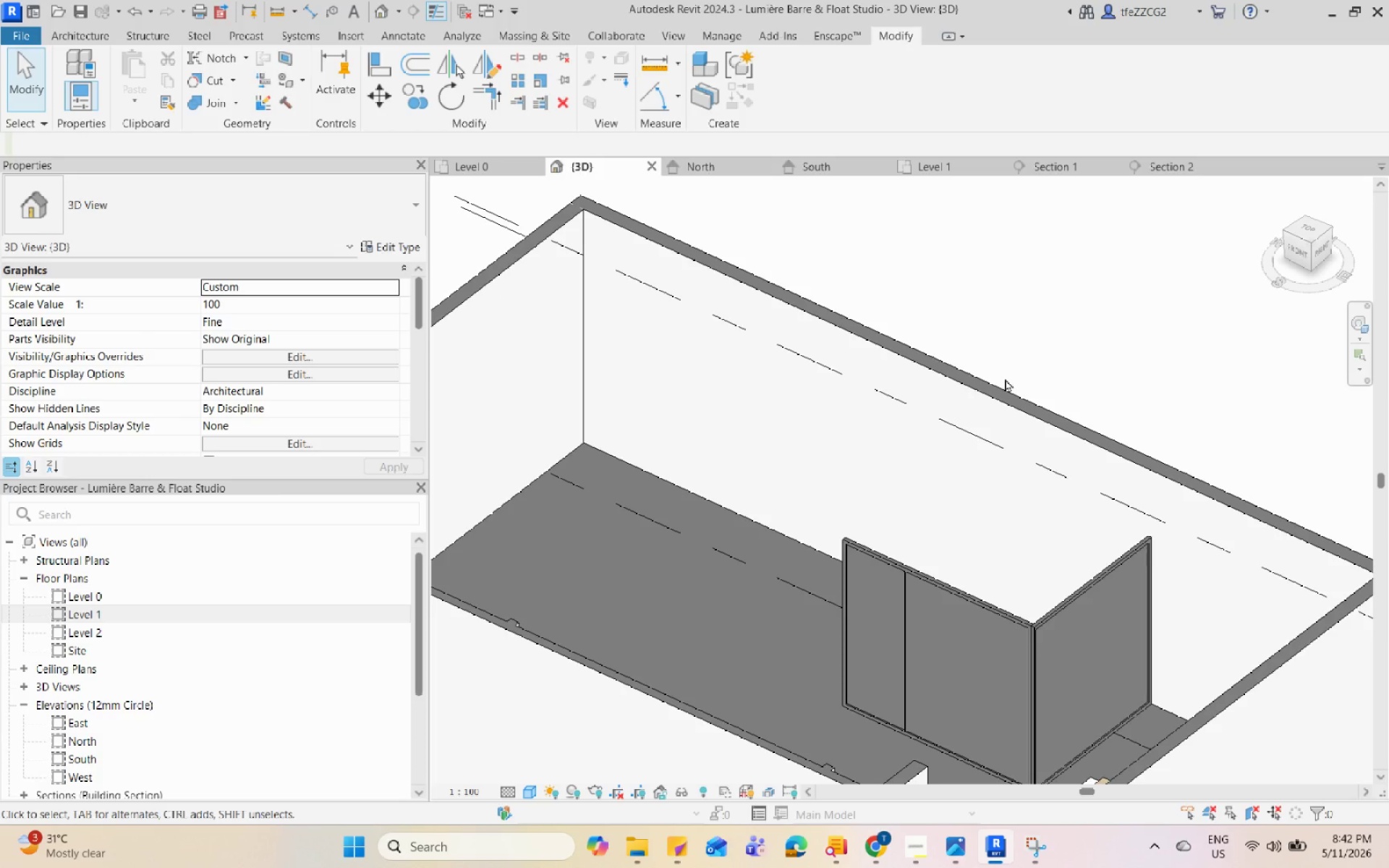 
hold_key(key=Space, duration=1.52)
 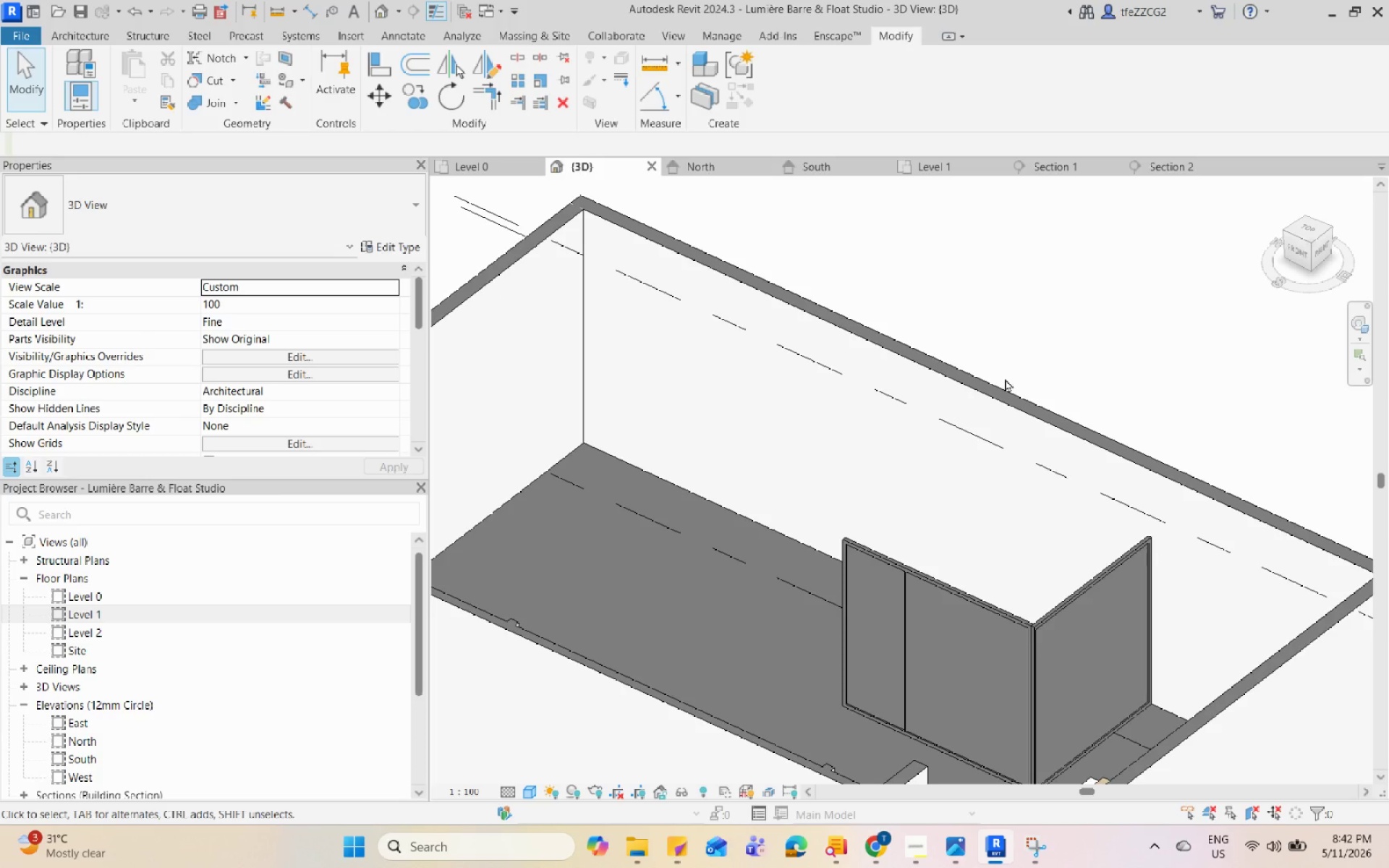 
hold_key(key=Space, duration=1.5)
 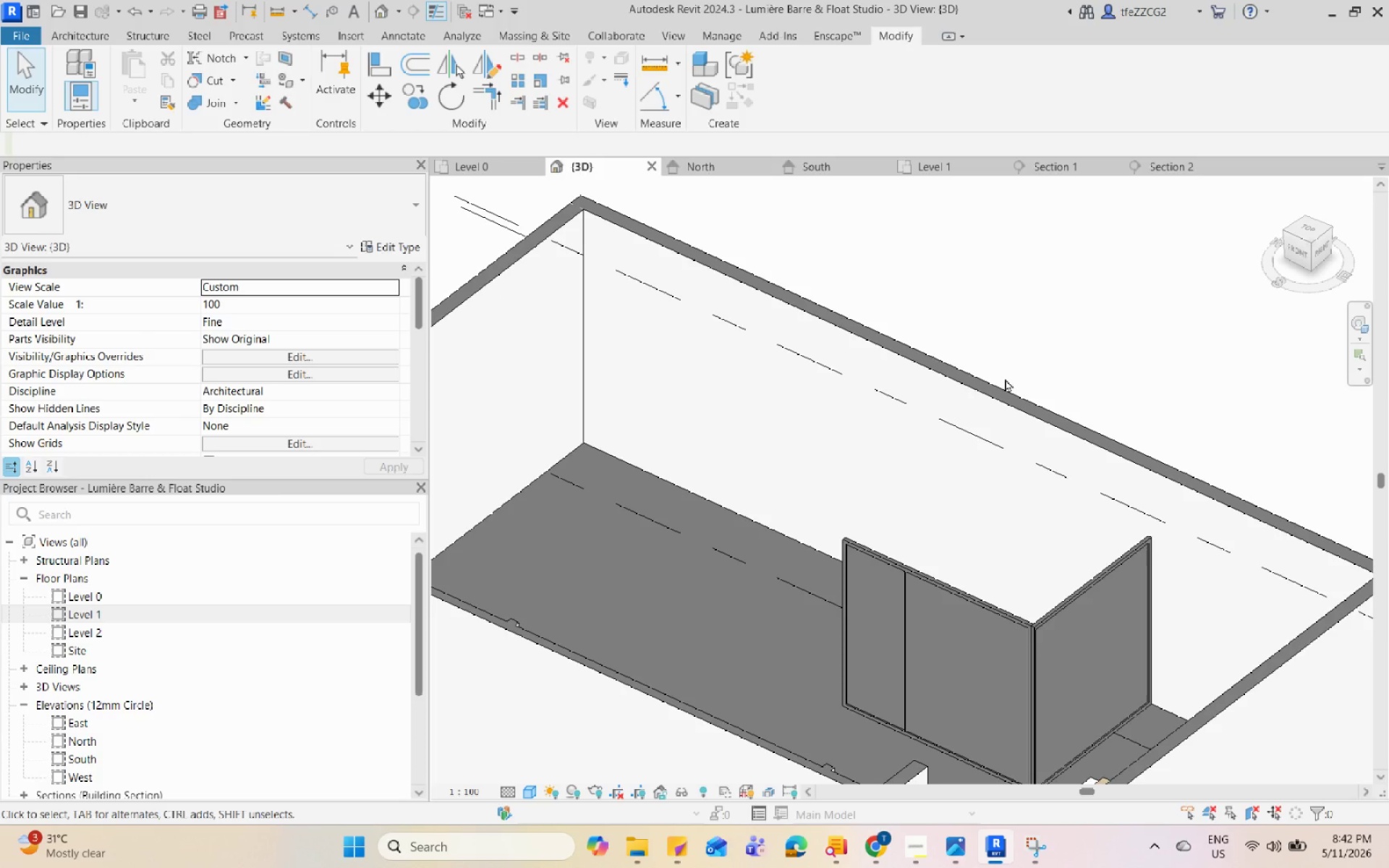 
hold_key(key=Space, duration=1.51)
 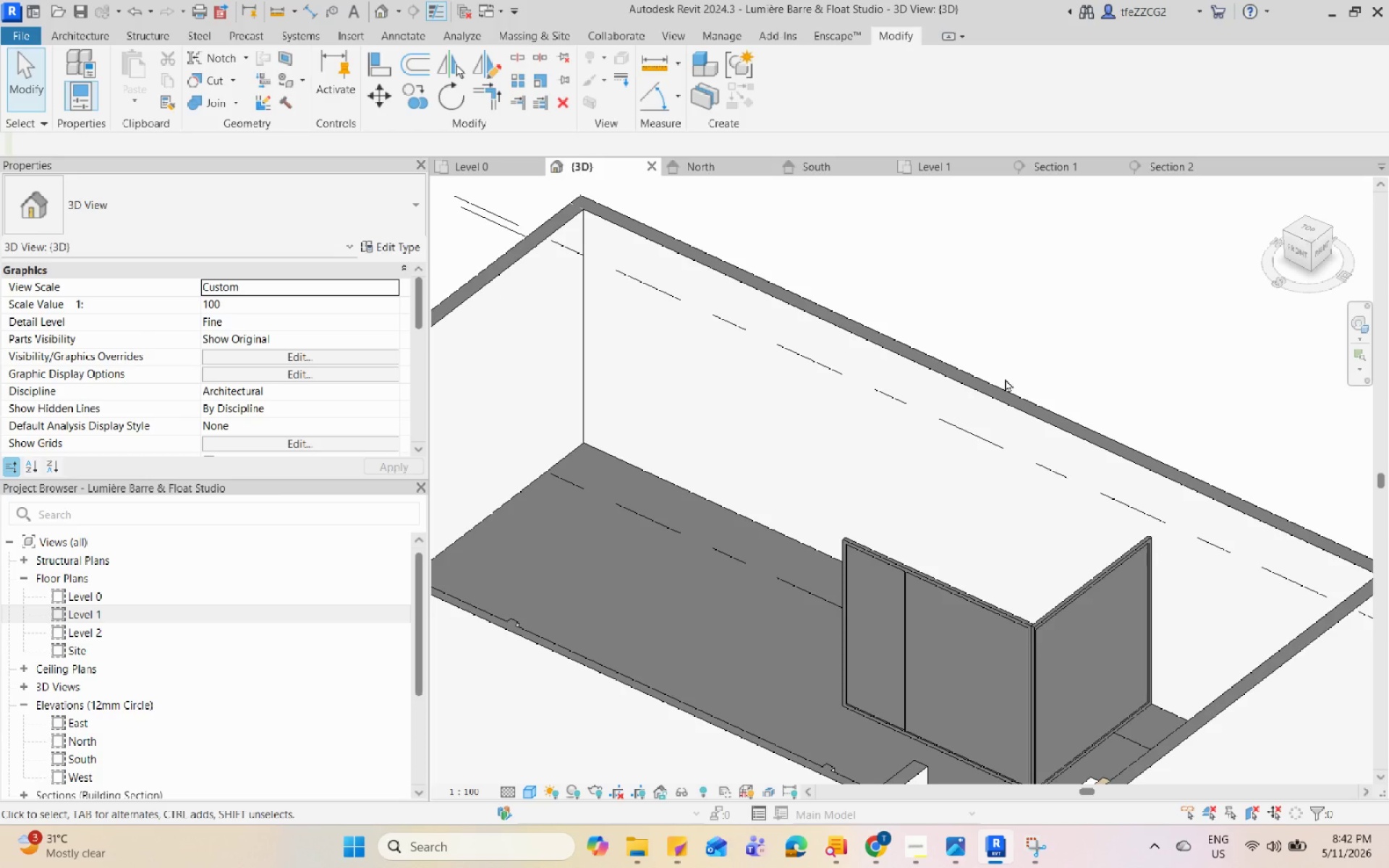 
hold_key(key=Space, duration=1.52)
 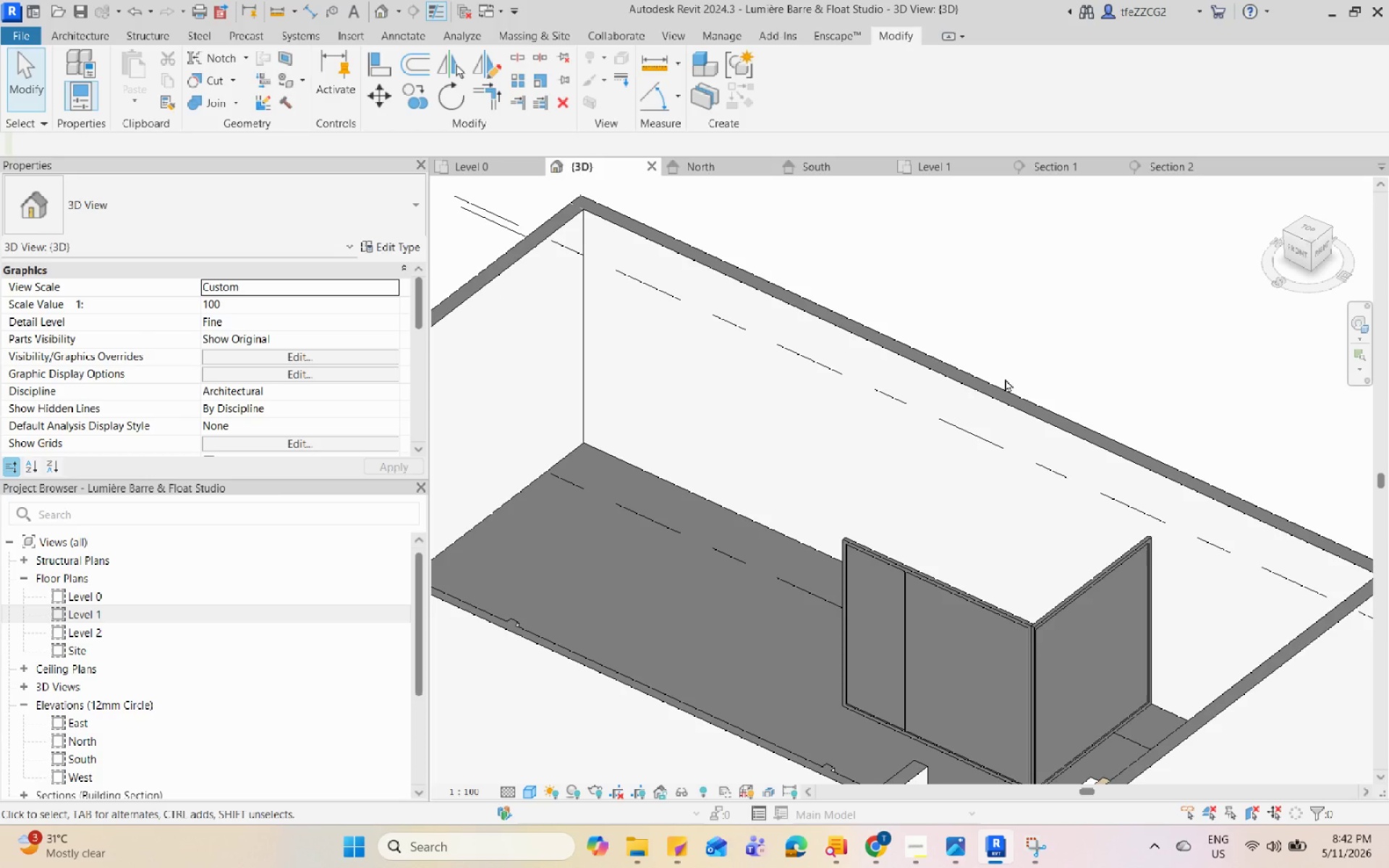 
hold_key(key=Space, duration=1.52)
 